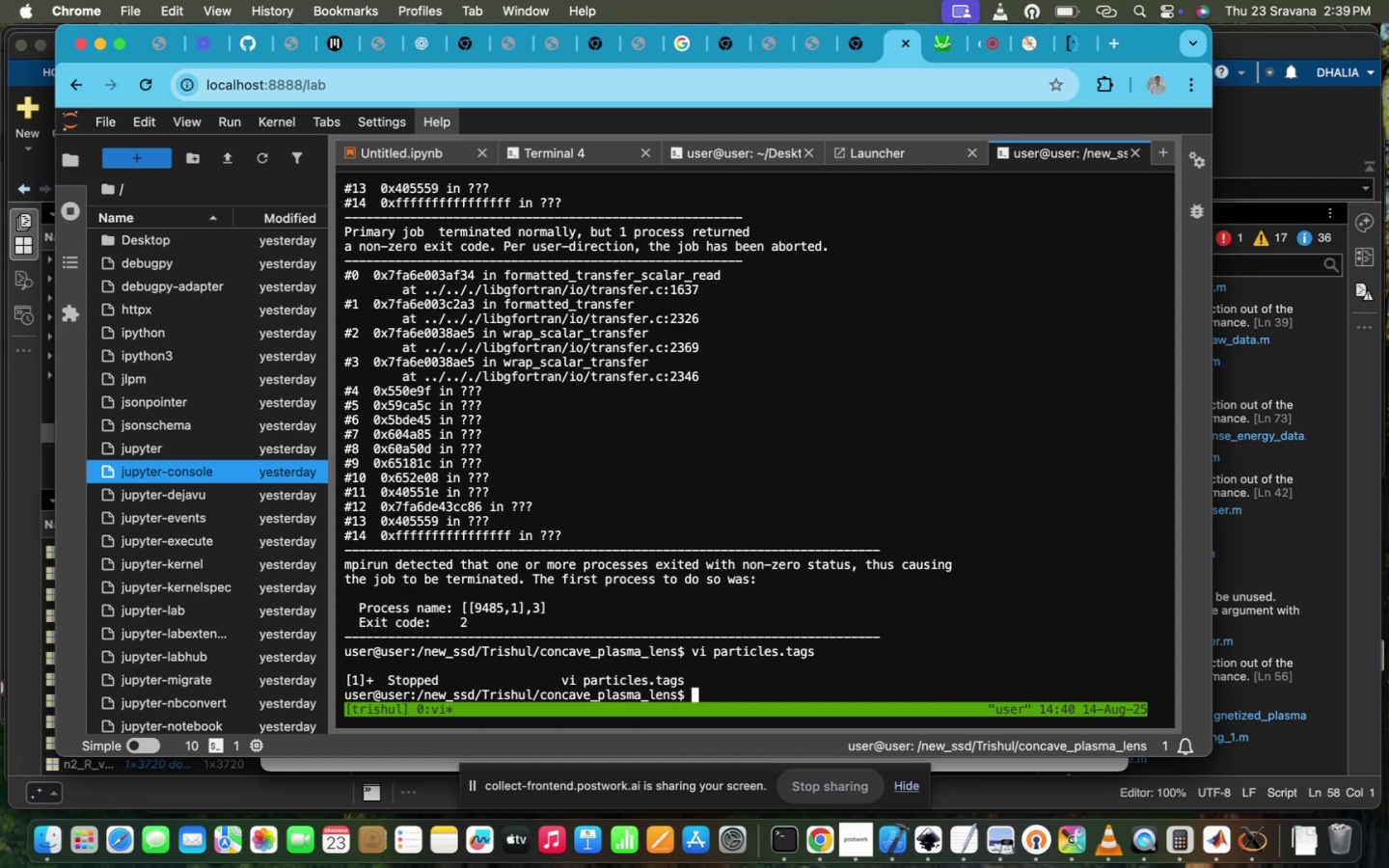 
key(ArrowUp)
 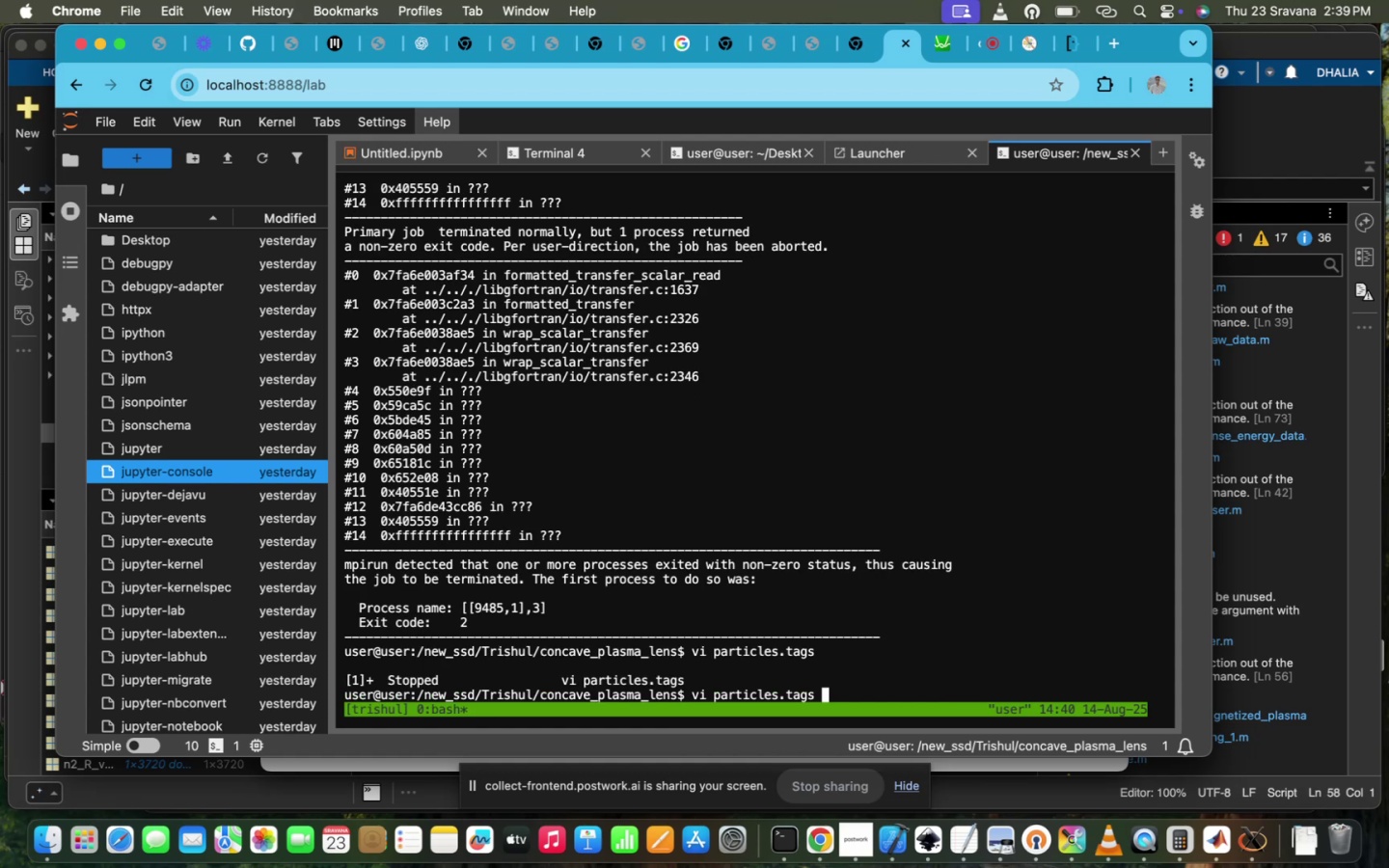 
key(ArrowDown)
 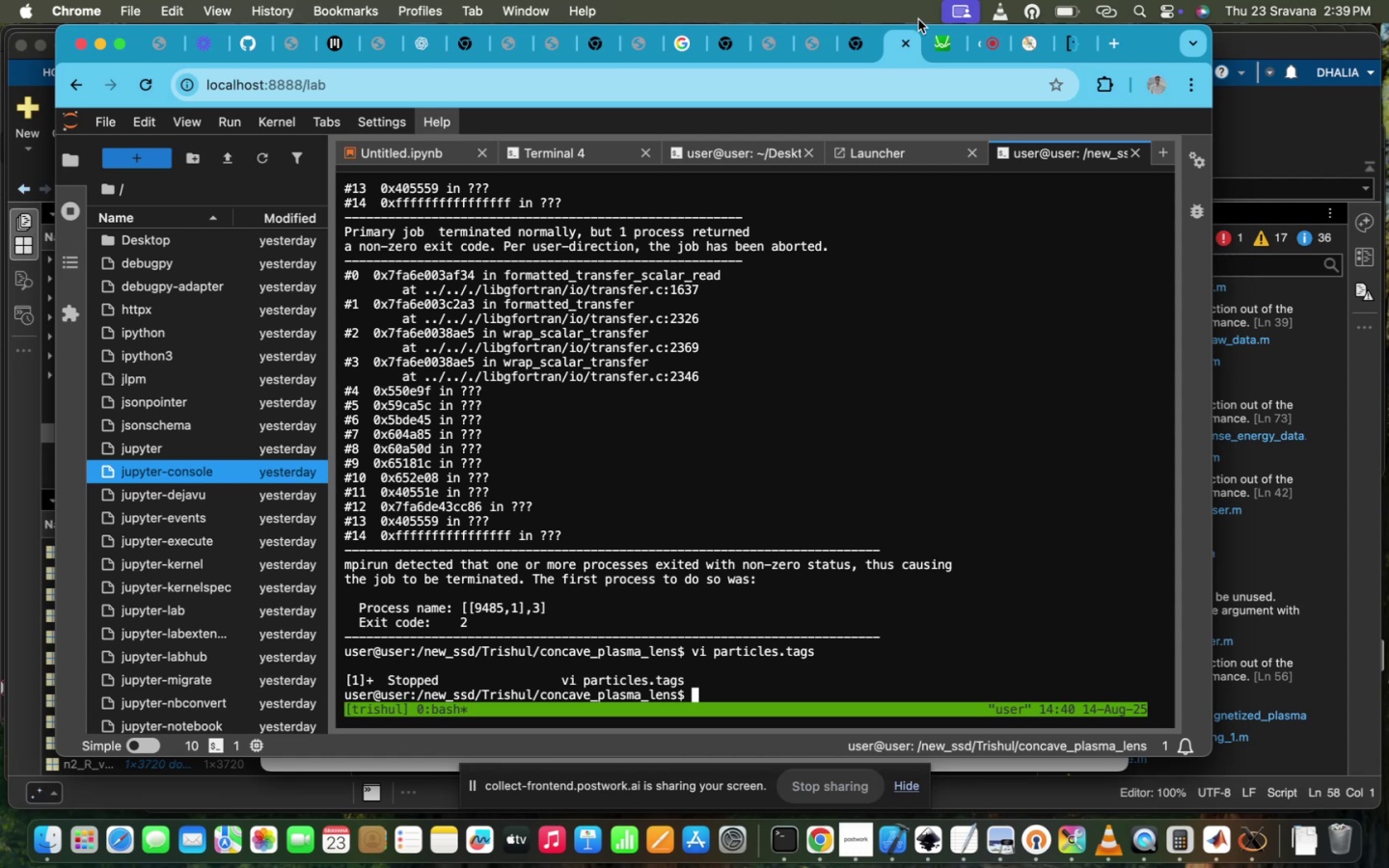 
left_click([979, 44])
 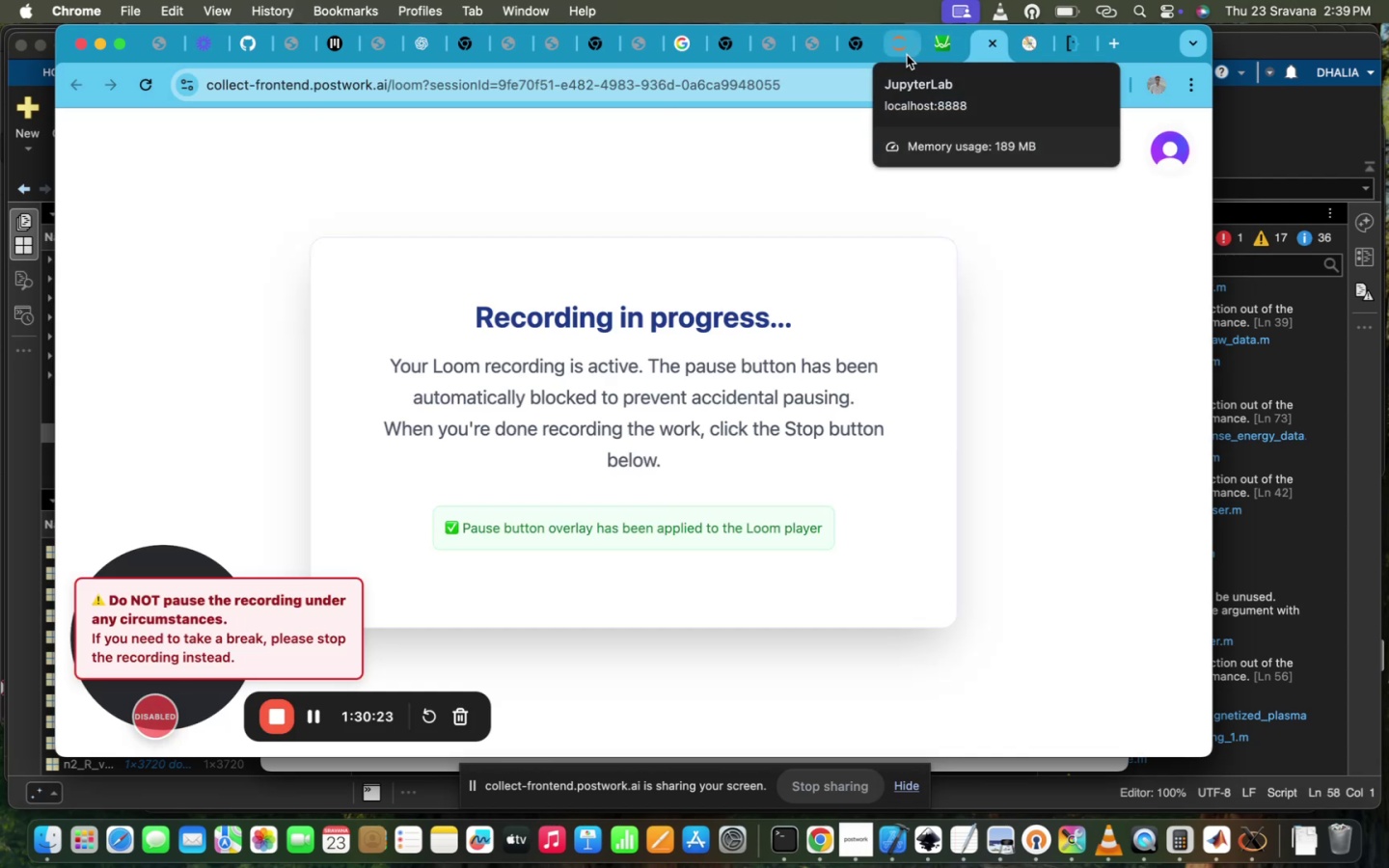 
left_click([907, 55])
 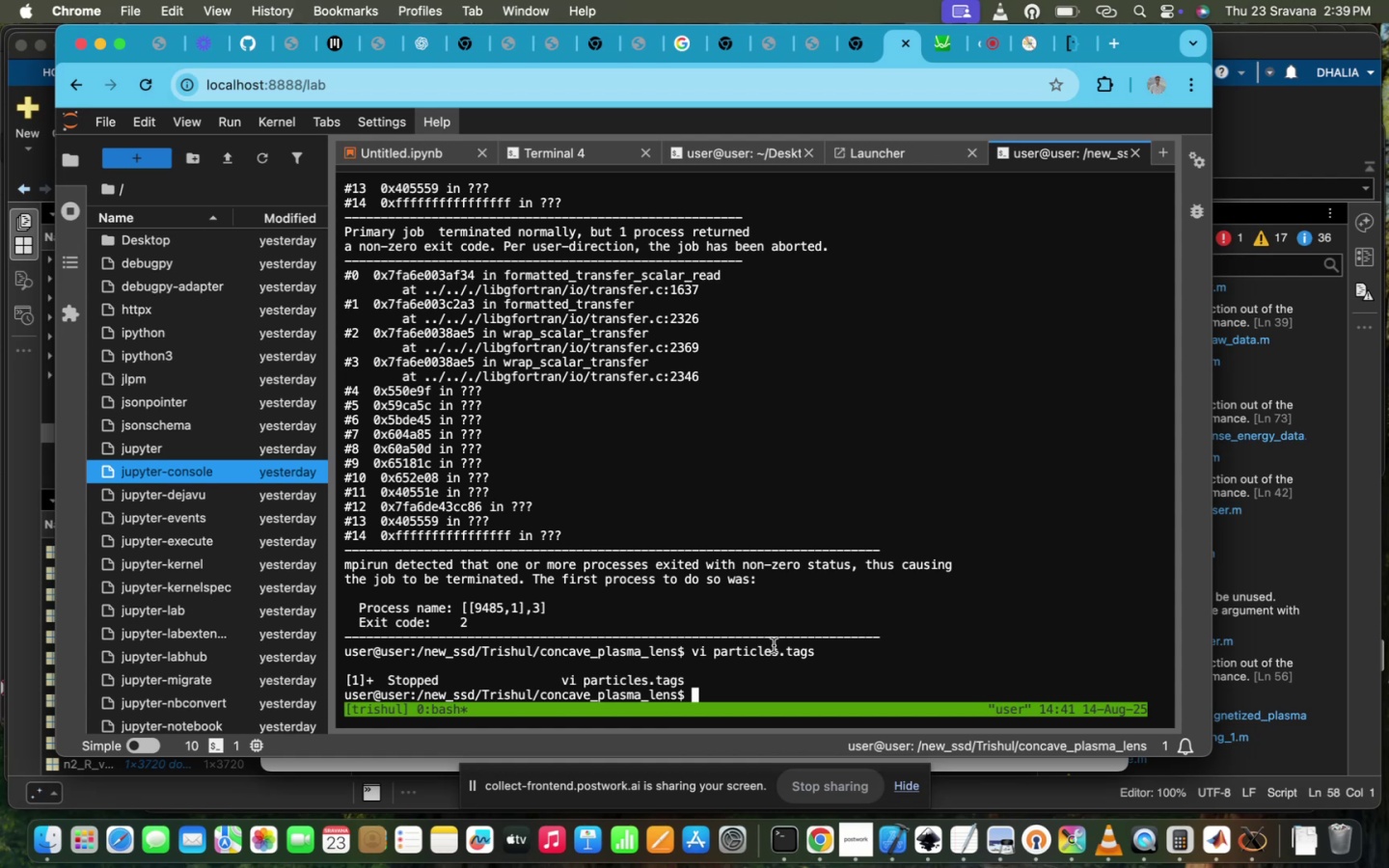 
wait(39.1)
 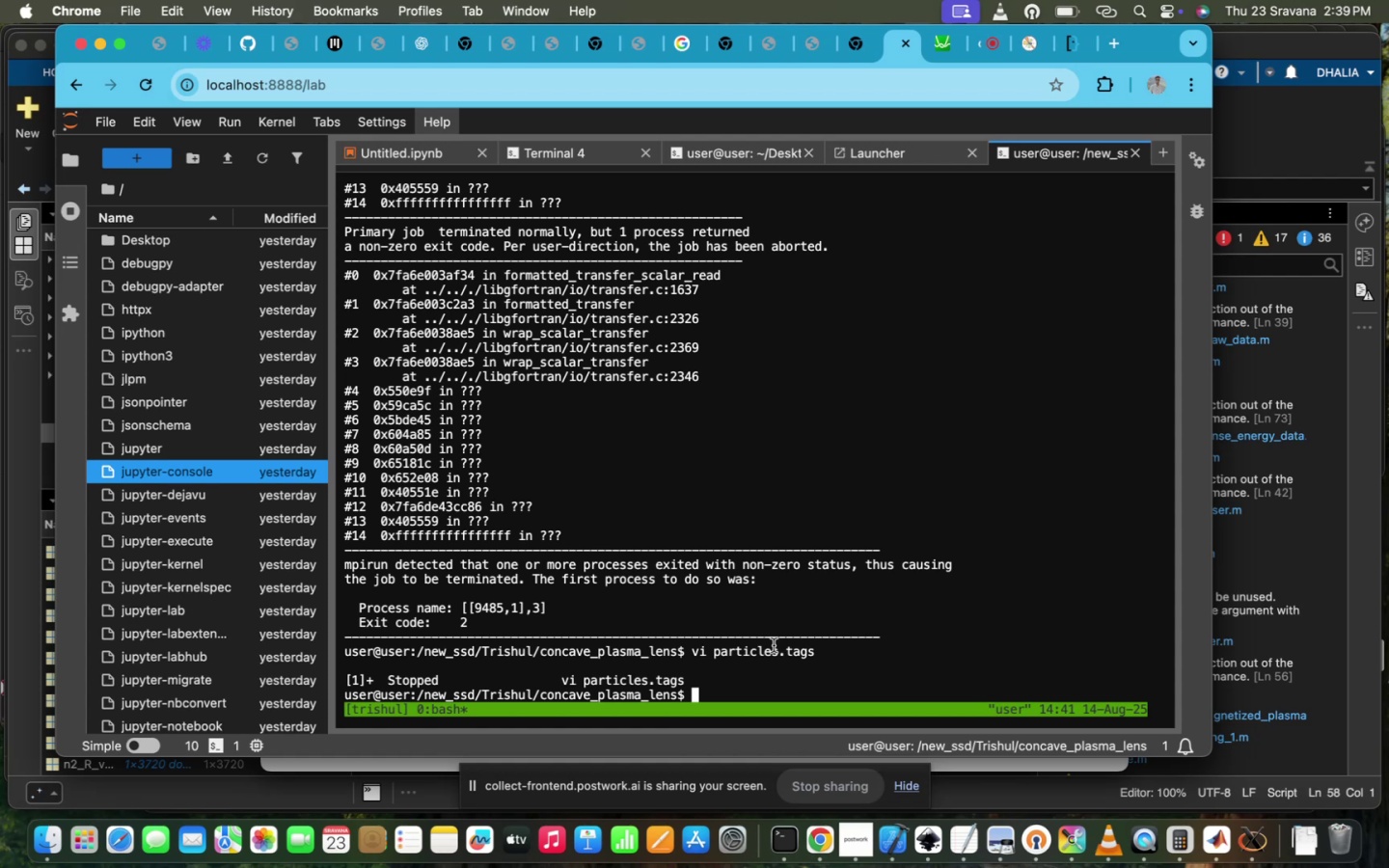 
scroll: coordinate [774, 645], scroll_direction: down, amount: 44.0
 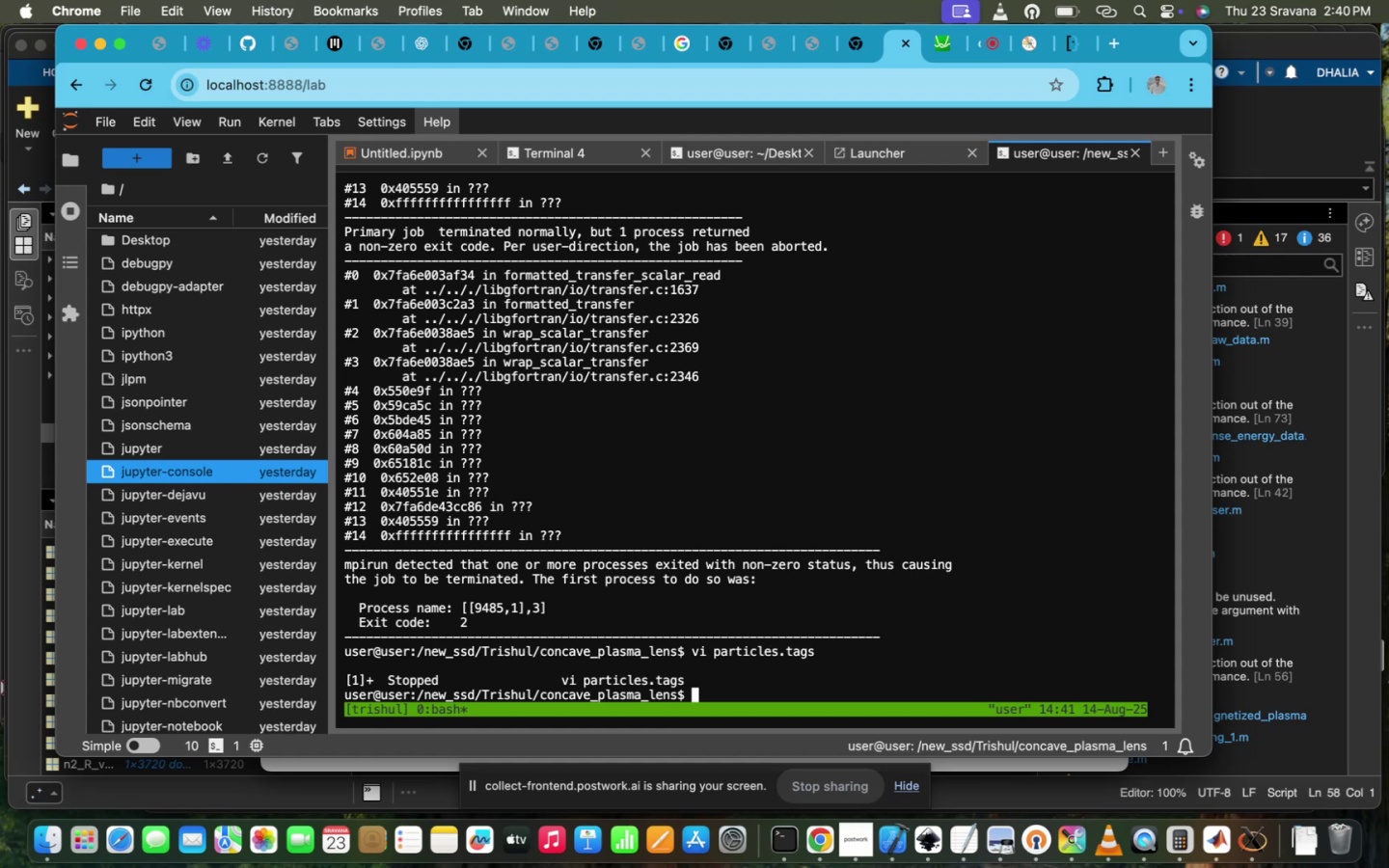 
type(ls)
 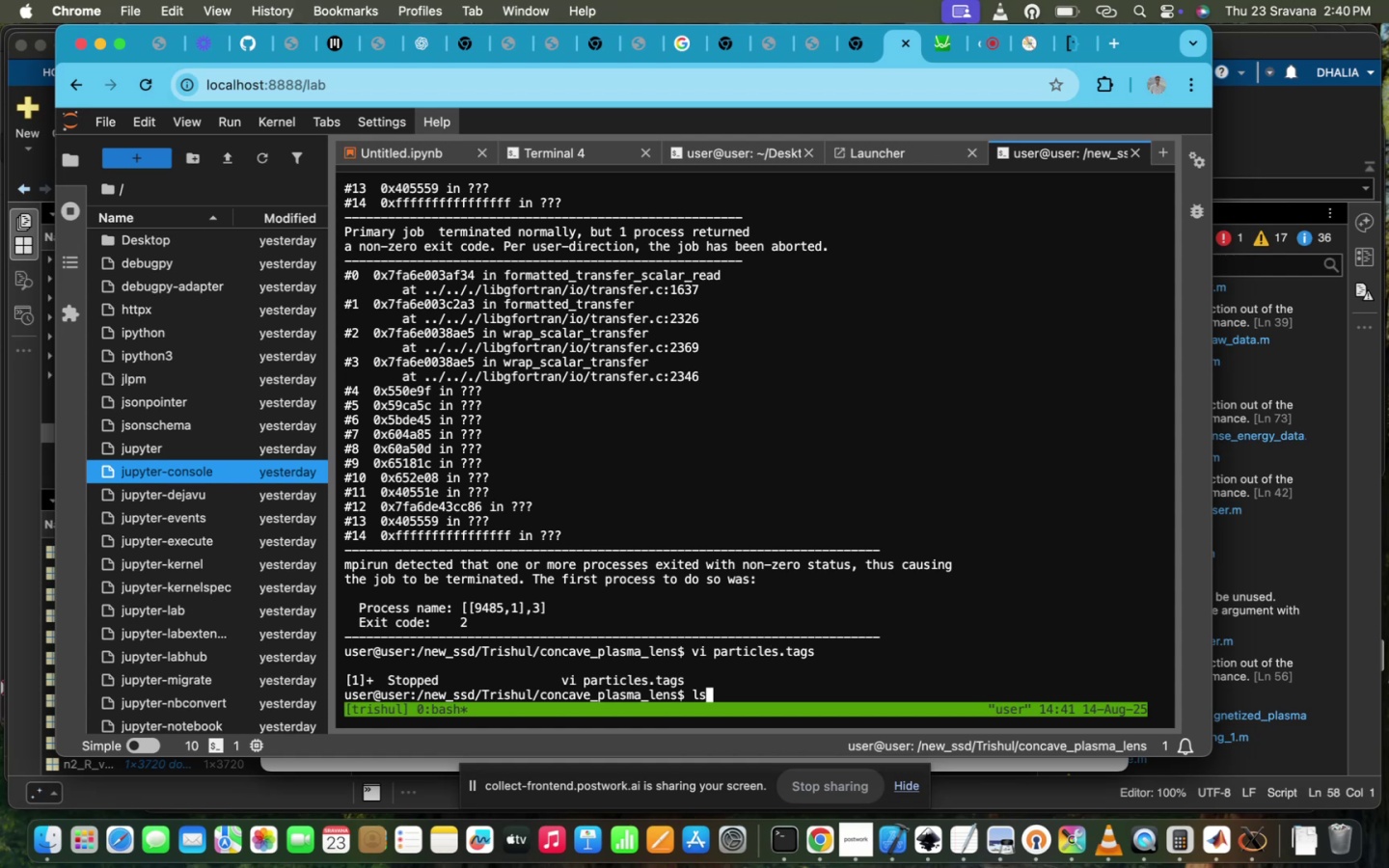 
key(Enter)
 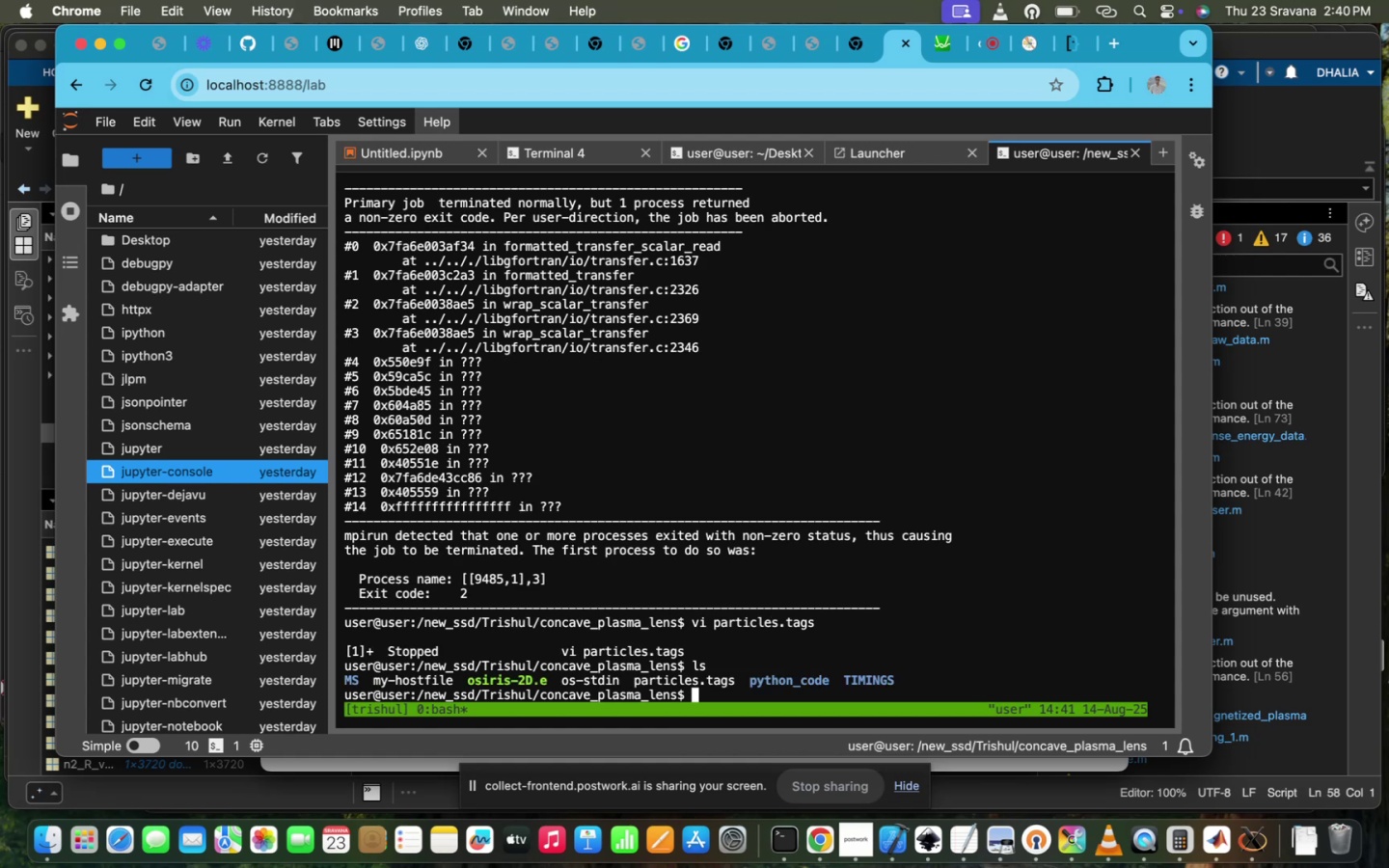 
wait(8.92)
 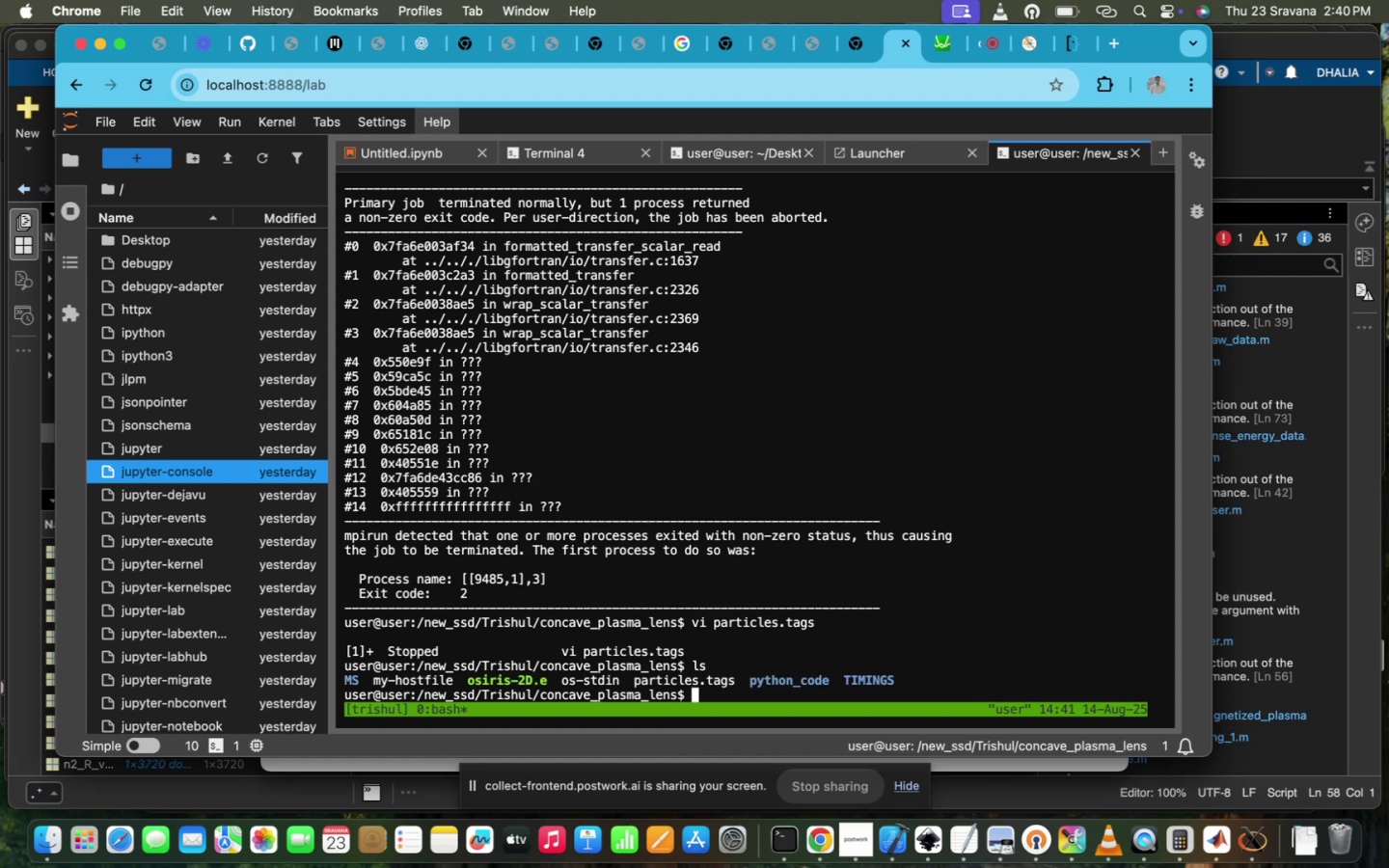 
type(cd )
 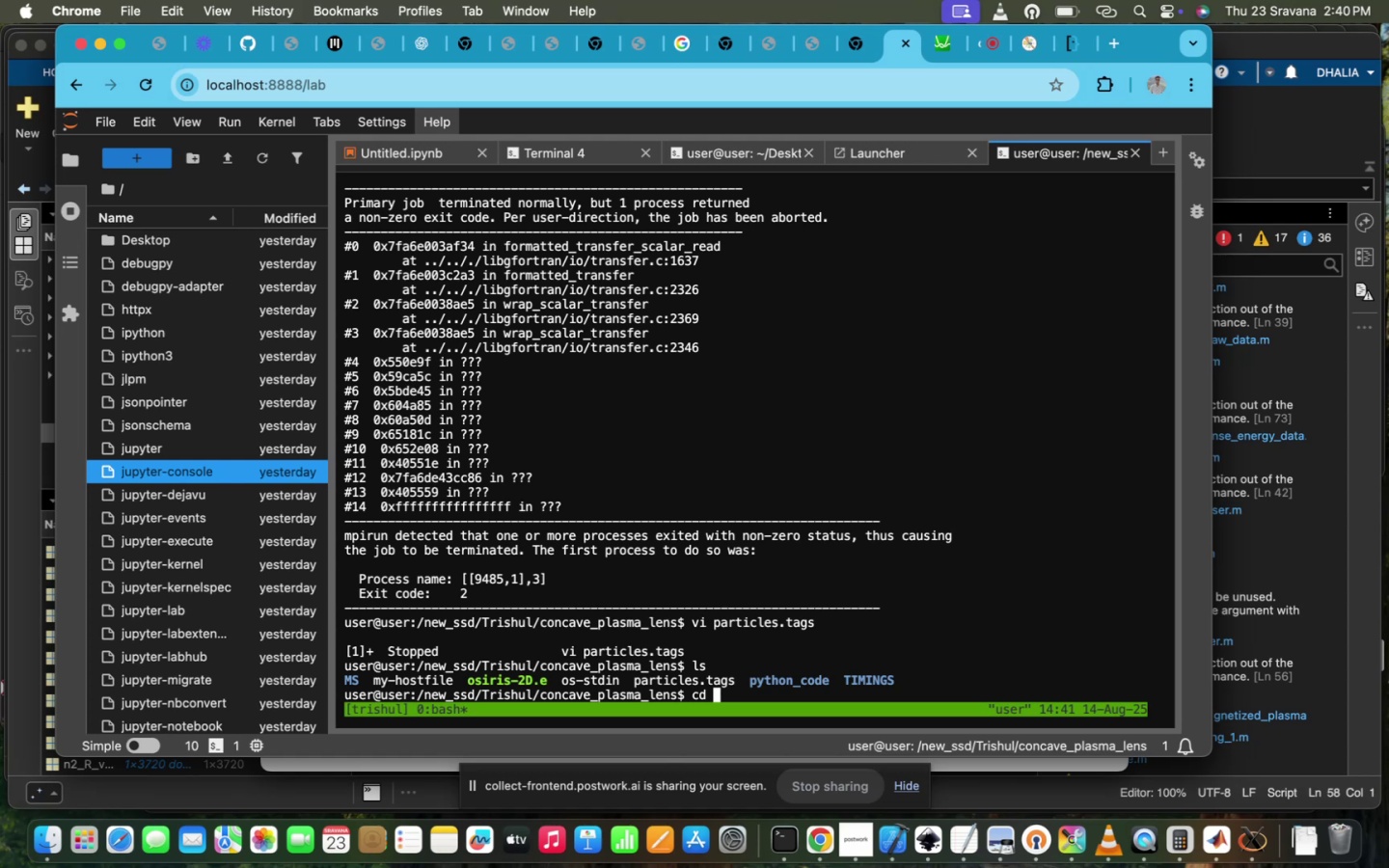 
key(Enter)
 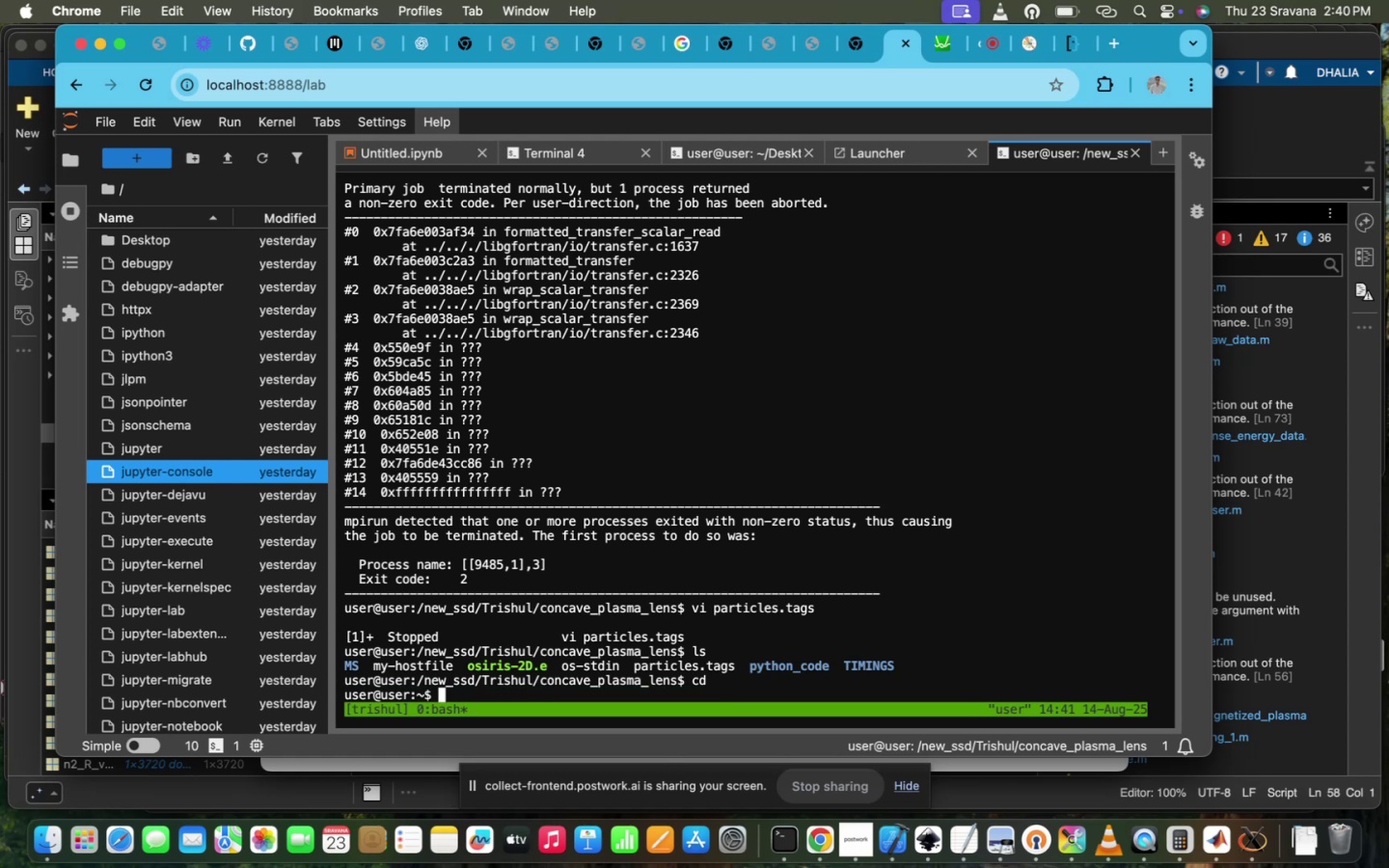 
type(cd )
key(Backspace)
key(Backspace)
key(Backspace)
key(Backspace)
type(c)
key(Backspace)
type(vi .)
key(Tab)
key(Tab)
type(/o)
key(Backspace)
key(Backspace)
key(Tab)
type(/p)
key(Tab)
key(Tab)
key(Tab)
key(Tab)
key(Tab)
key(Tab)
key(Backspace)
key(Backspace)
key(Backspace)
key(Backspace)
key(Backspace)
key(Backspace)
key(Backspace)
type(cd De)
key(Tab)
type(T)
key(Tab)
type(n)
key(Backspace)
type(agust)
key(Tab)
type(/)
key(Tab)
key(Tab)
 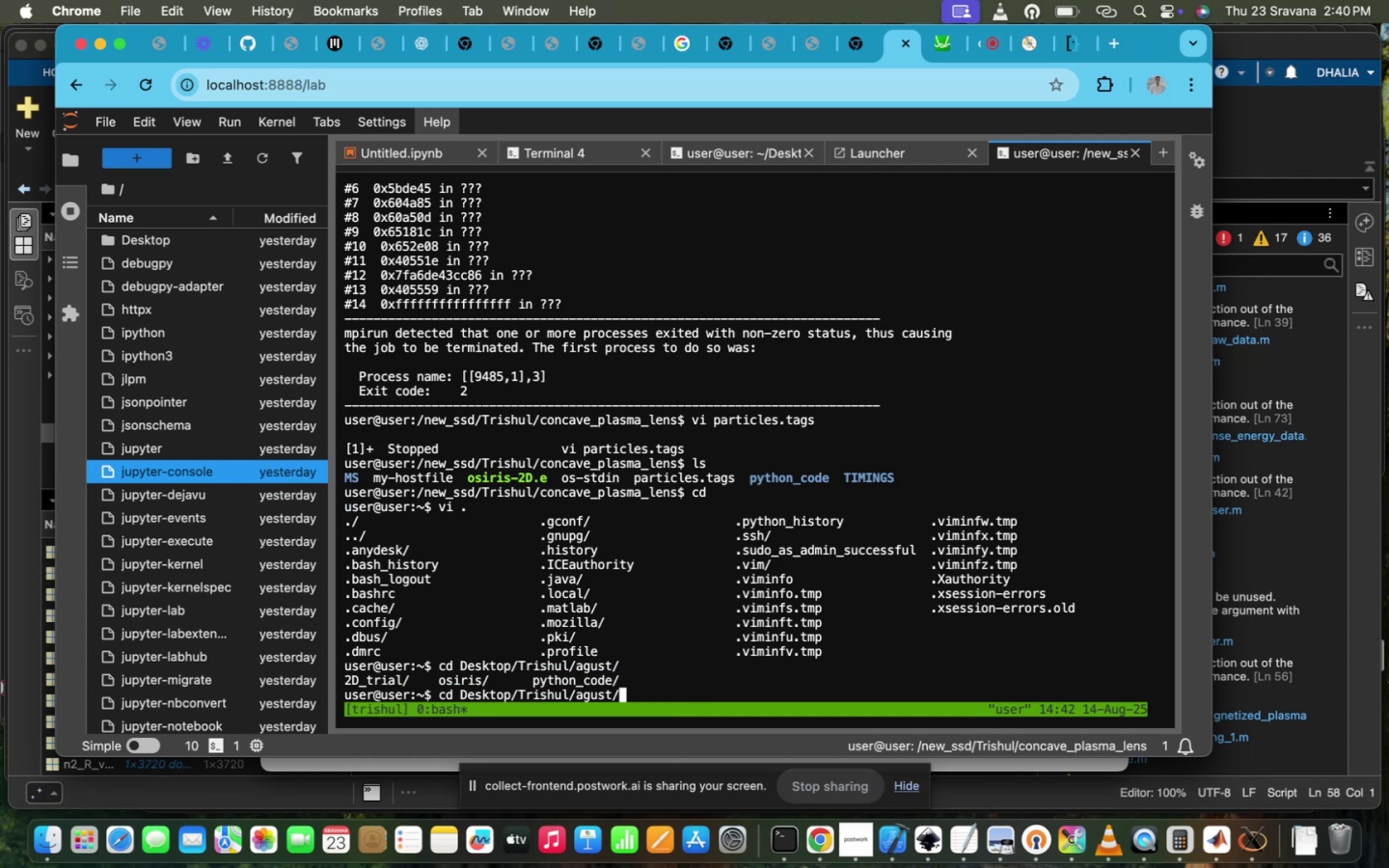 
key(Enter)
 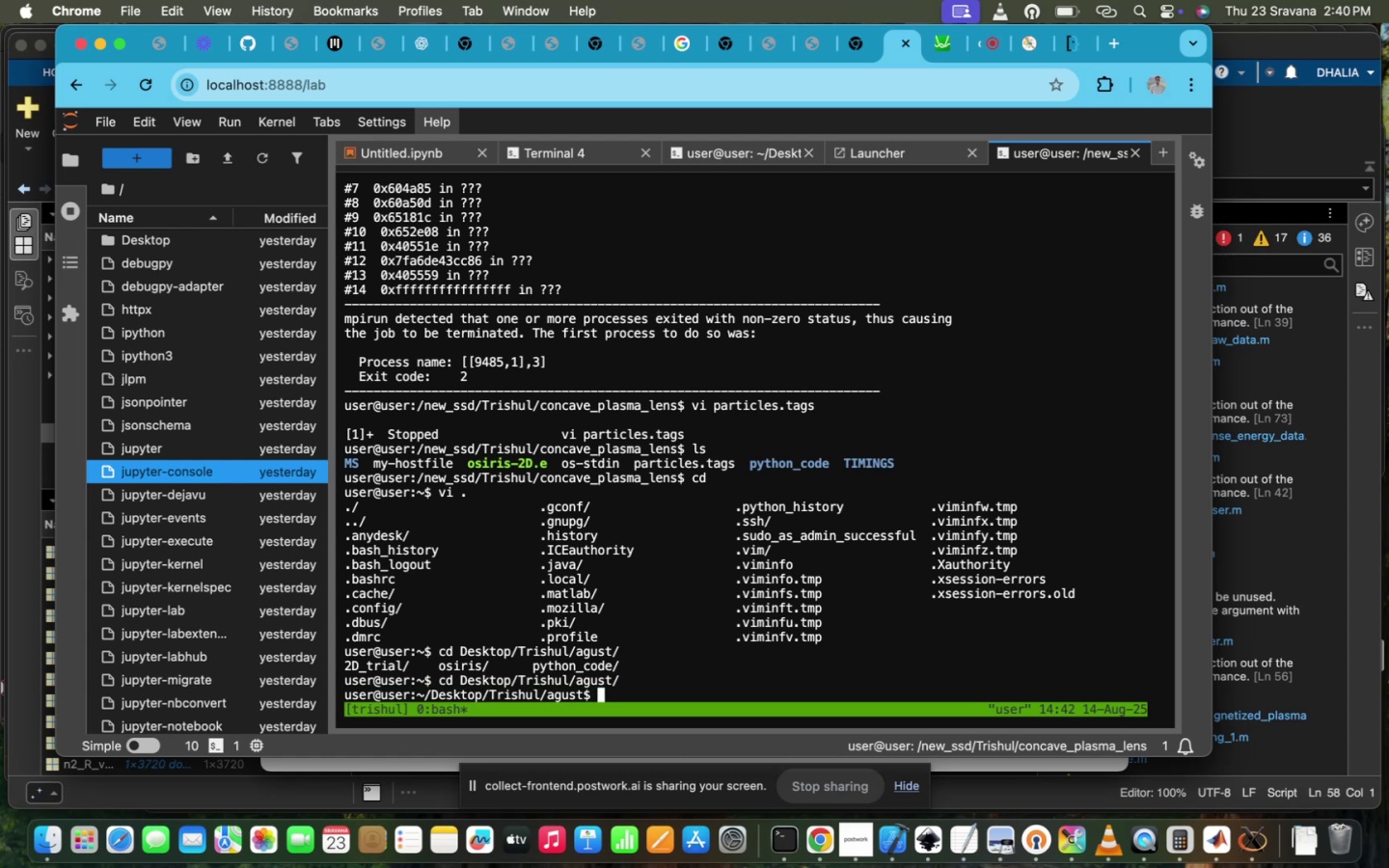 
type(ls)
 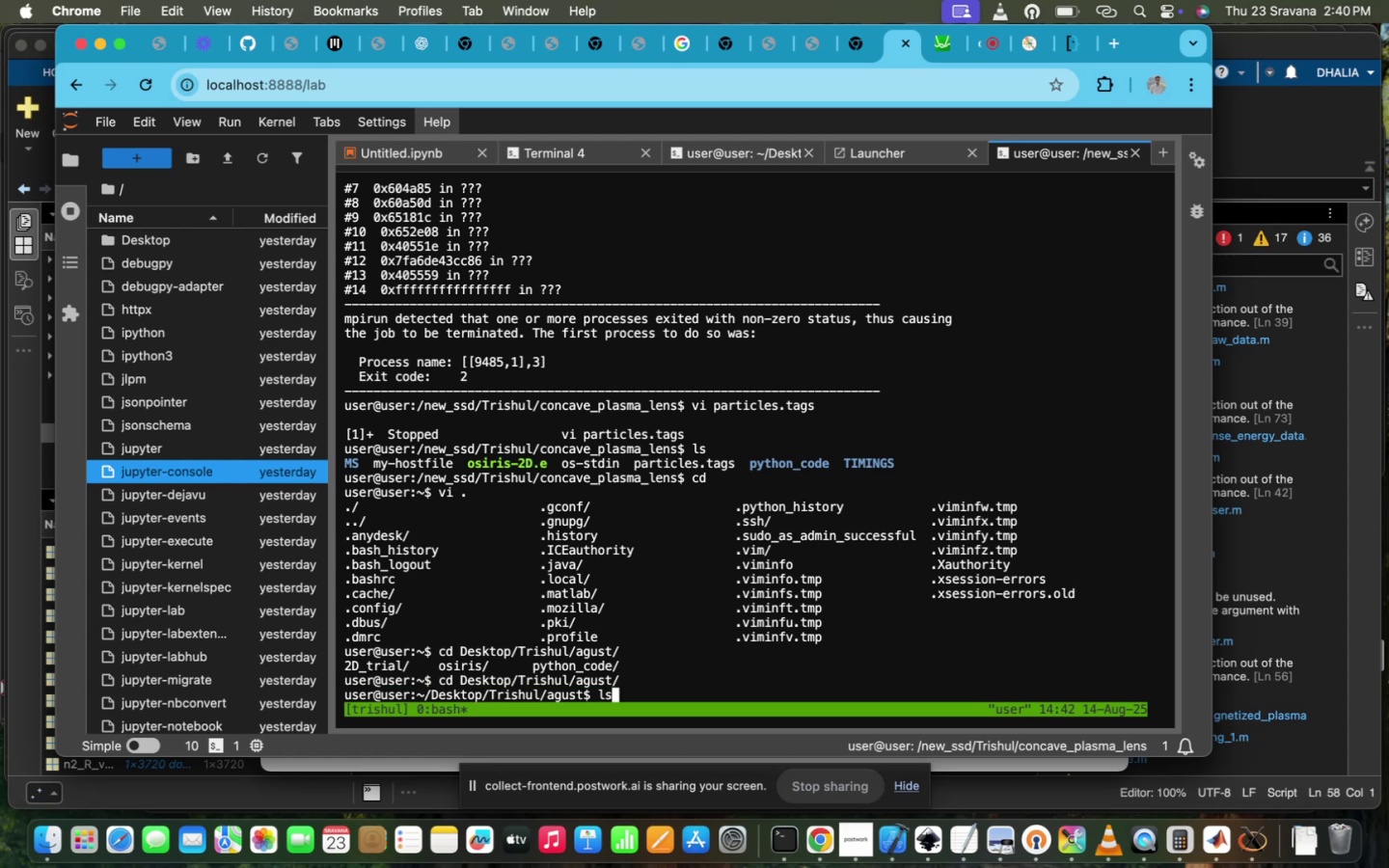 
key(Enter)
 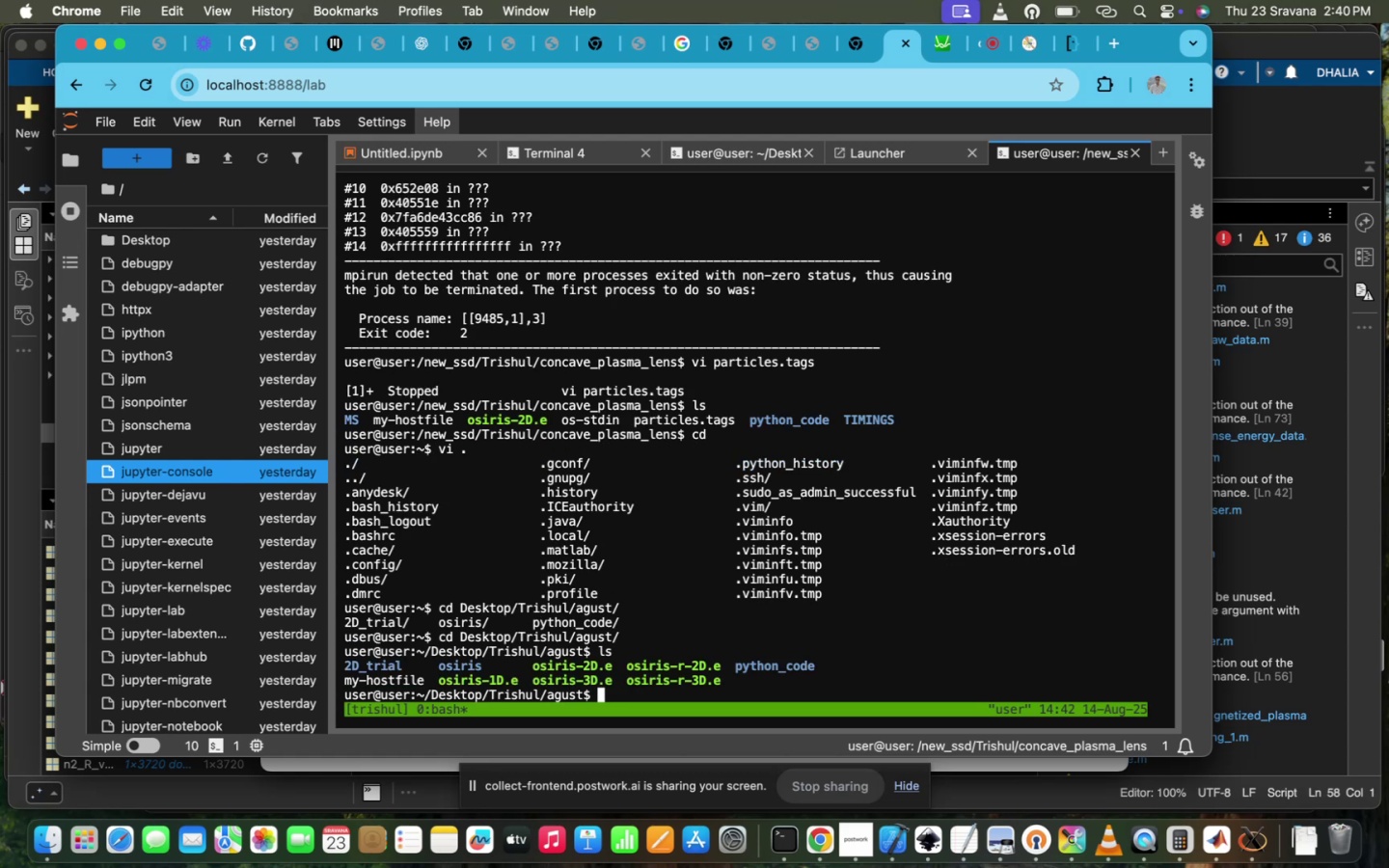 
key(C)
 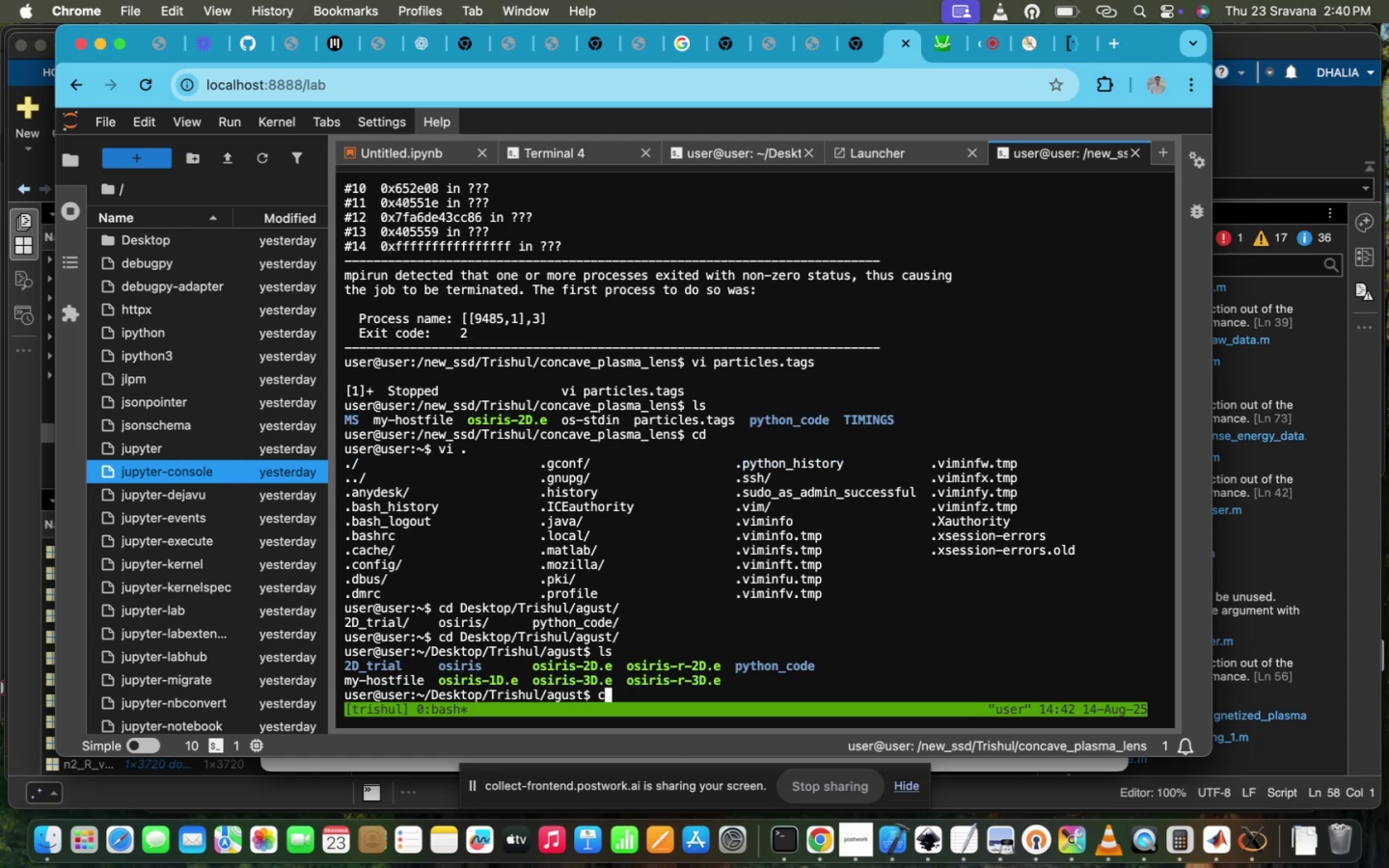 
key(Space)
 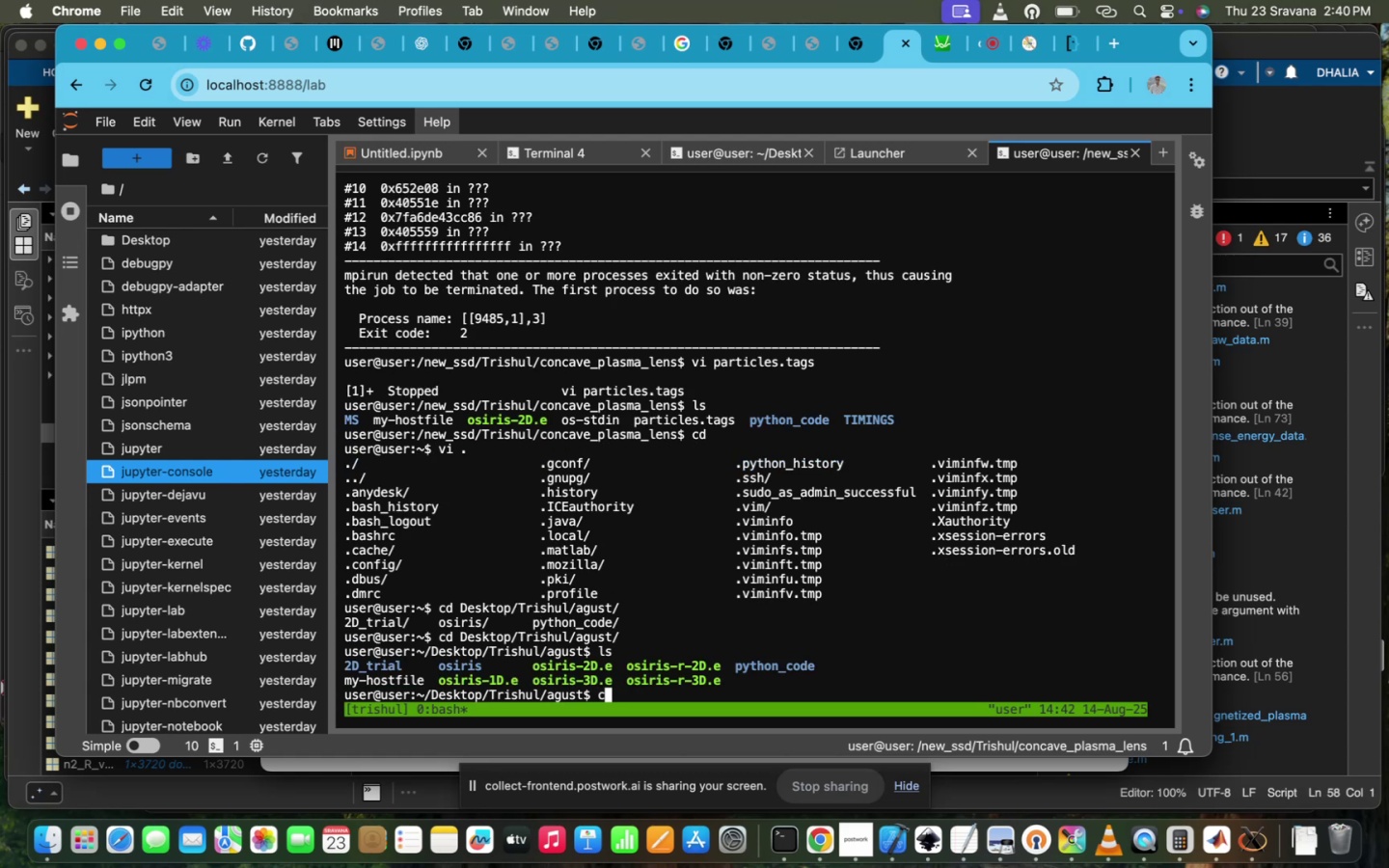 
key(D)
 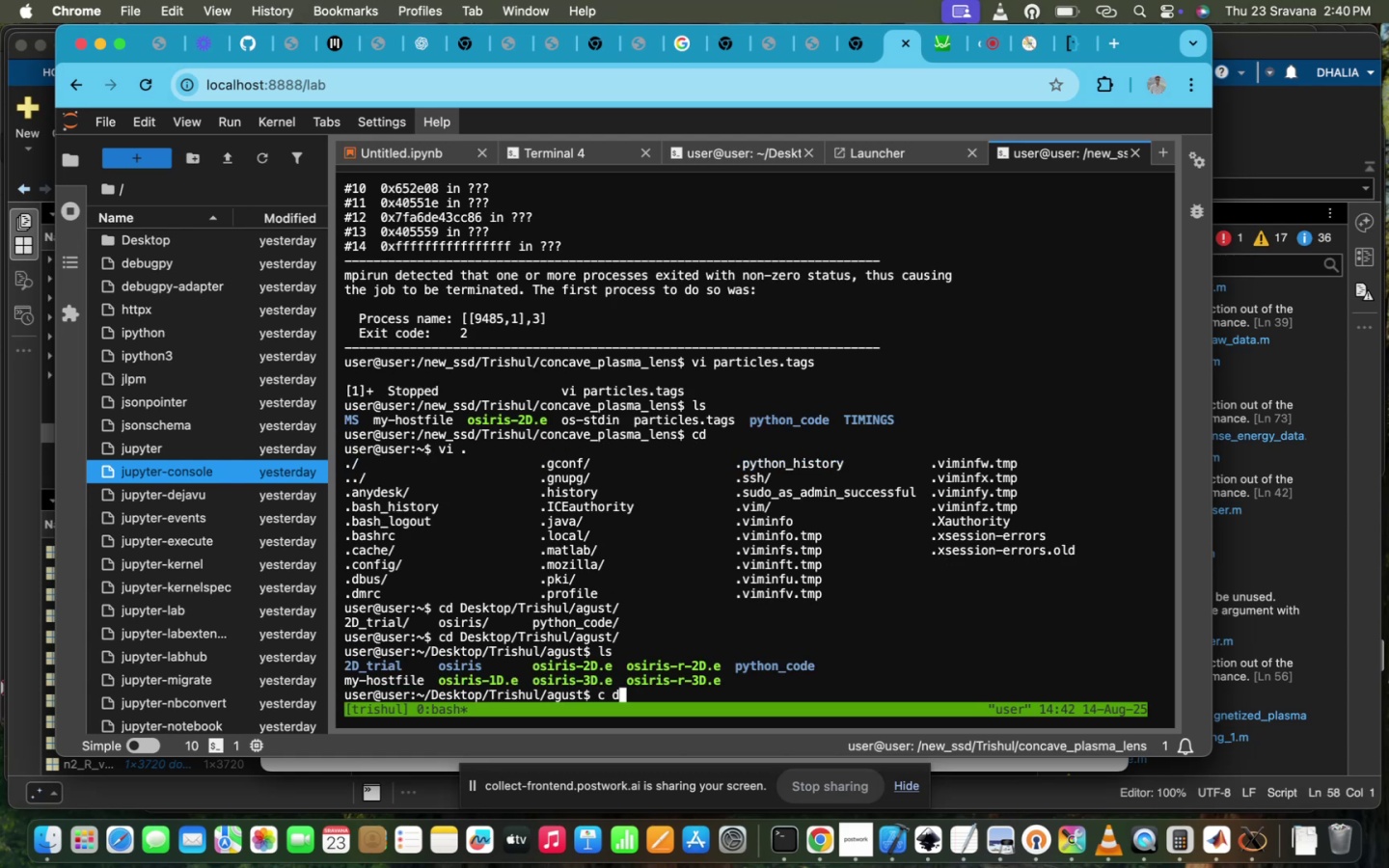 
key(Backspace)
 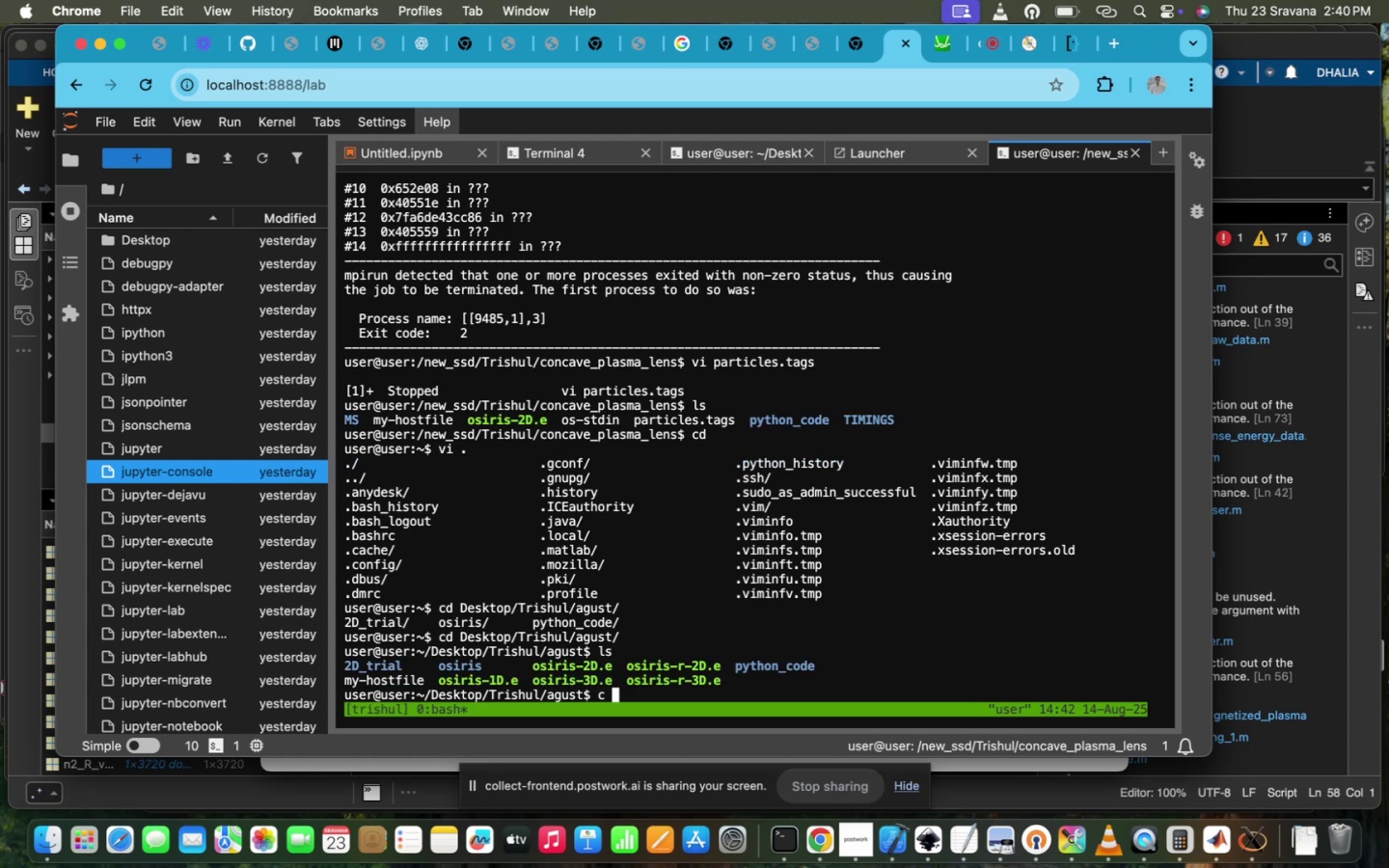 
key(Backspace)
 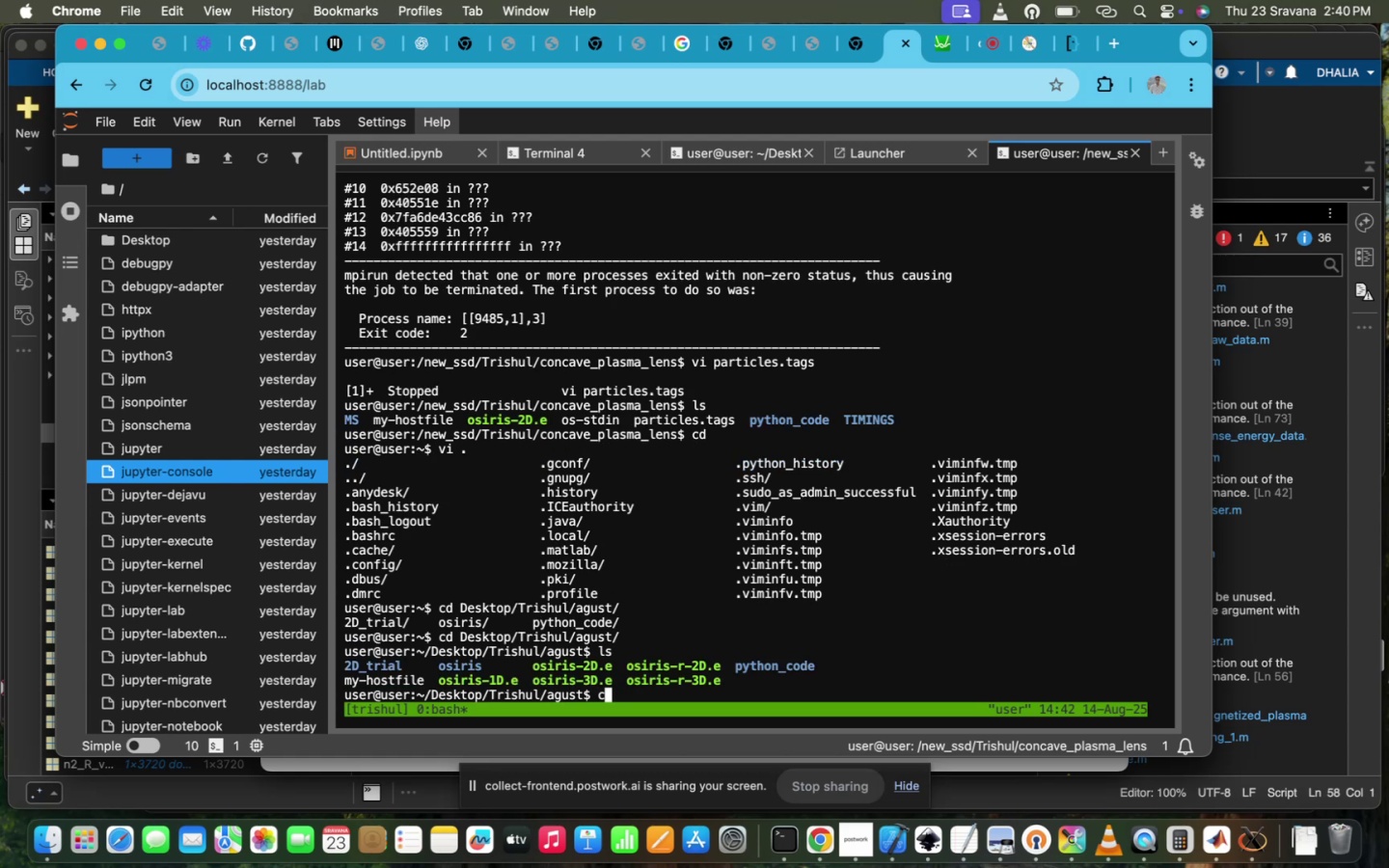 
key(Space)
 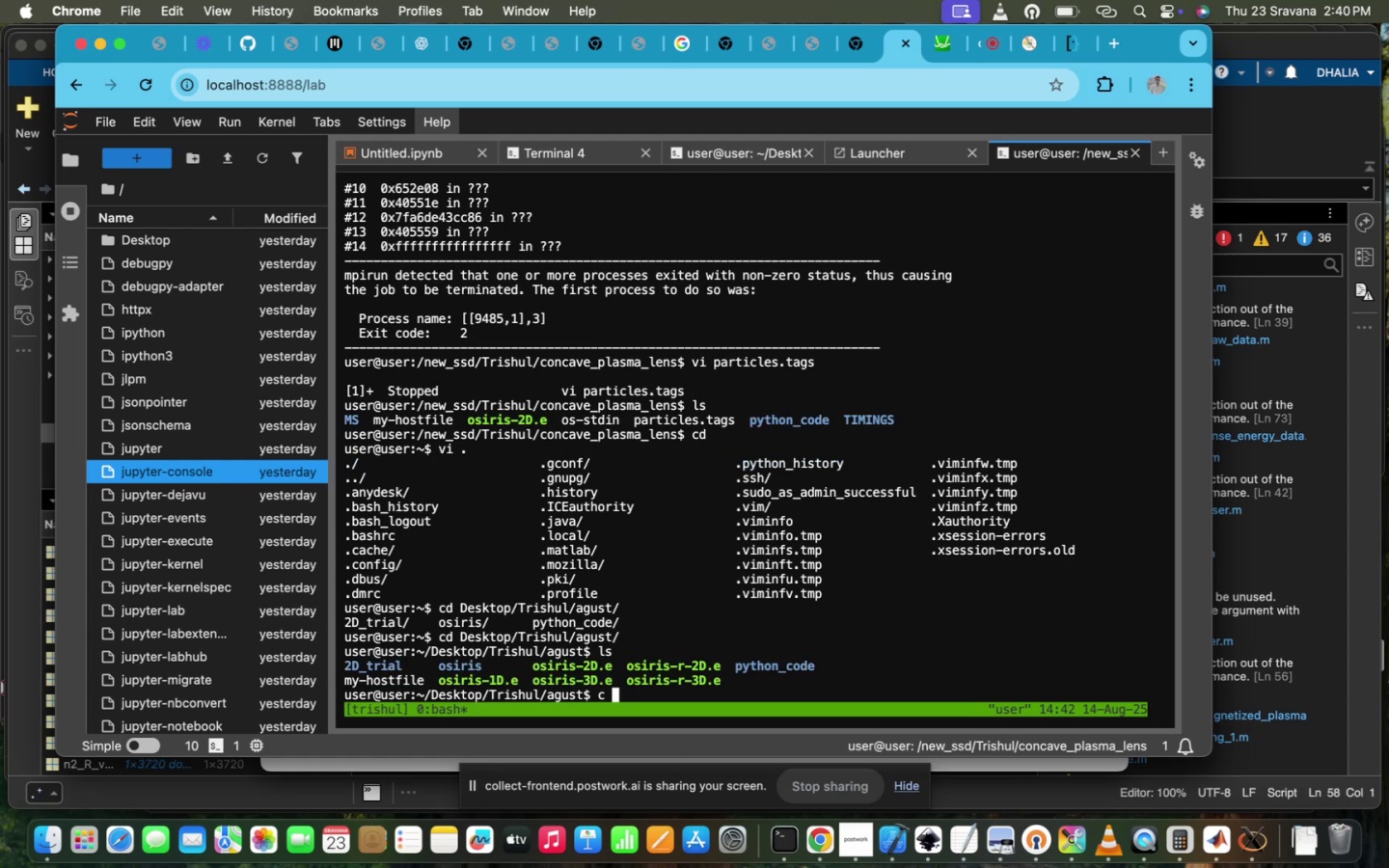 
key(D)
 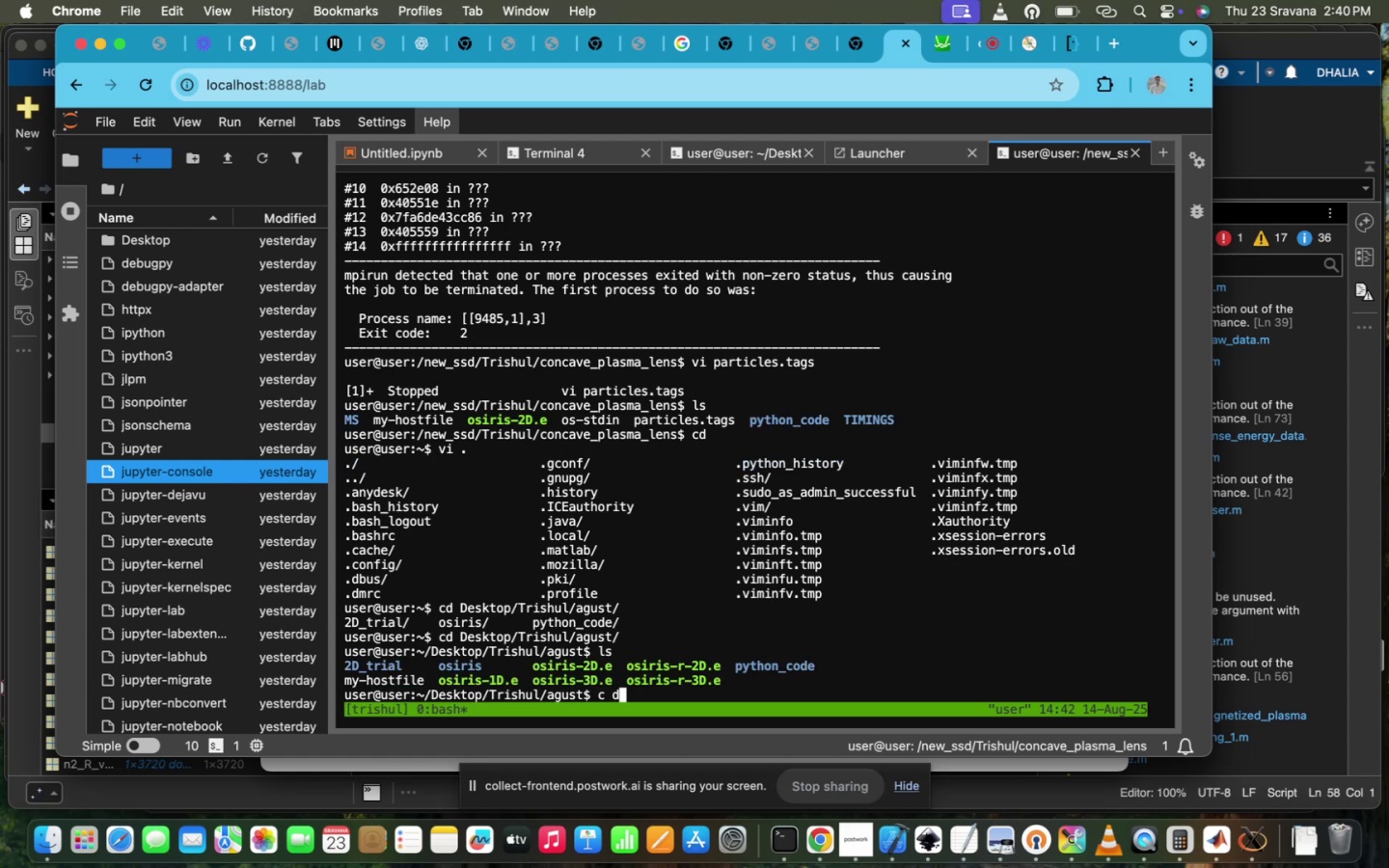 
key(Backspace)
 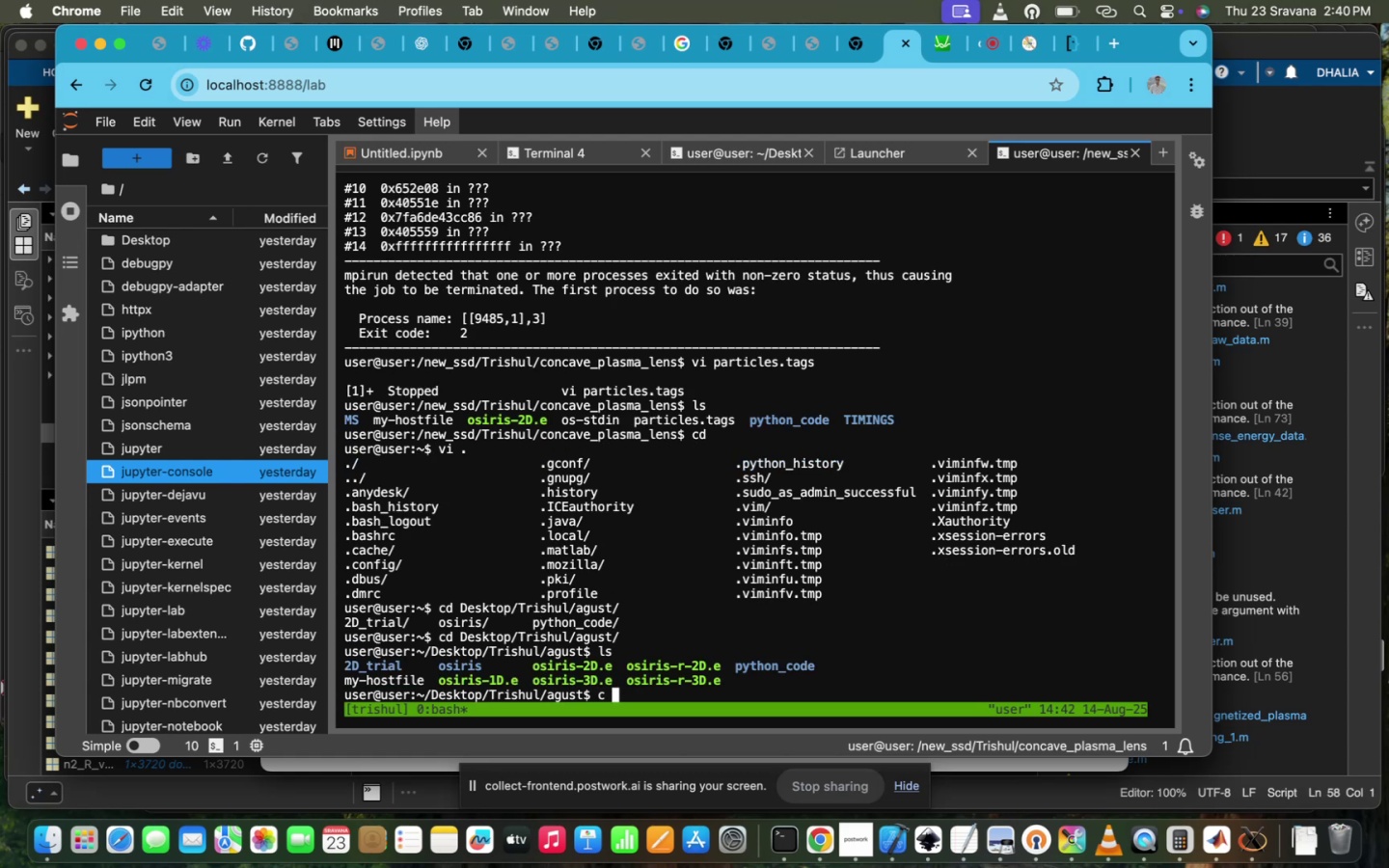 
key(Backspace)
 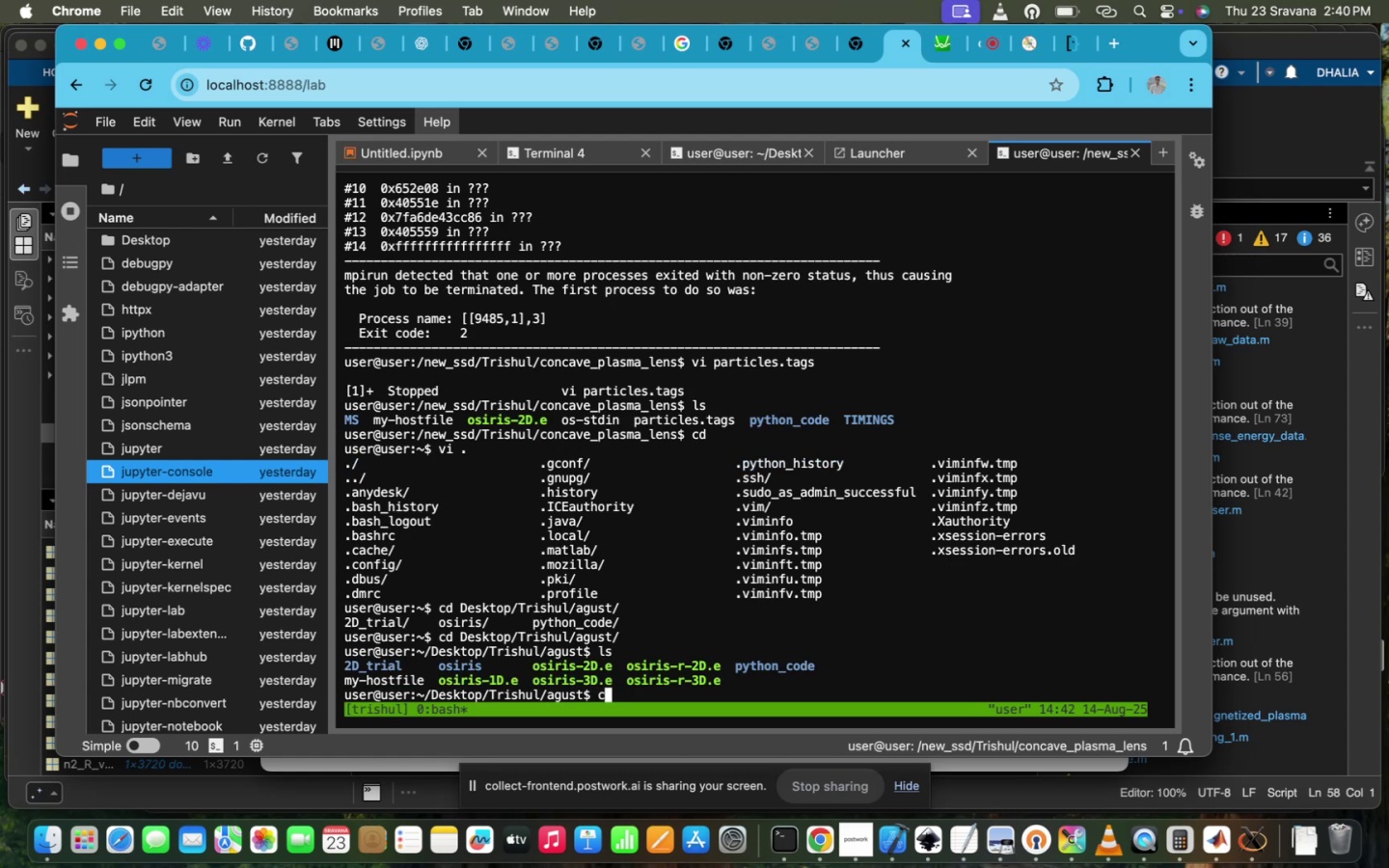 
key(D)
 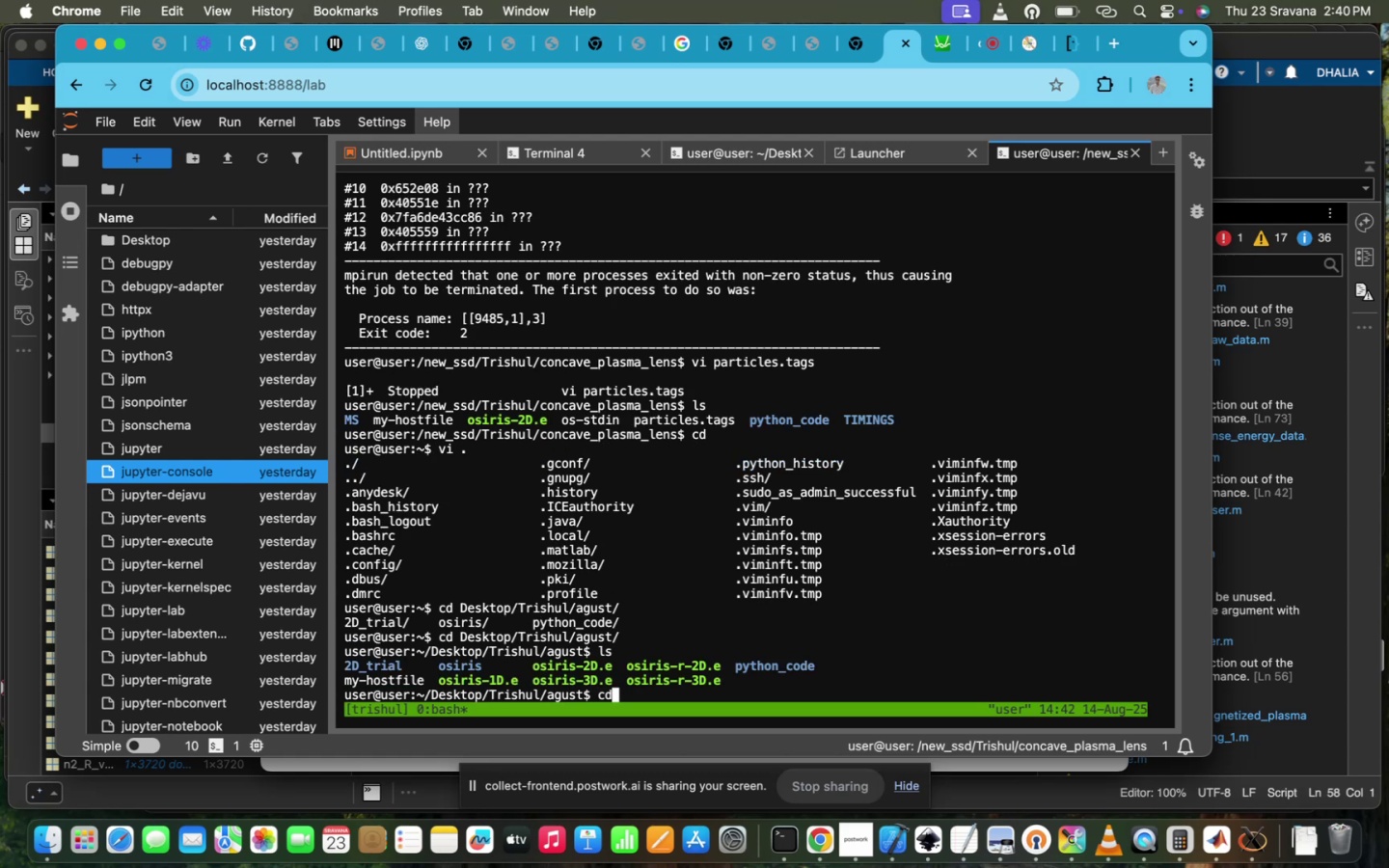 
key(Space)
 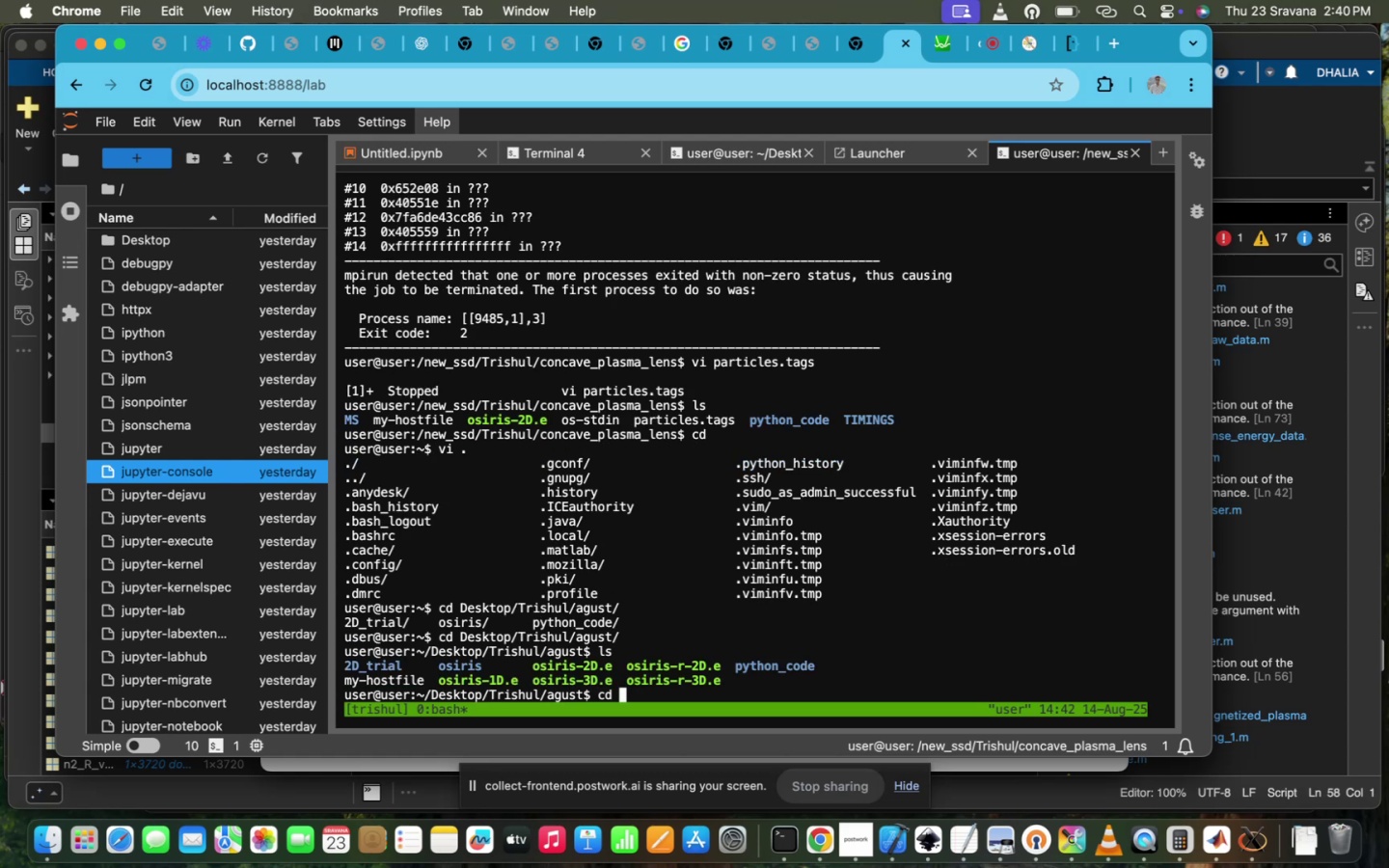 
key(P)
 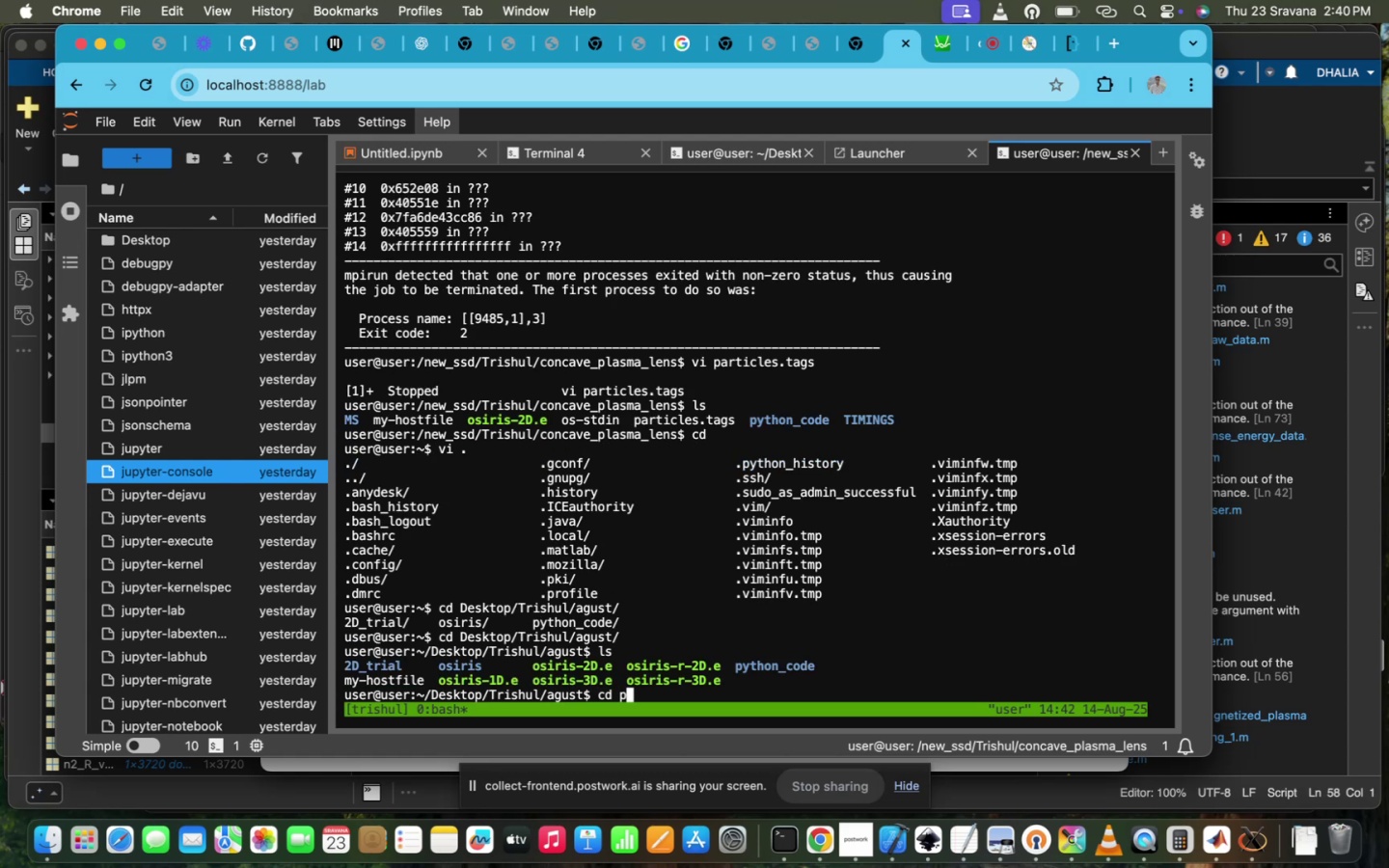 
key(Tab)
 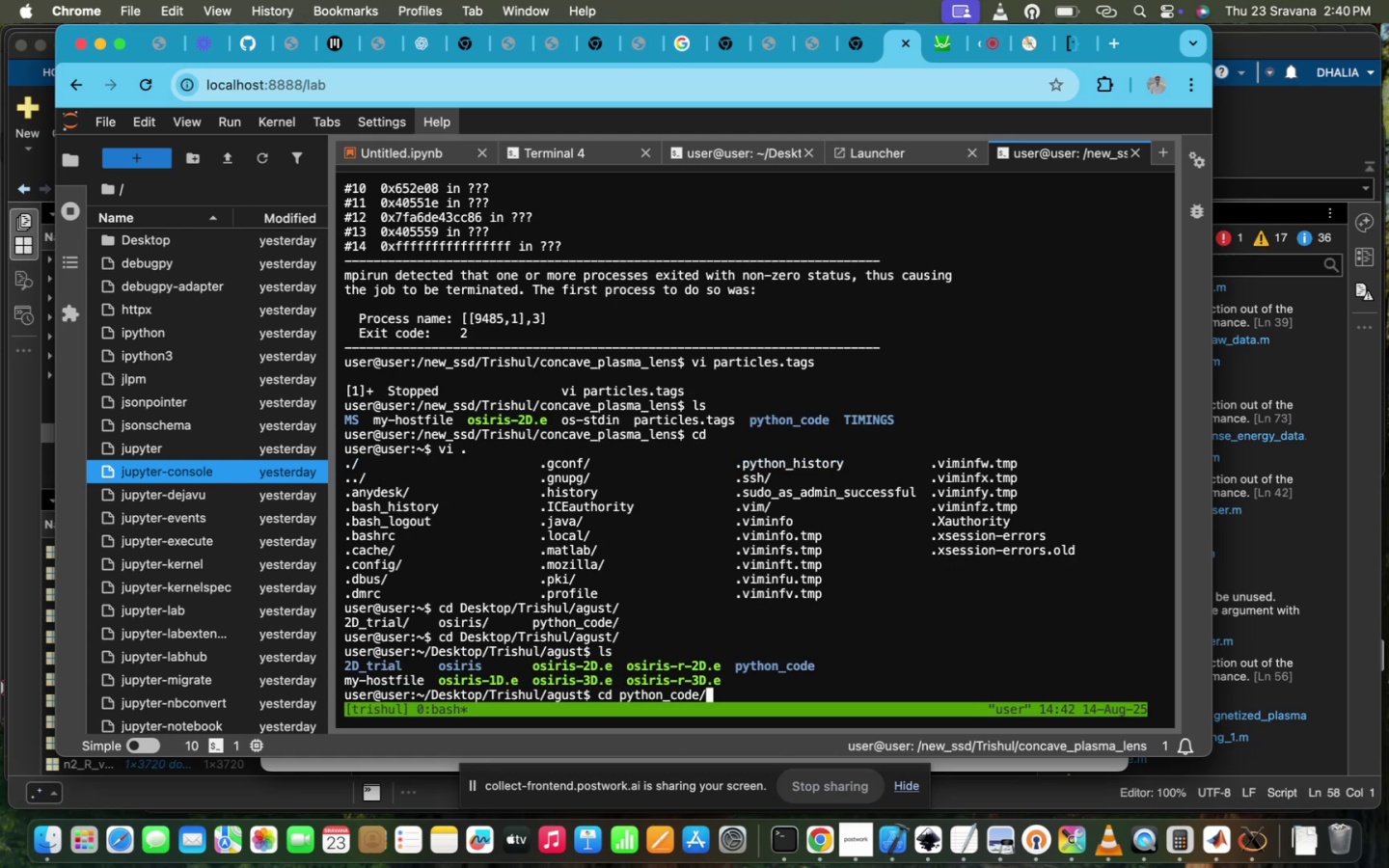 
key(Enter)
 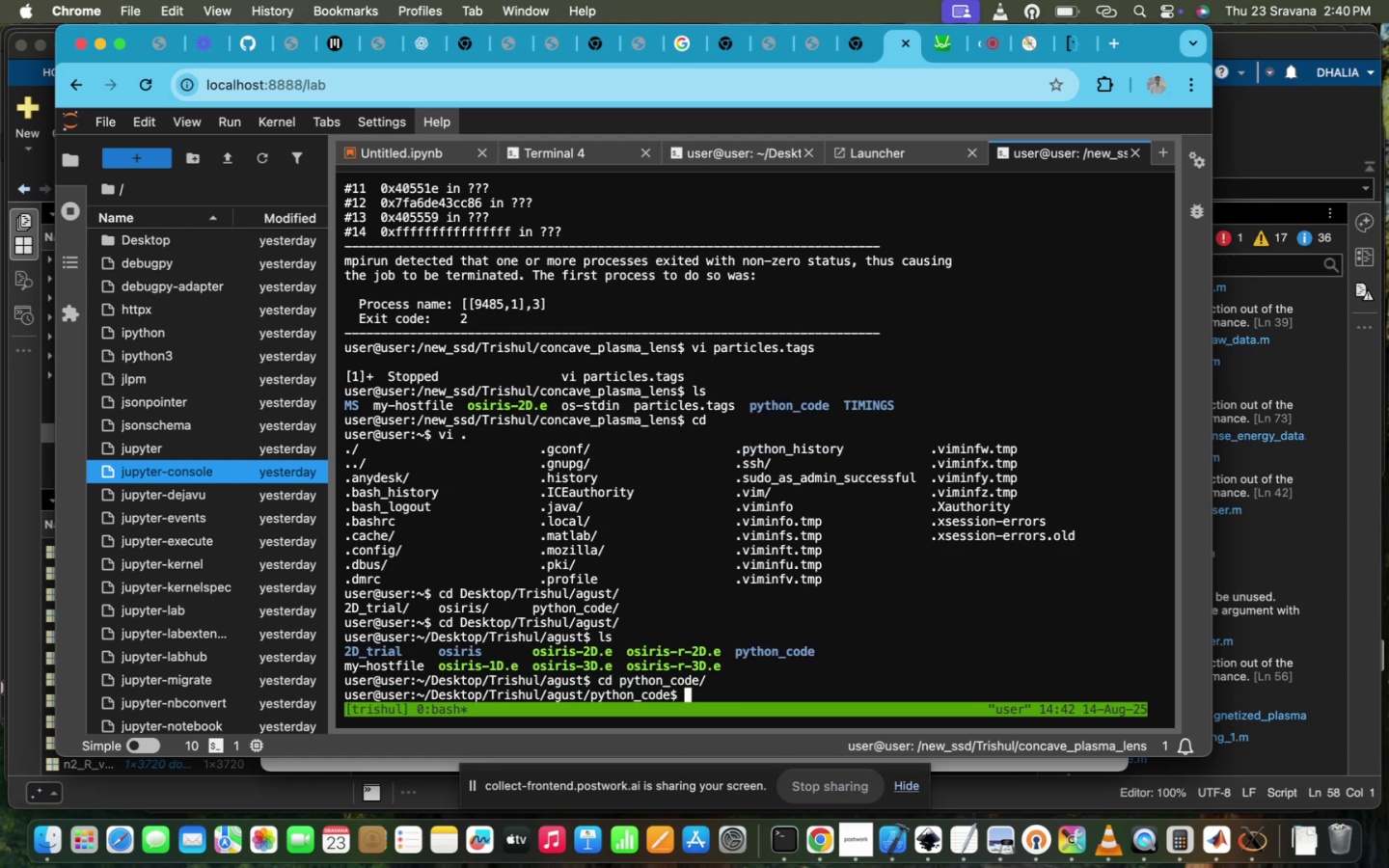 
type(ls)
 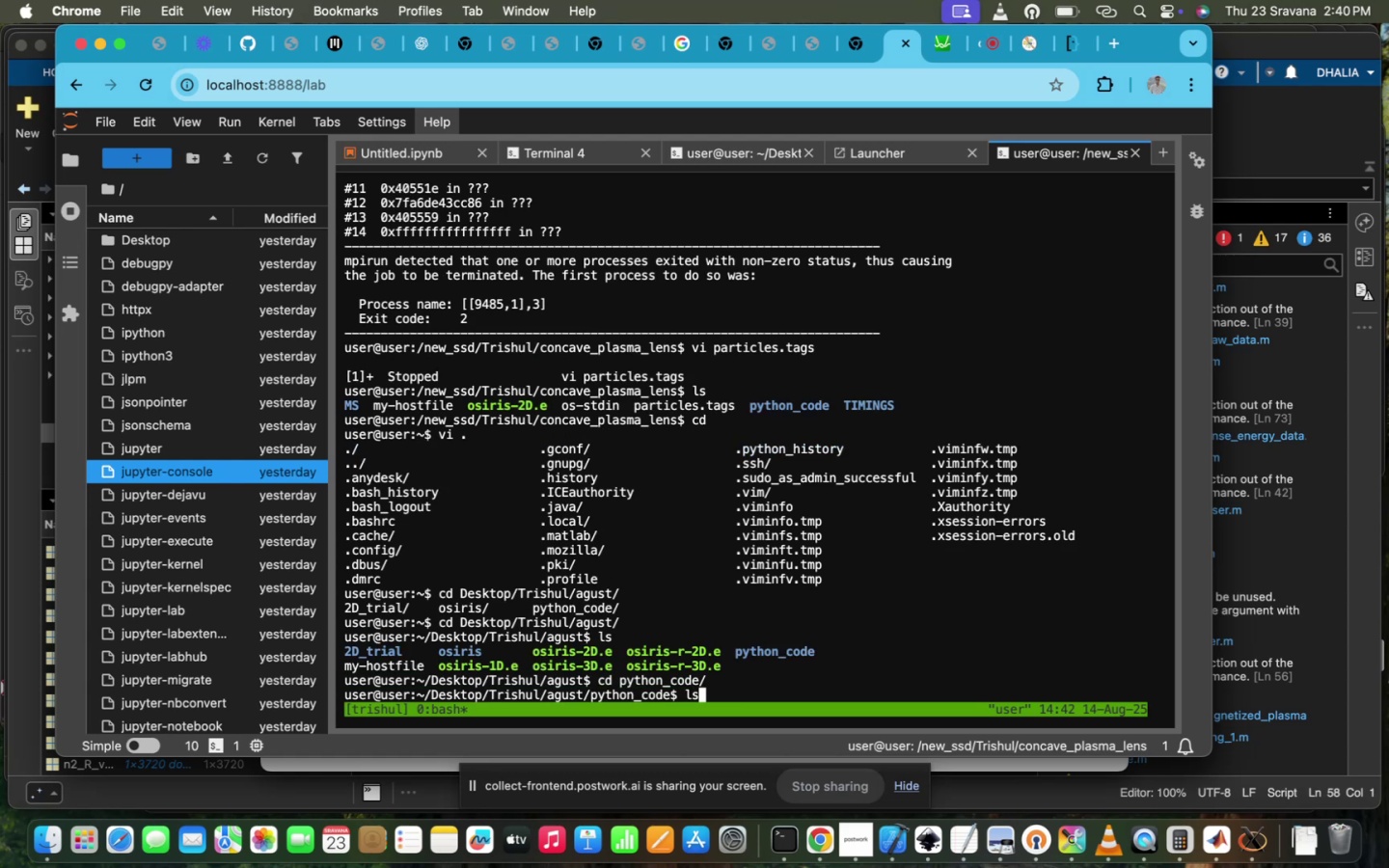 
key(Enter)
 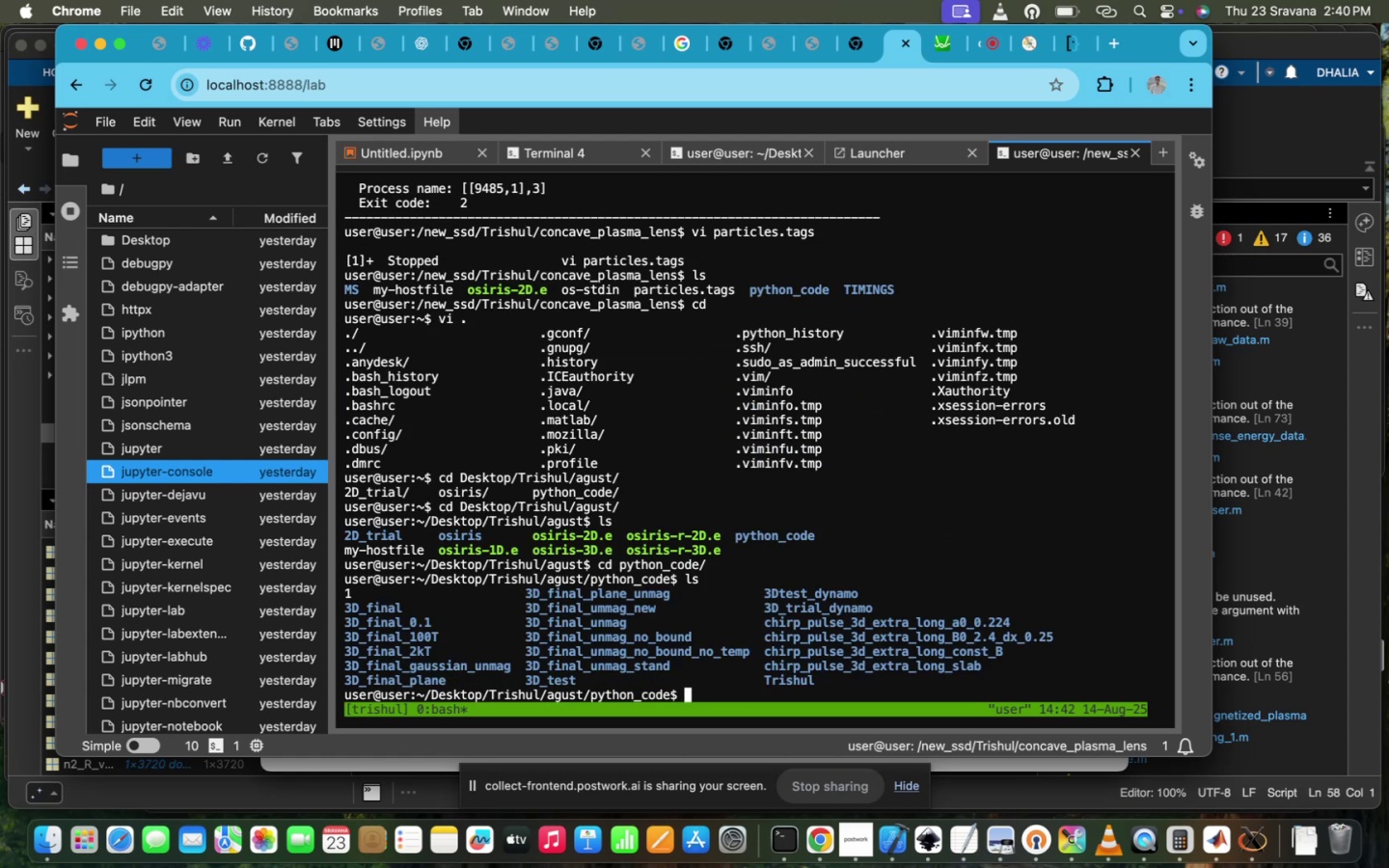 
type(cd )
 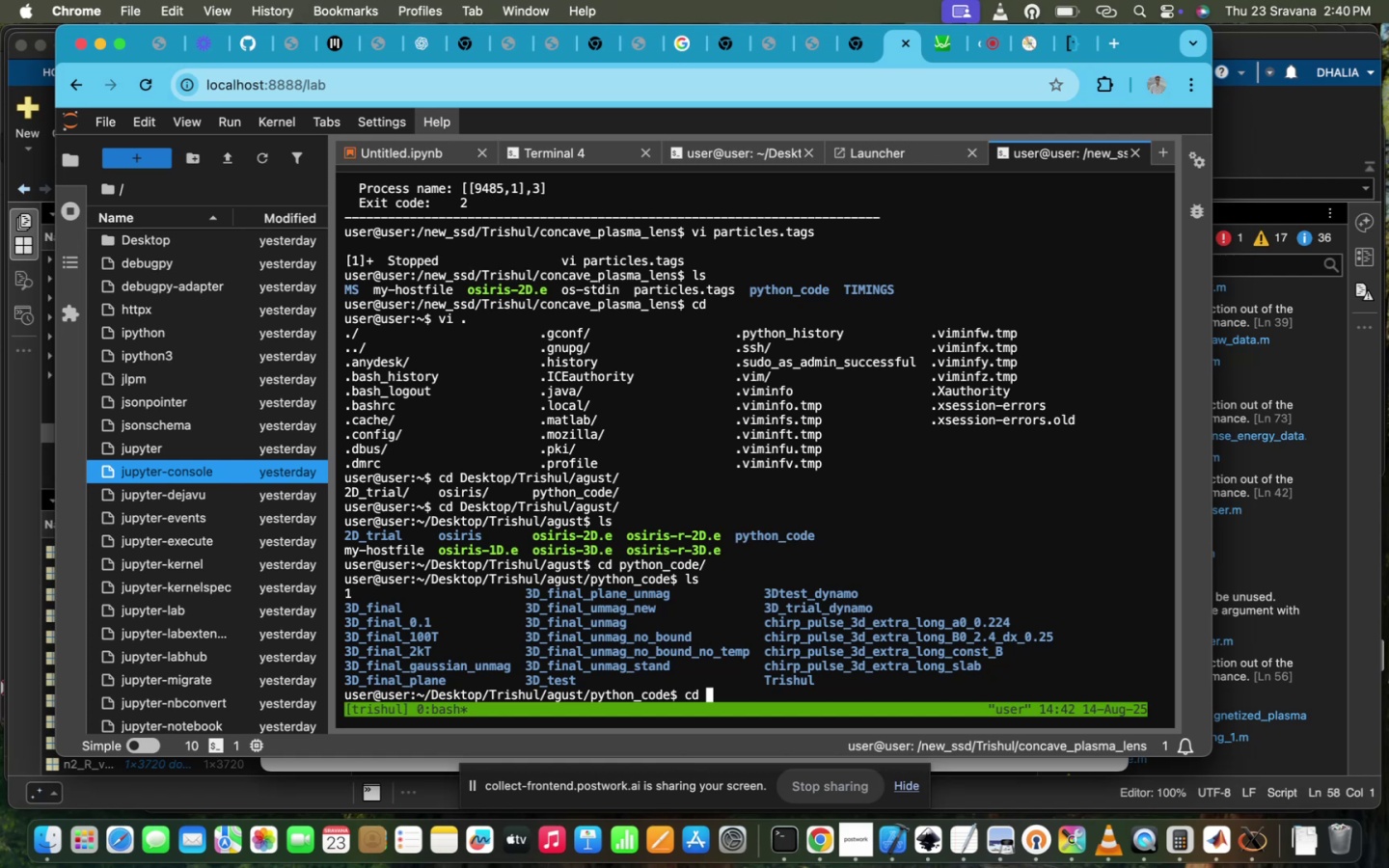 
wait(5.91)
 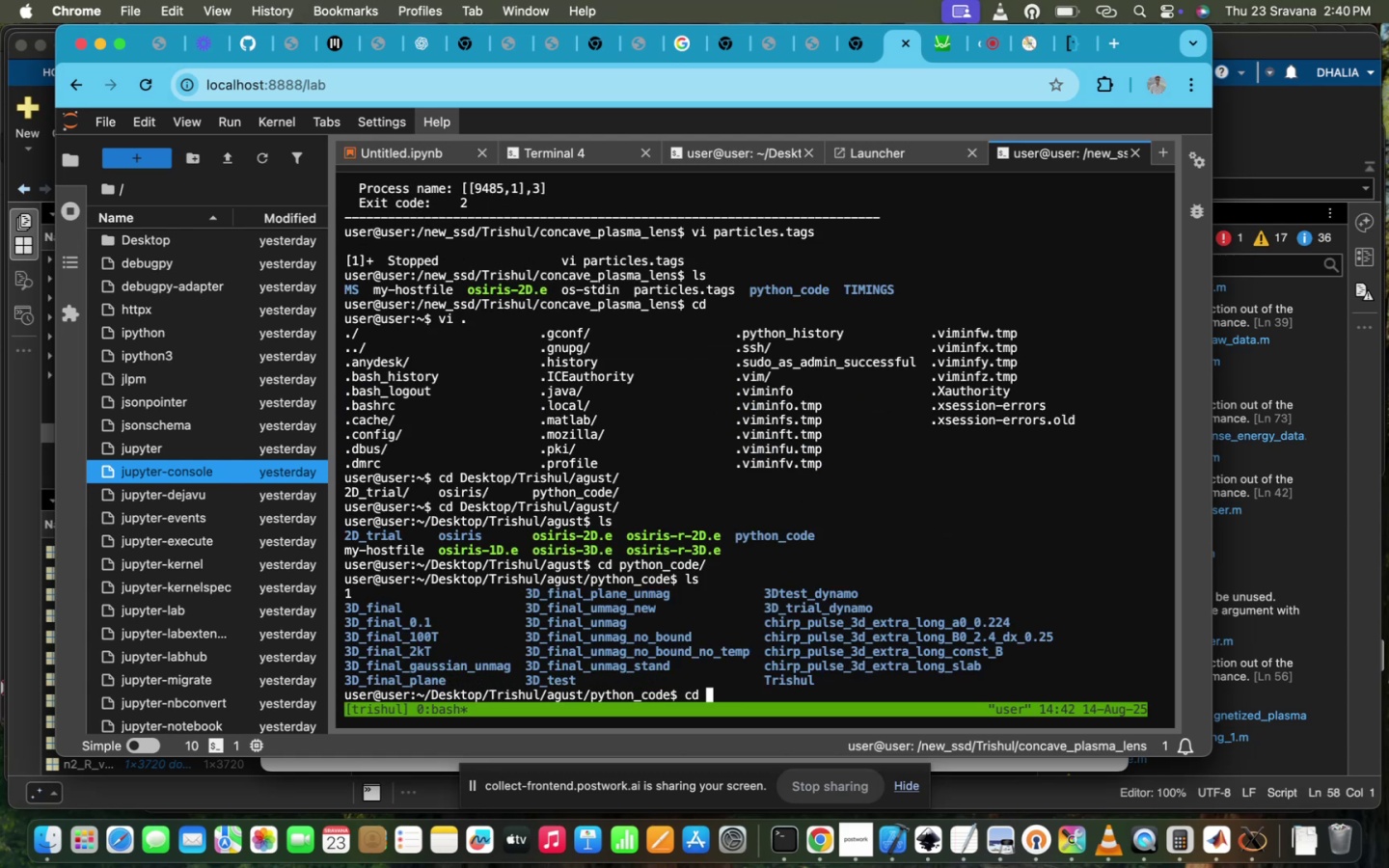 
type(ch)
key(Tab)
type(C)
key(Backspace)
 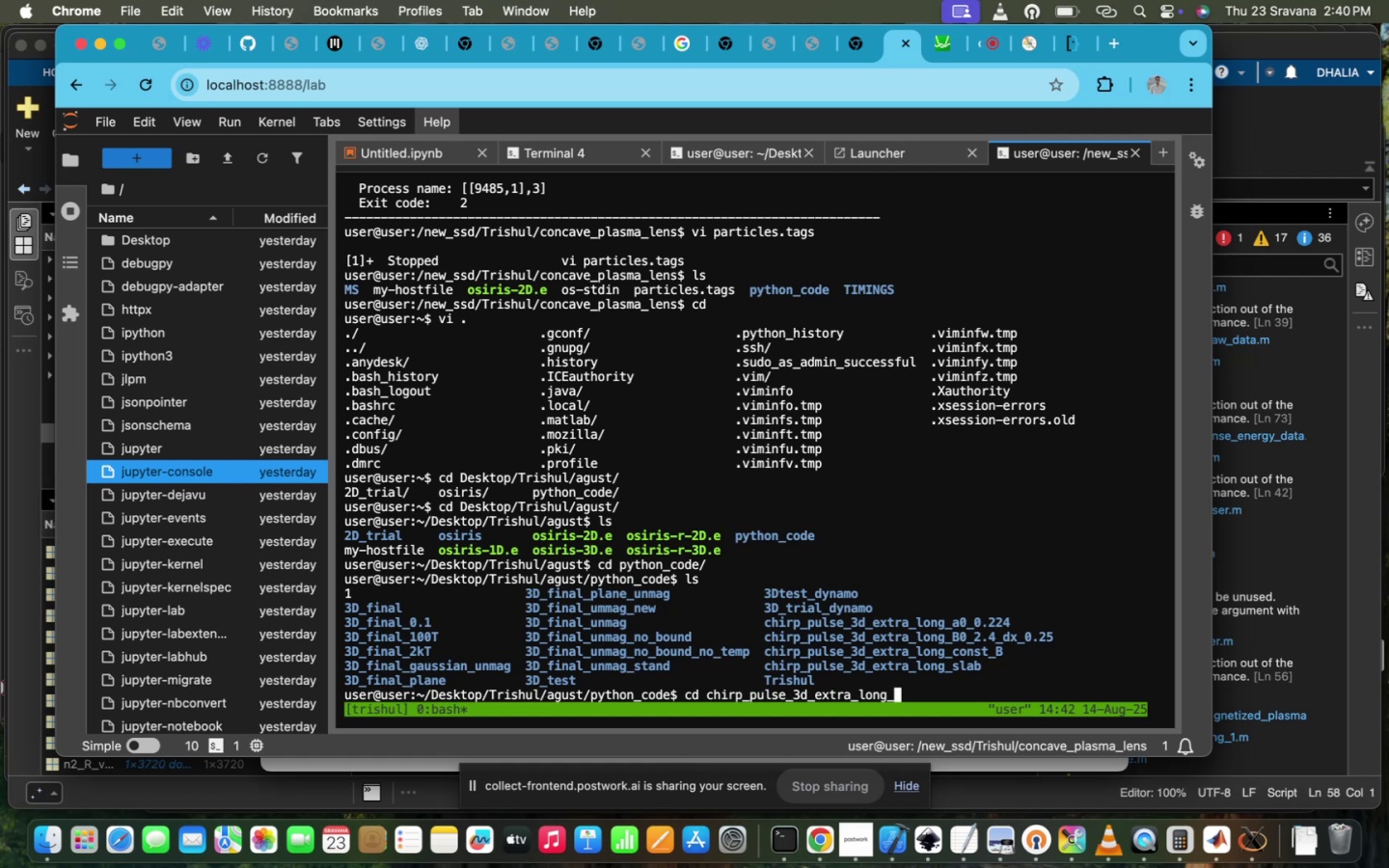 
hold_key(key=Backspace, duration=1.44)
 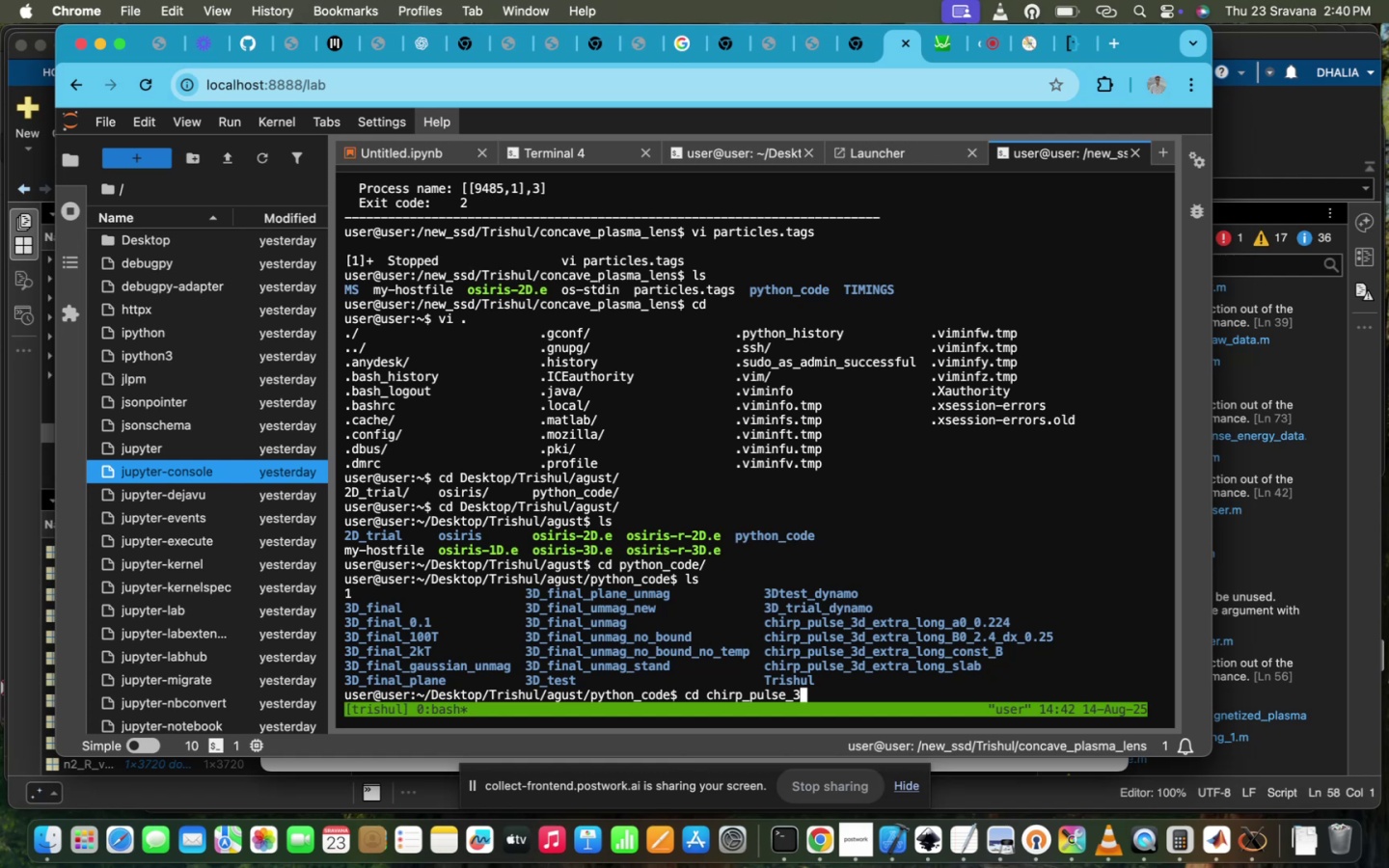 
key(Backspace)
key(Backspace)
key(Backspace)
key(Backspace)
key(Backspace)
key(Backspace)
key(Backspace)
key(Backspace)
key(Backspace)
key(Backspace)
key(Backspace)
key(Backspace)
key(Backspace)
type(3d)
key(Tab)
type(_)
key(Tab)
type(TR)
key(Tab)
key(Backspace)
key(Backspace)
type(tr)
key(Tab)
type(ai)
key(Backspace)
key(Backspace)
type(iq)
key(Backspace)
type(a)
key(Tab)
type(l)
key(Tab)
type(_)
key(Tab)
key(Tab)
type(dy)
key(Tab)
 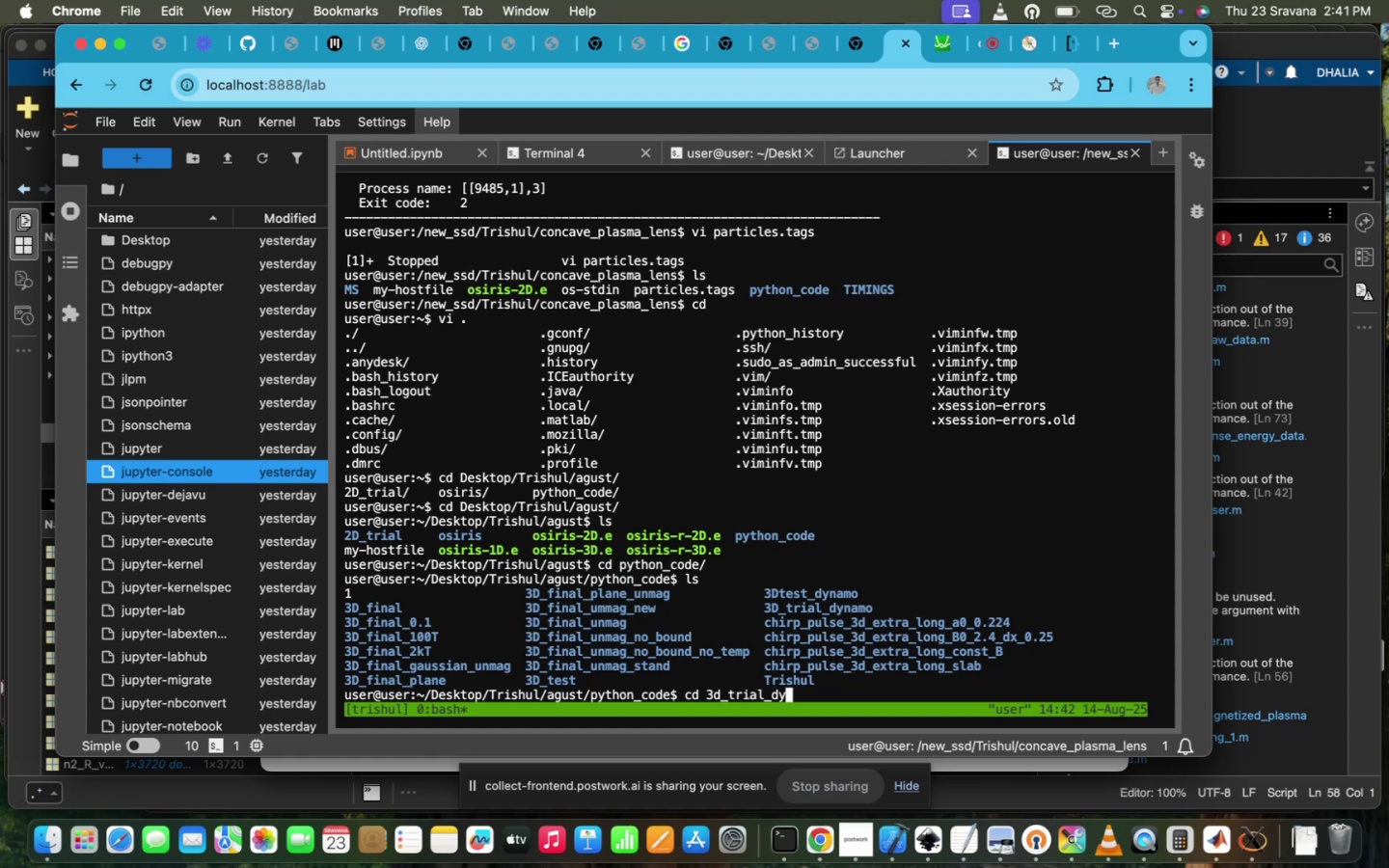 
key(ArrowLeft)
 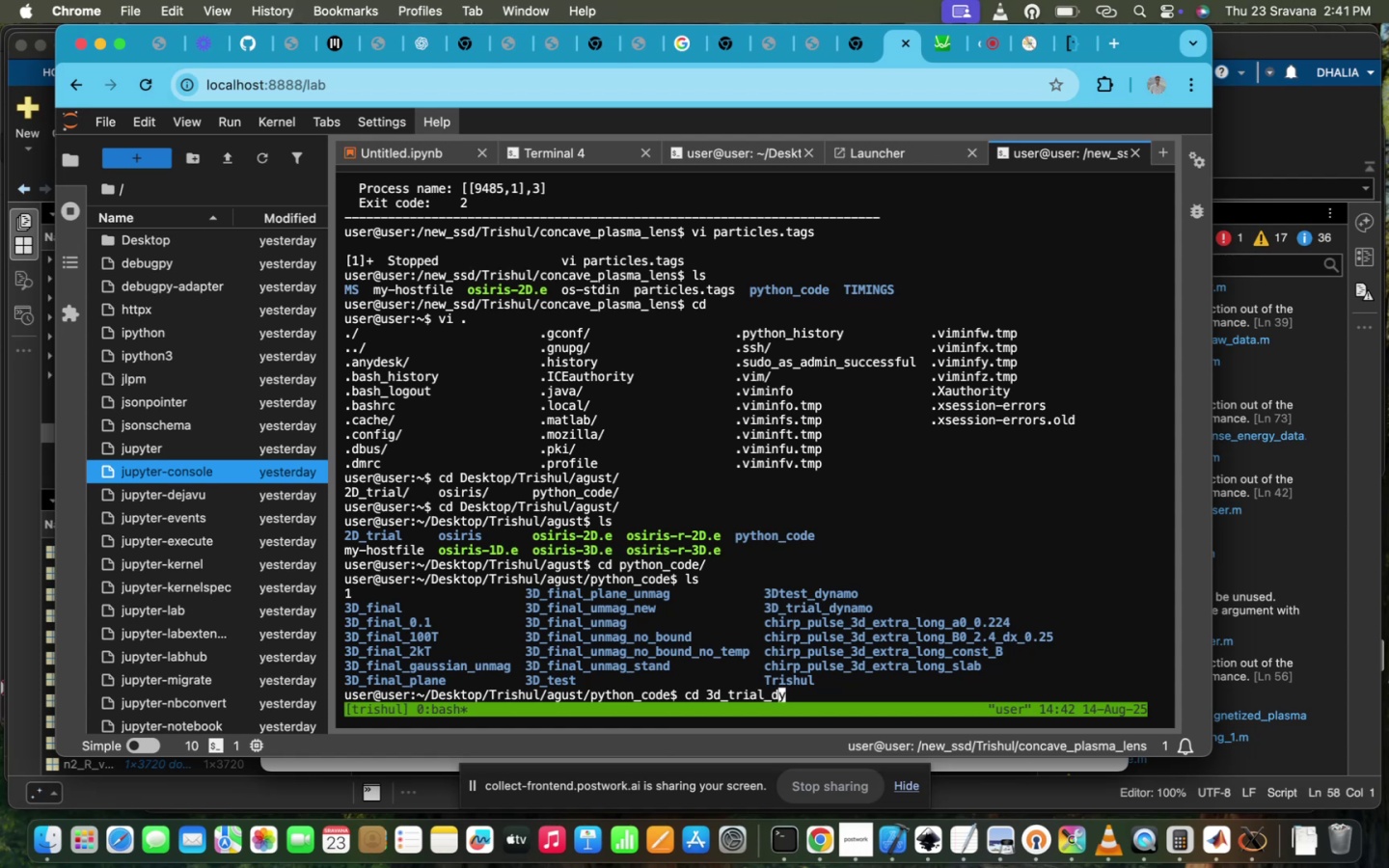 
key(ArrowLeft)
 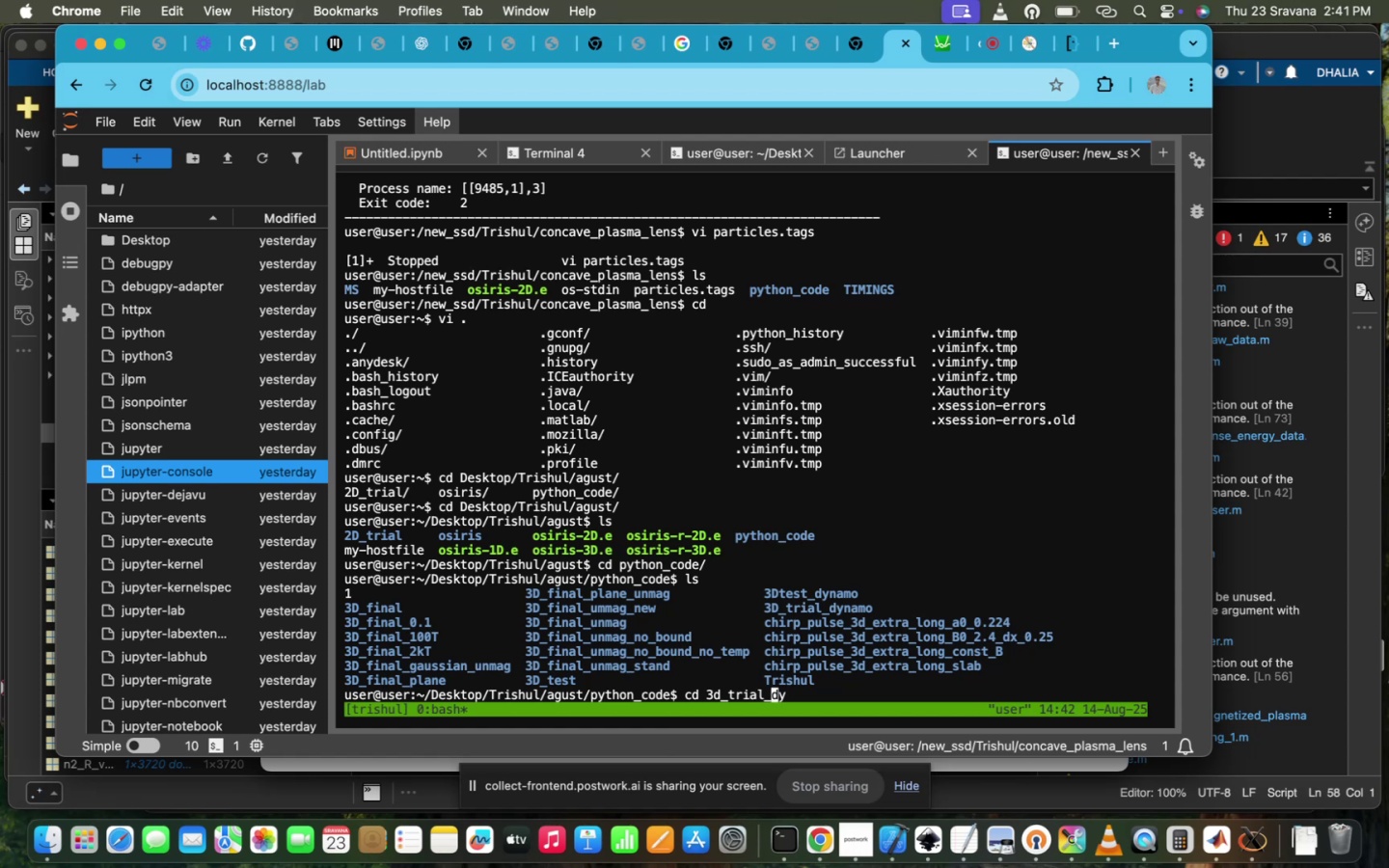 
key(ArrowLeft)
 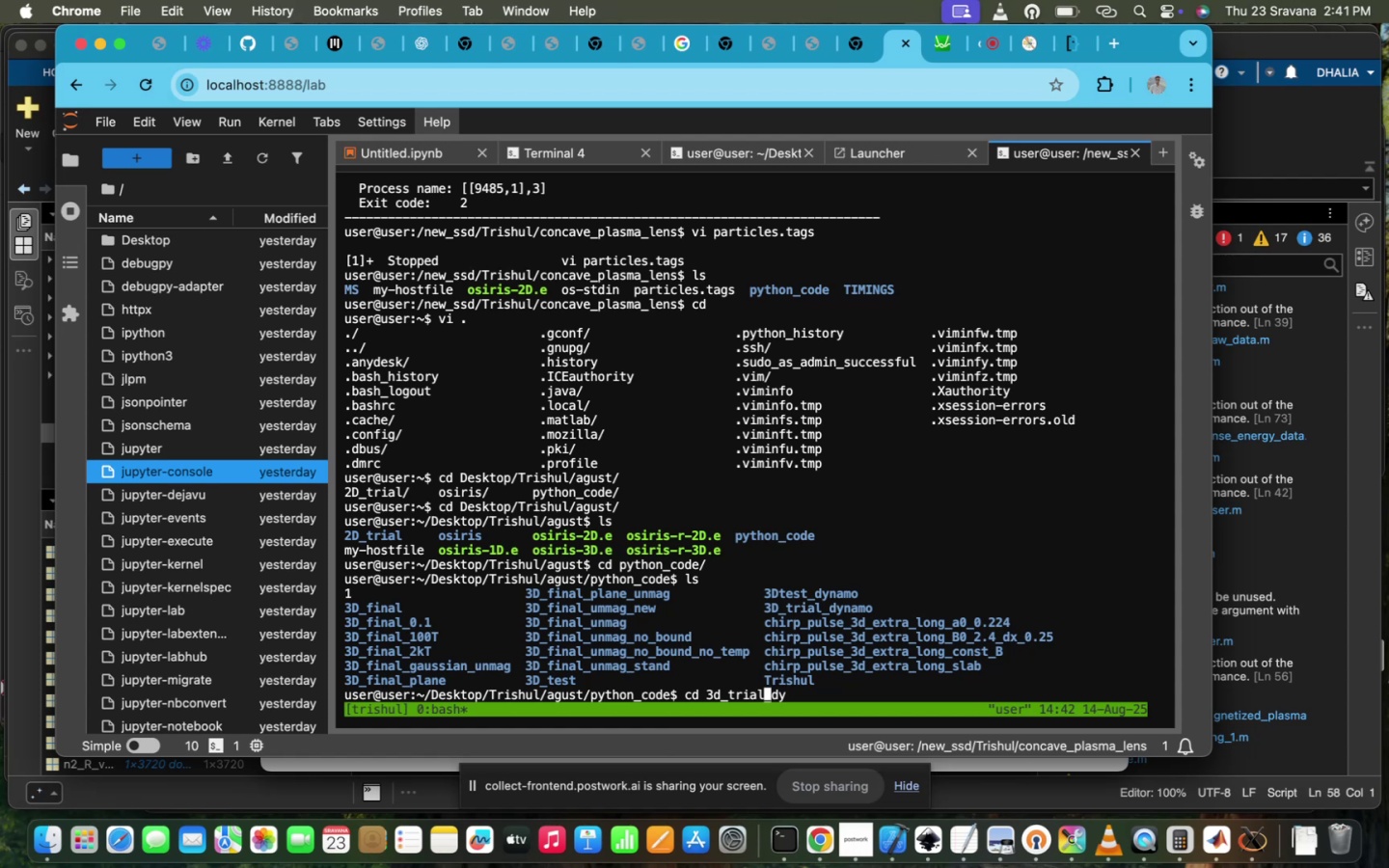 
key(ArrowLeft)
 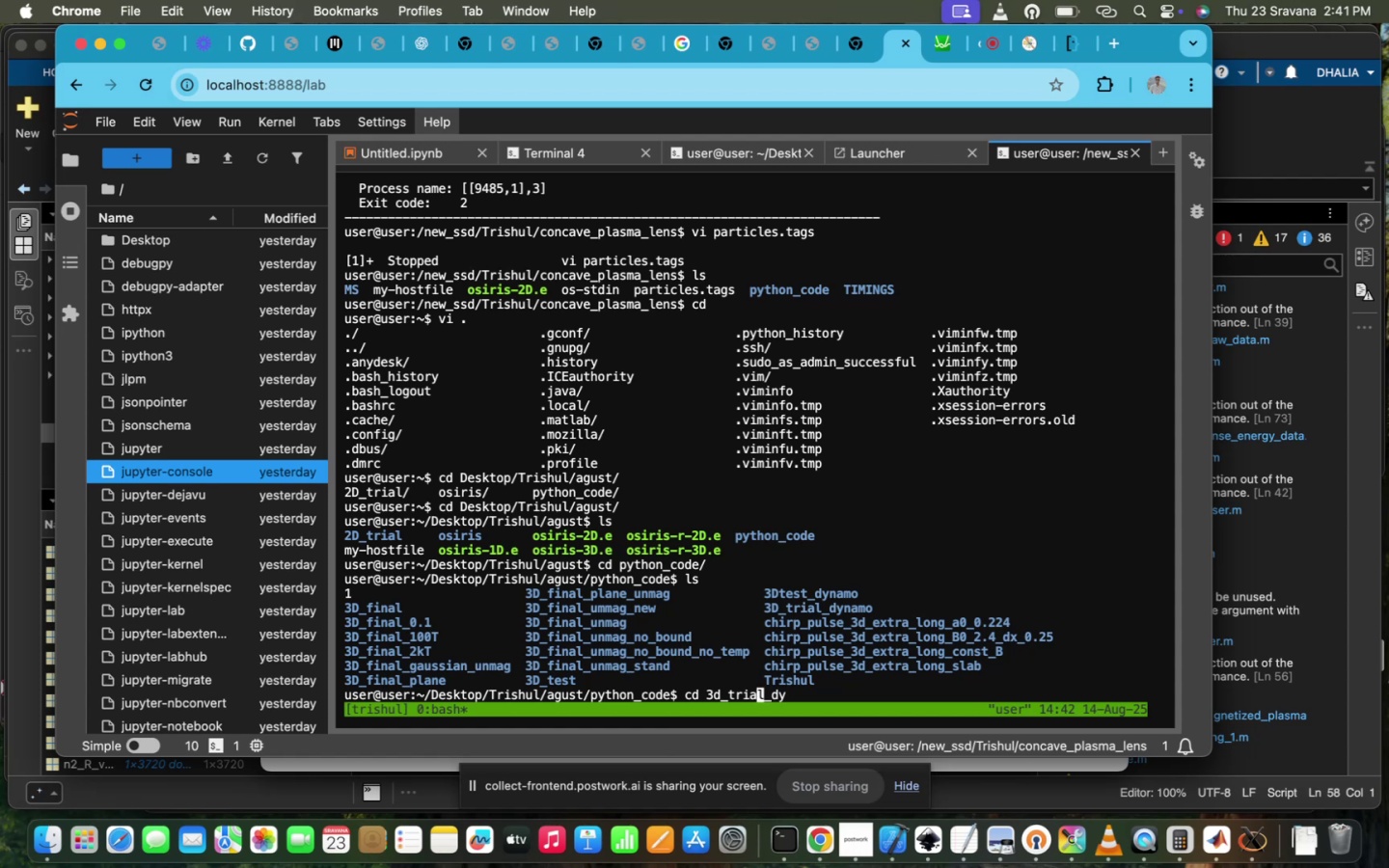 
key(ArrowLeft)
 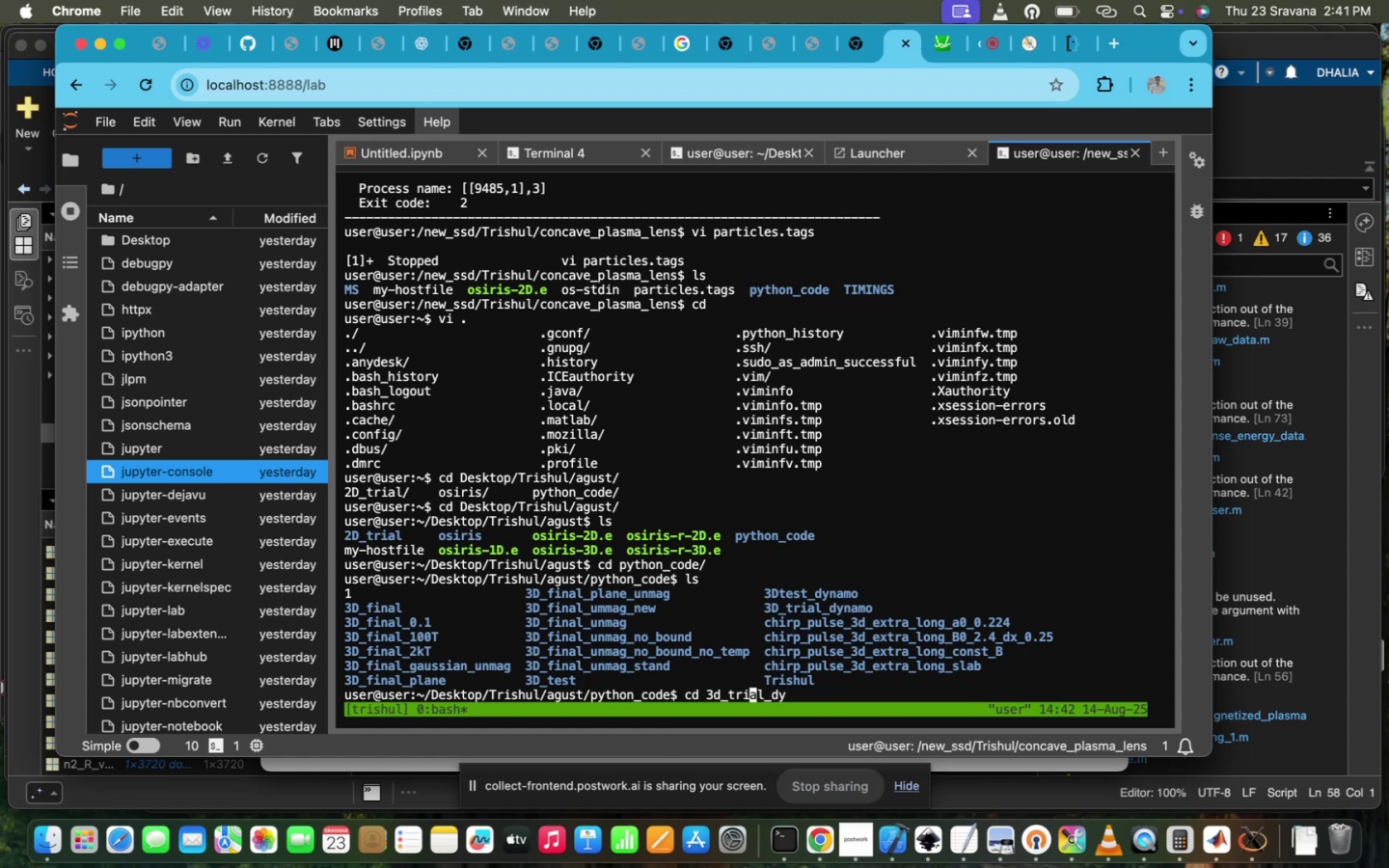 
key(ArrowLeft)
 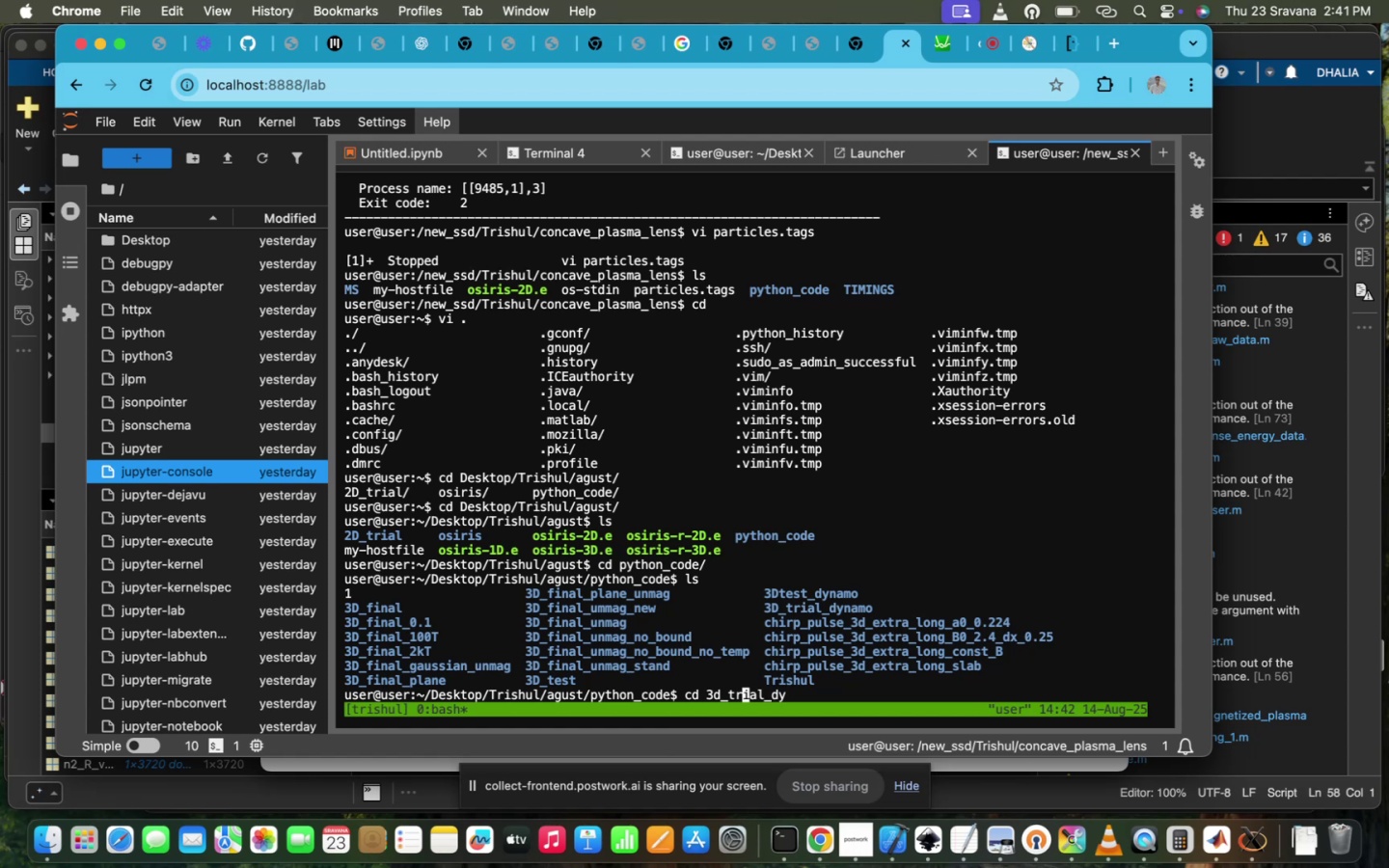 
key(ArrowLeft)
 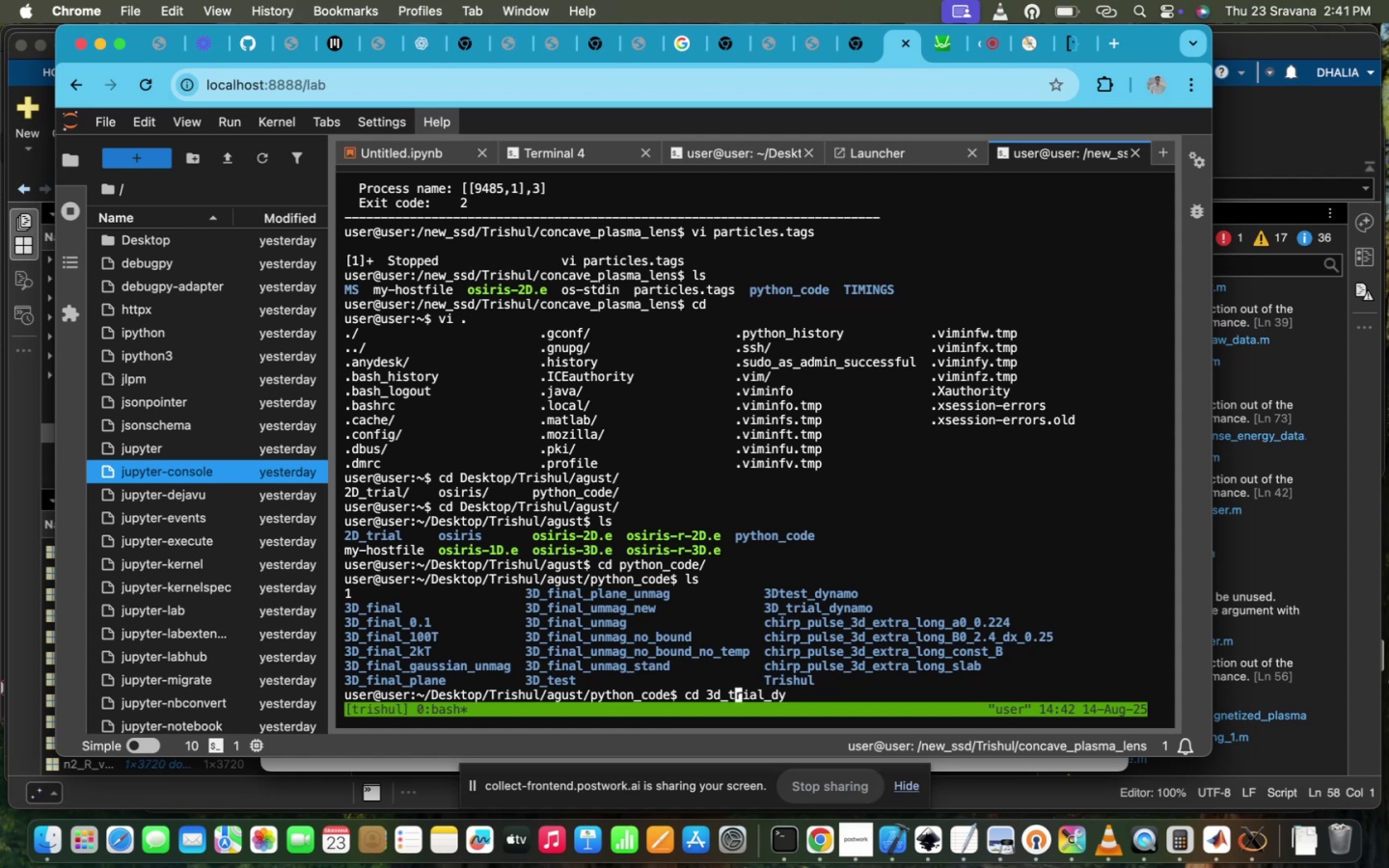 
key(ArrowLeft)
 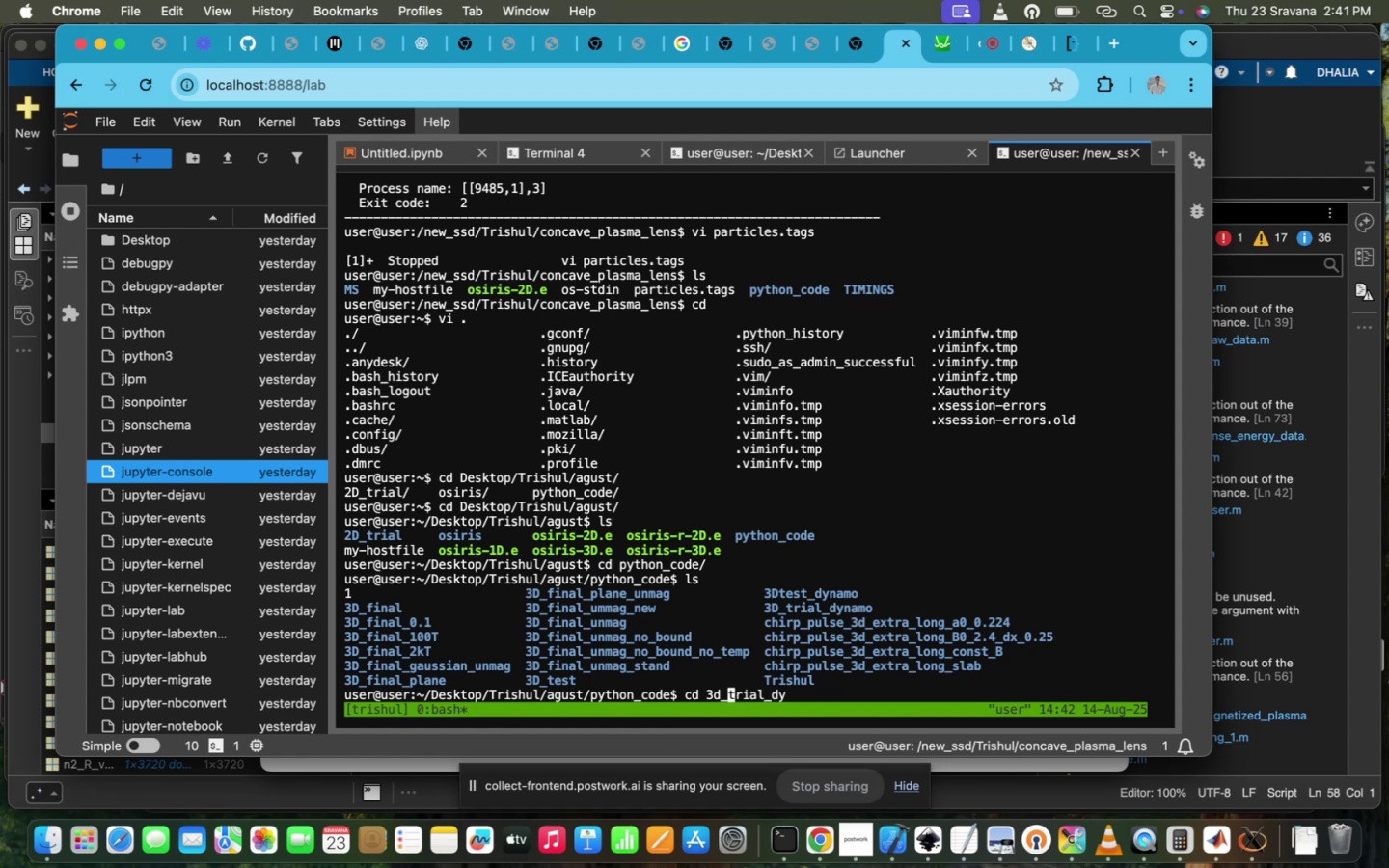 
key(ArrowLeft)
 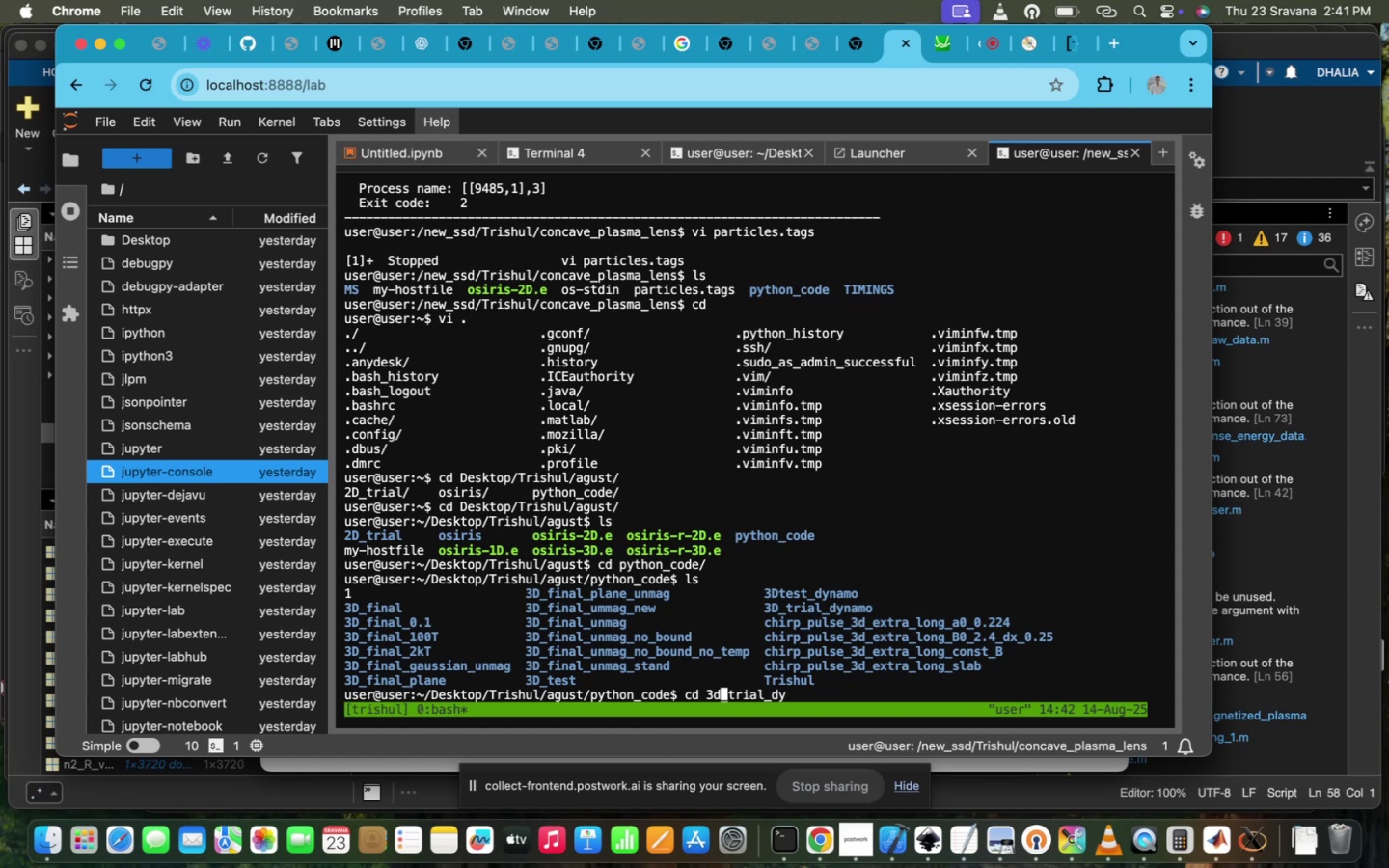 
key(Backspace)
 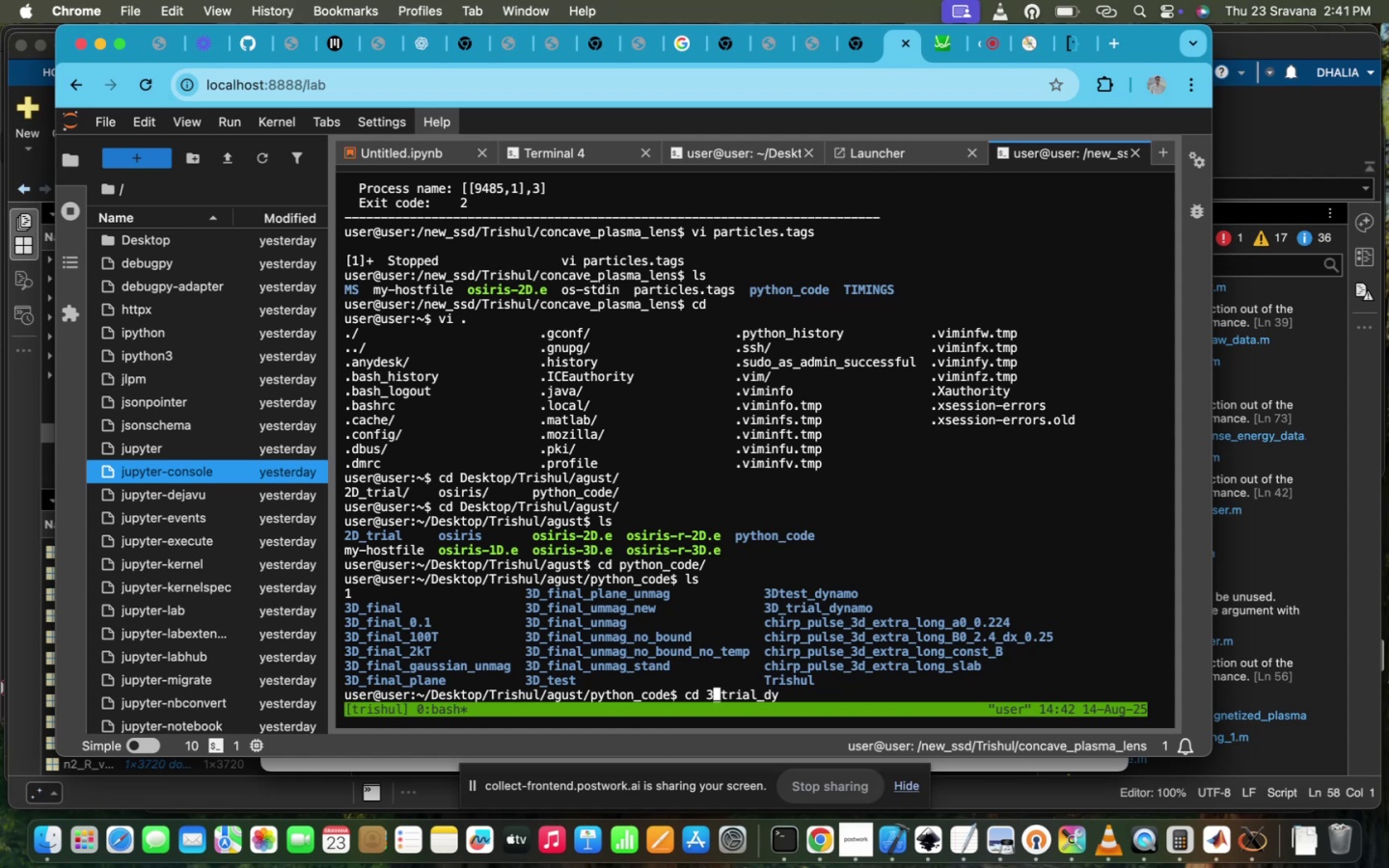 
key(CapsLock)
 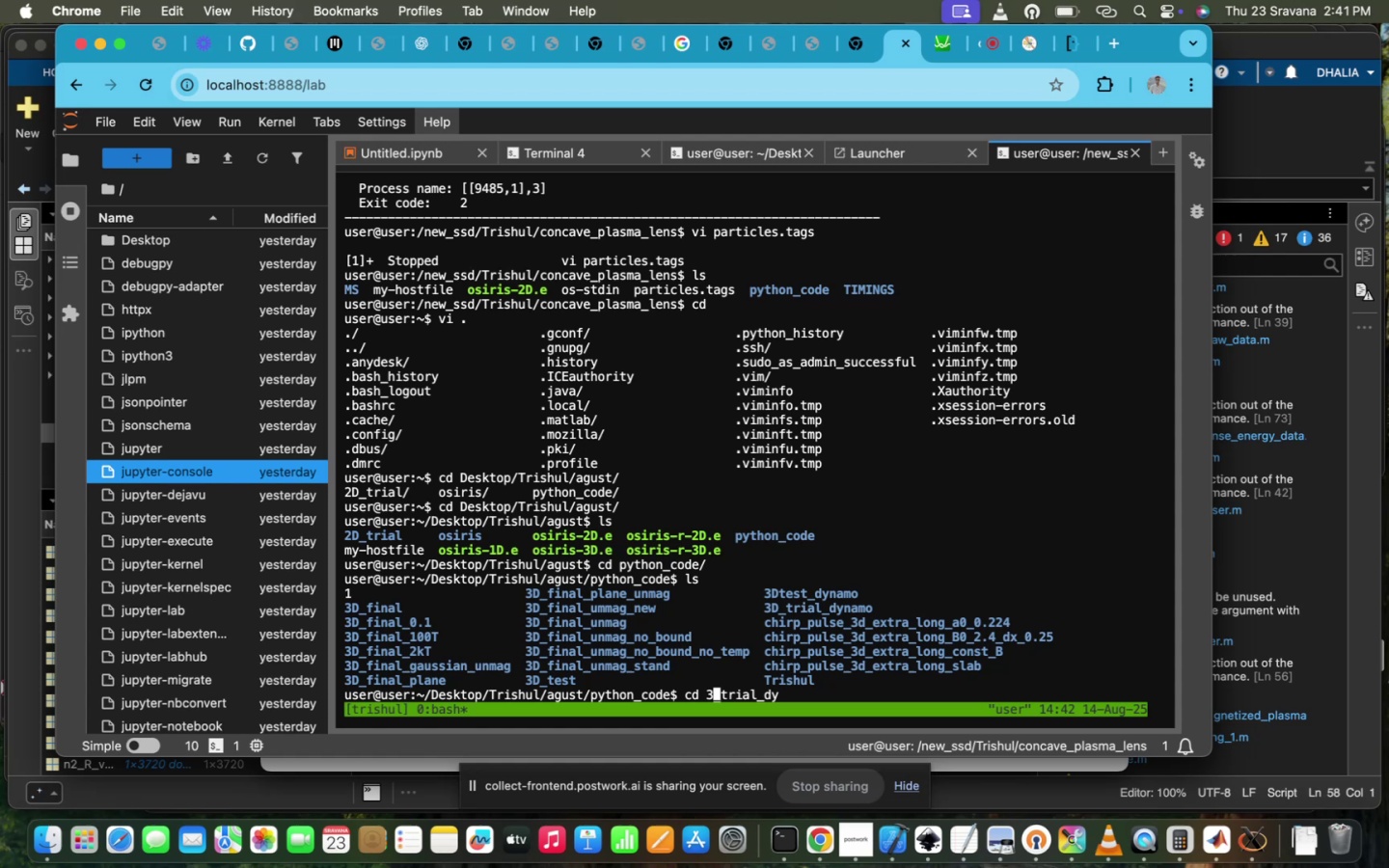 
key(D)
 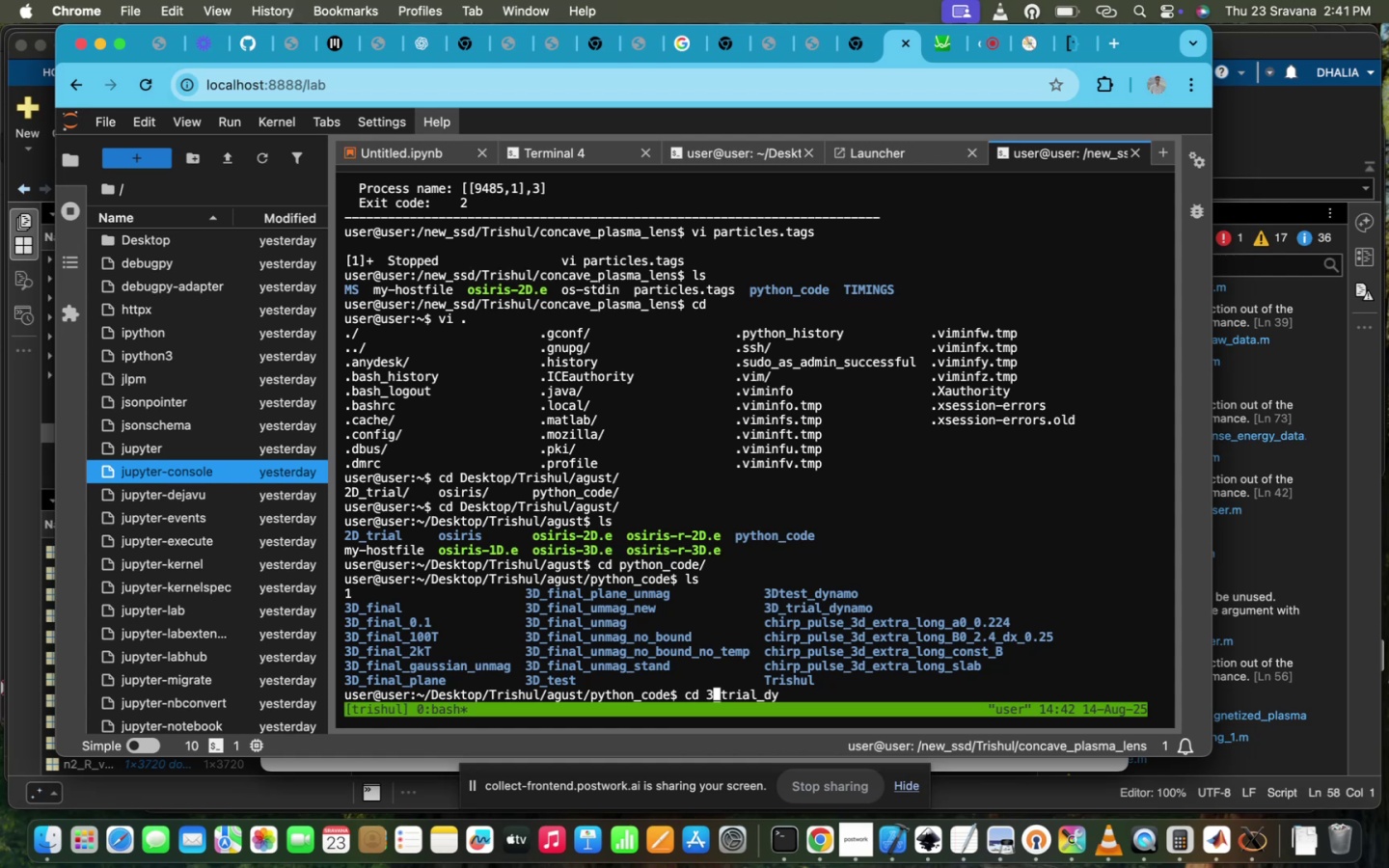 
key(CapsLock)
 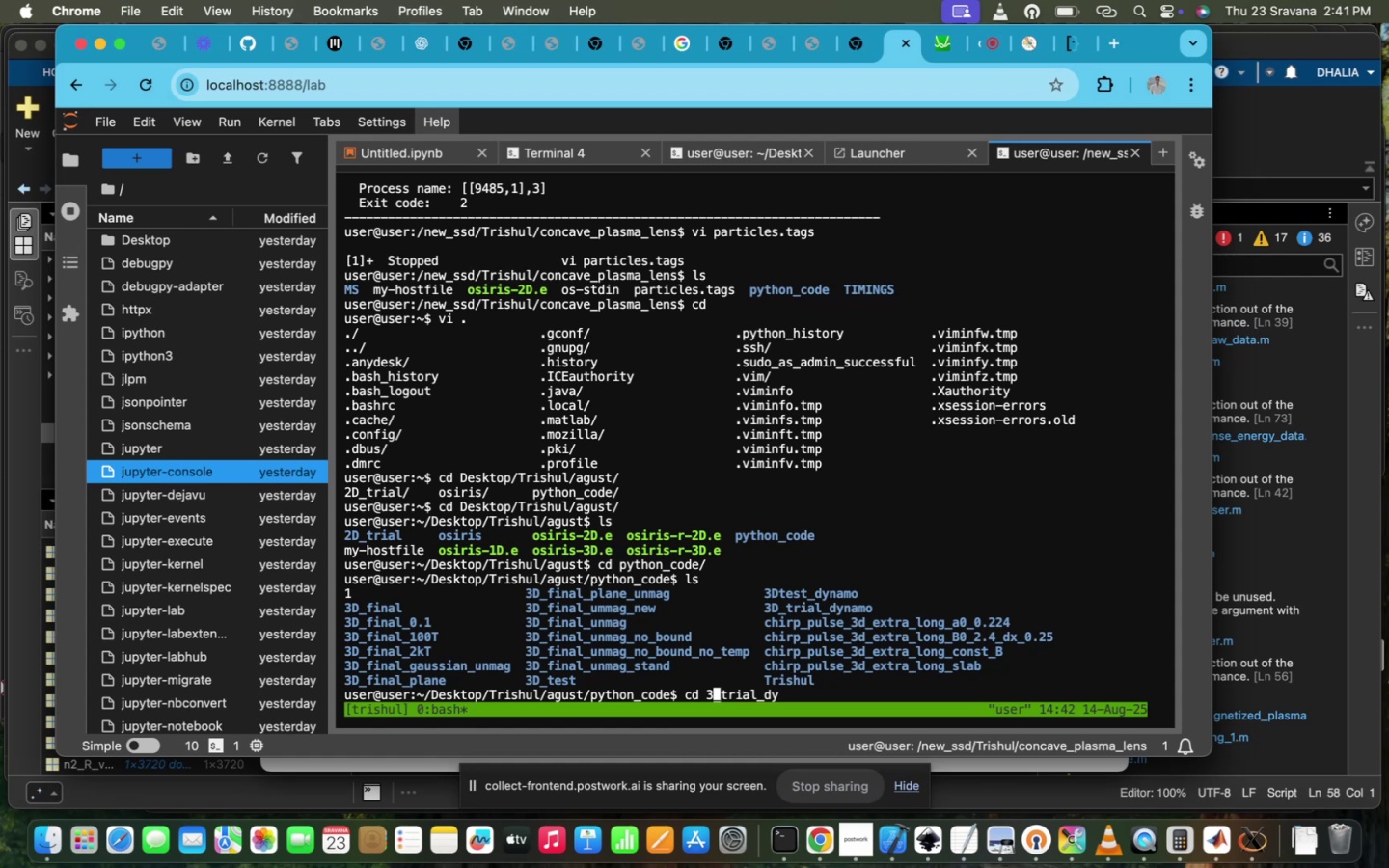 
hold_key(key=ArrowRight, duration=0.57)
 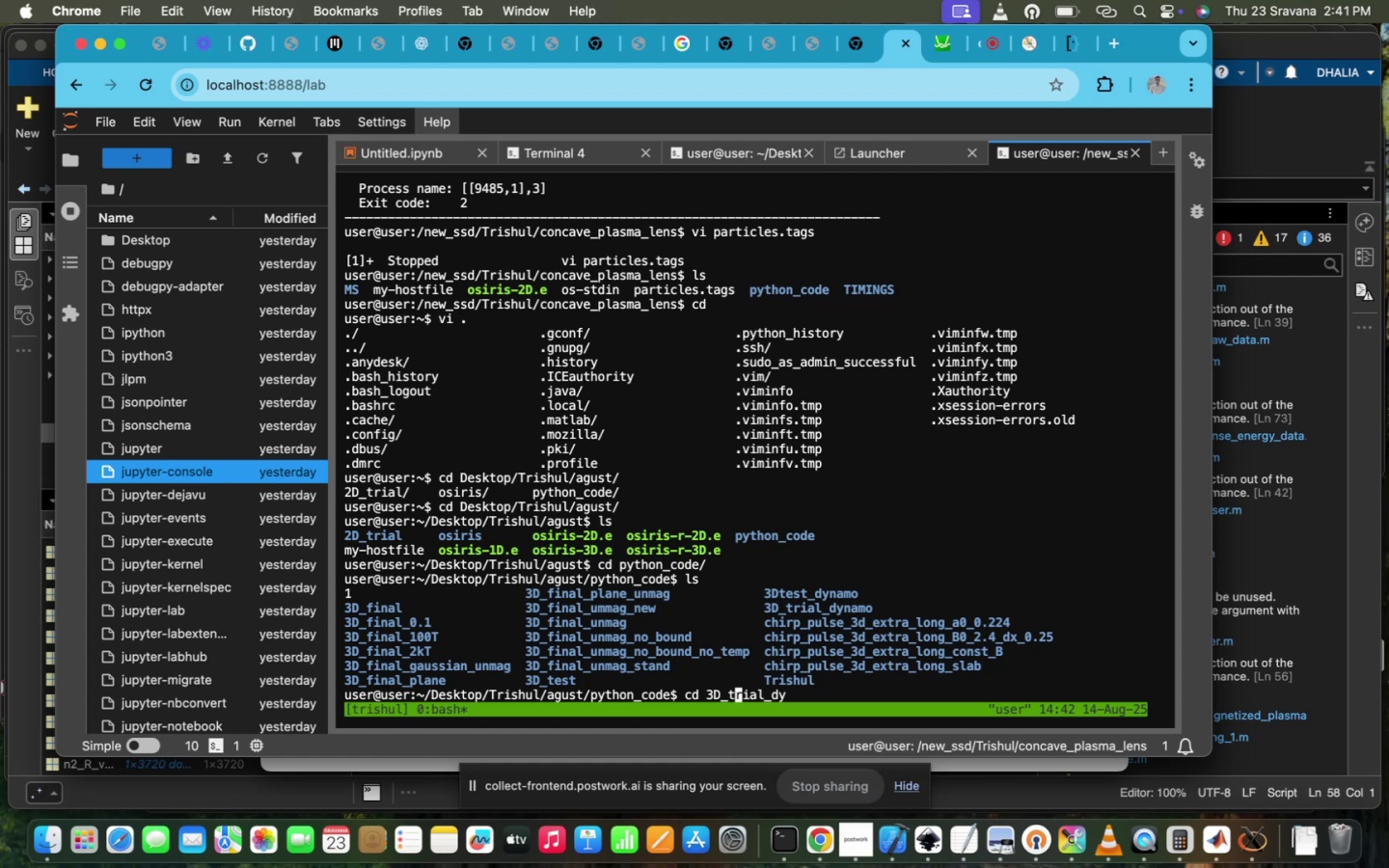 
hold_key(key=ArrowRight, duration=1.06)
 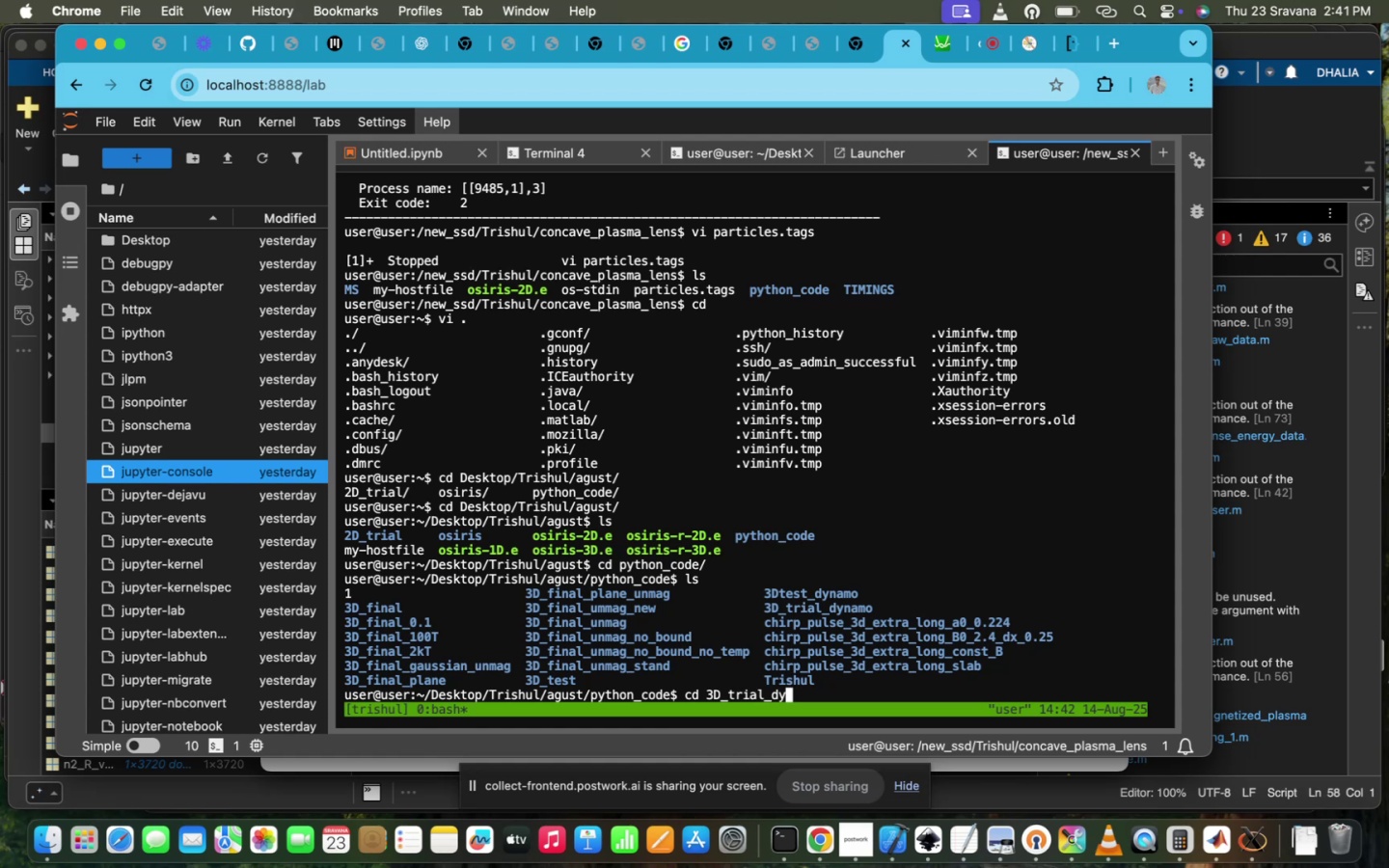 
key(Tab)
 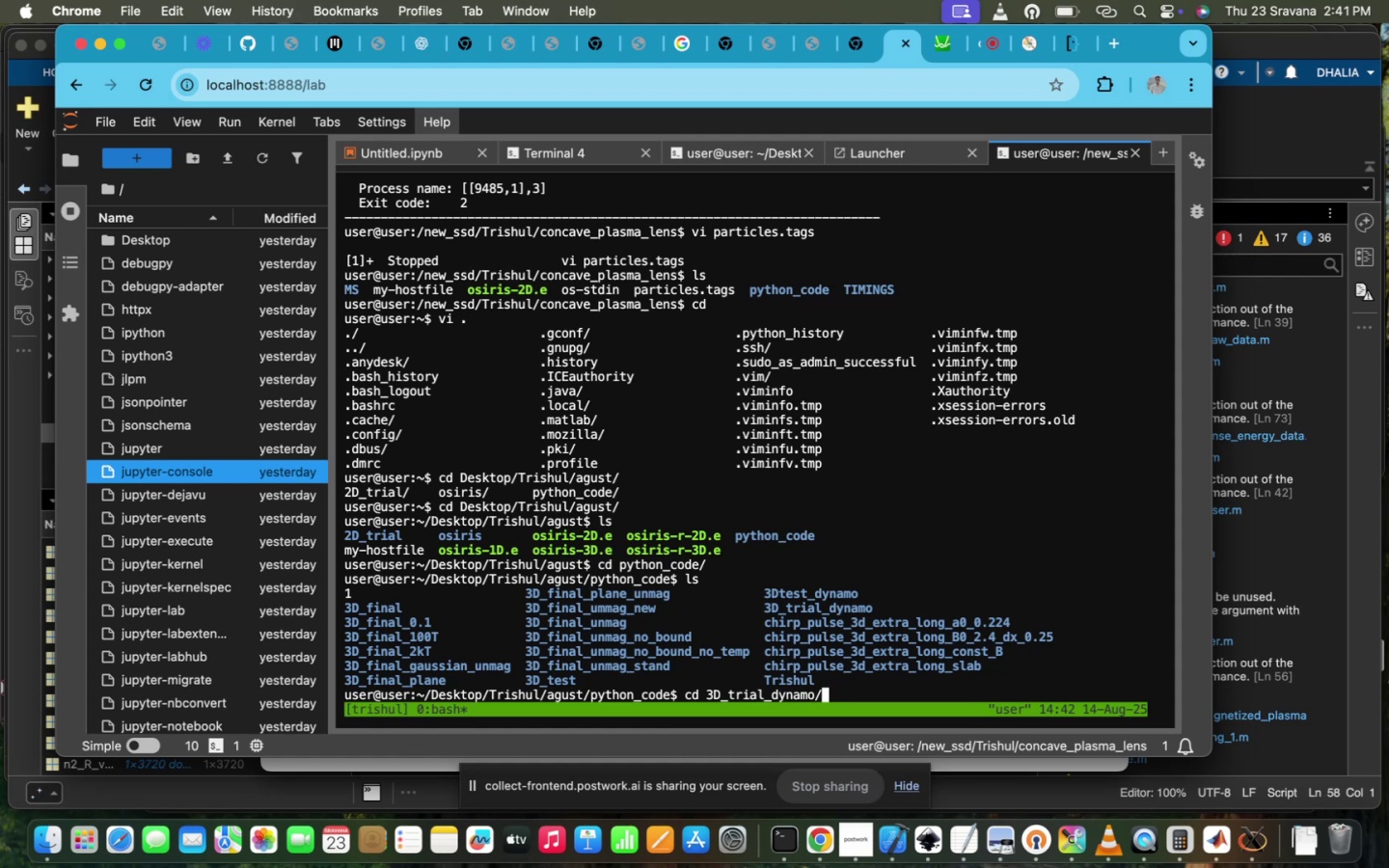 
key(Enter)
 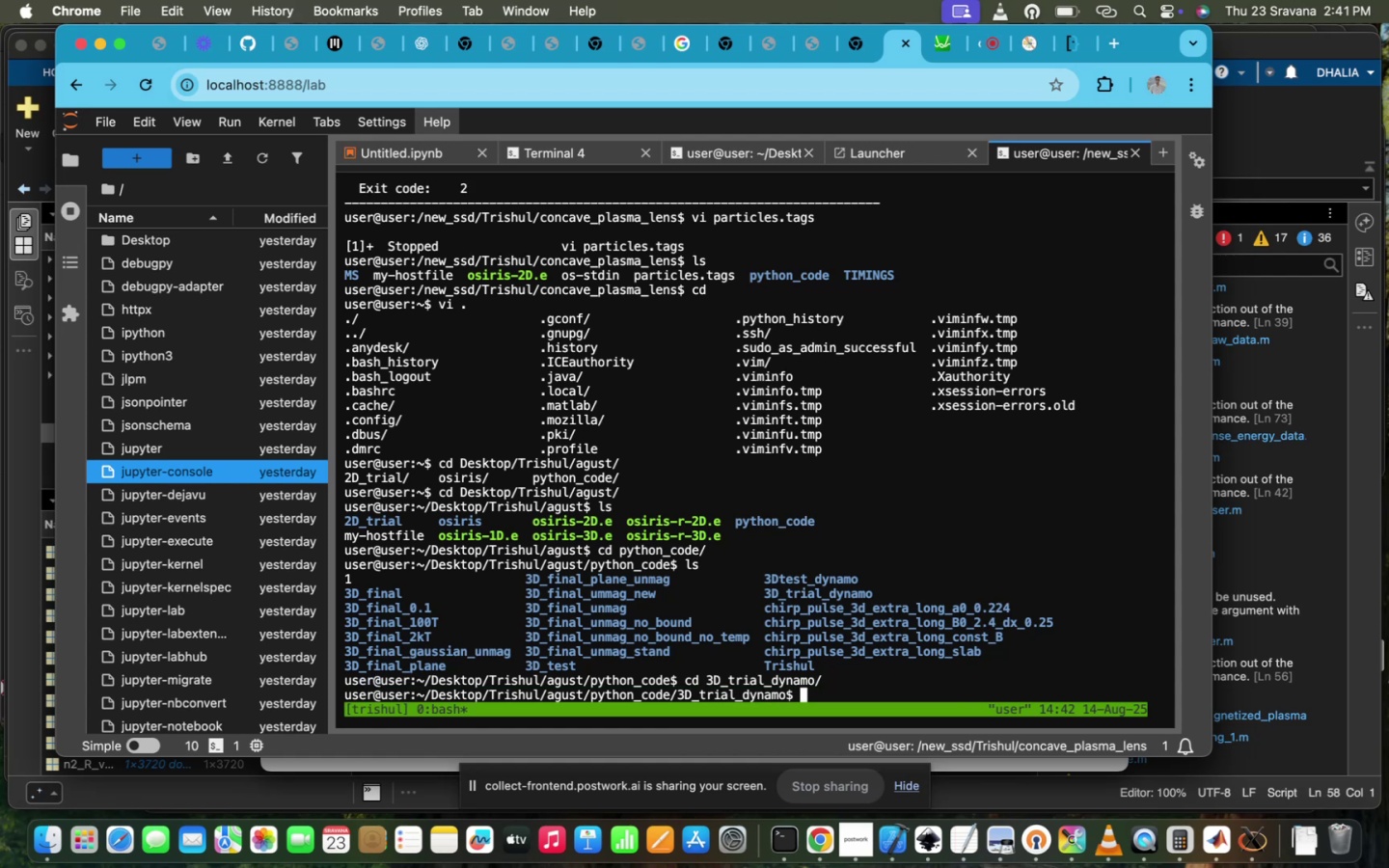 
type(ls)
 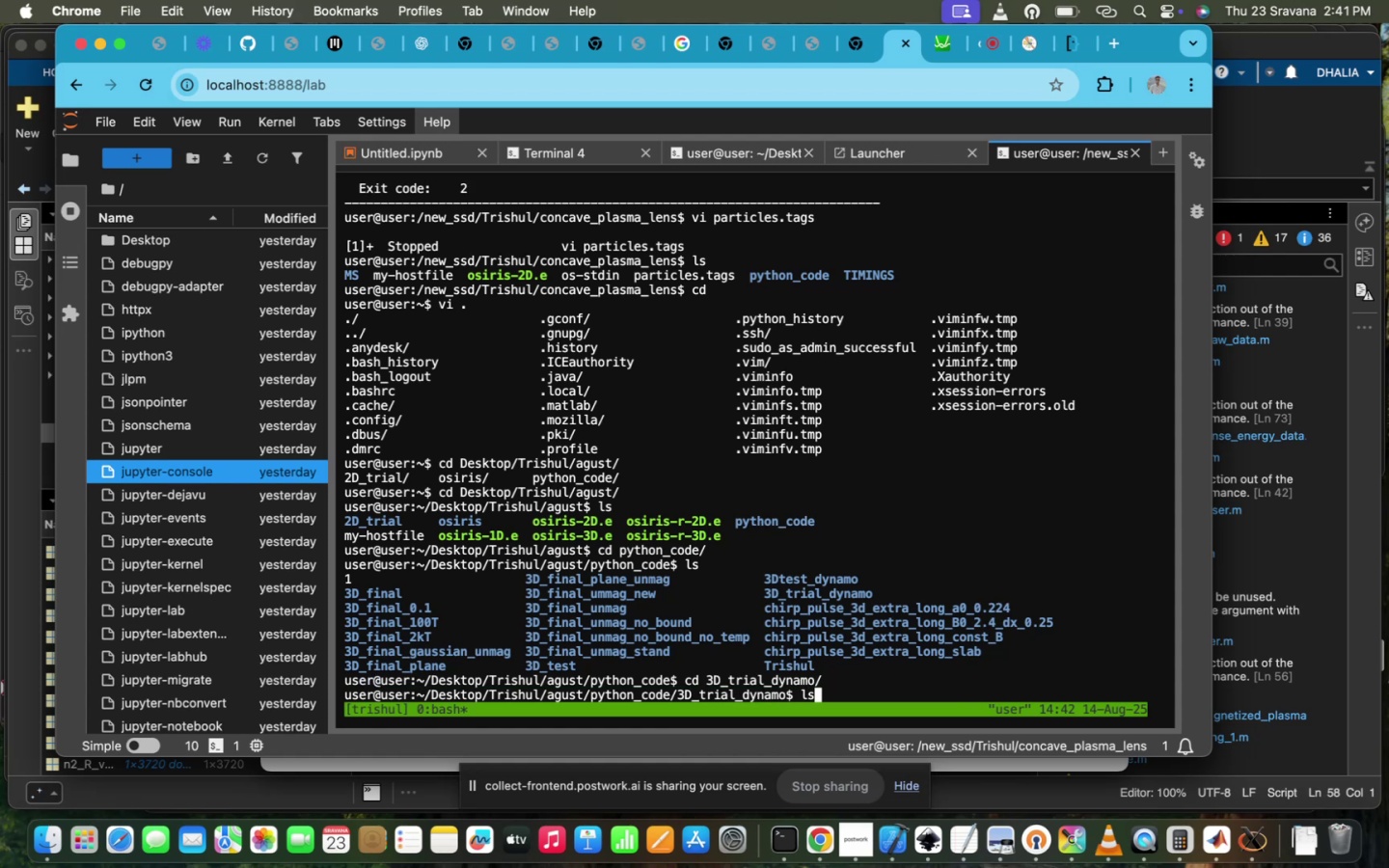 
key(Enter)
 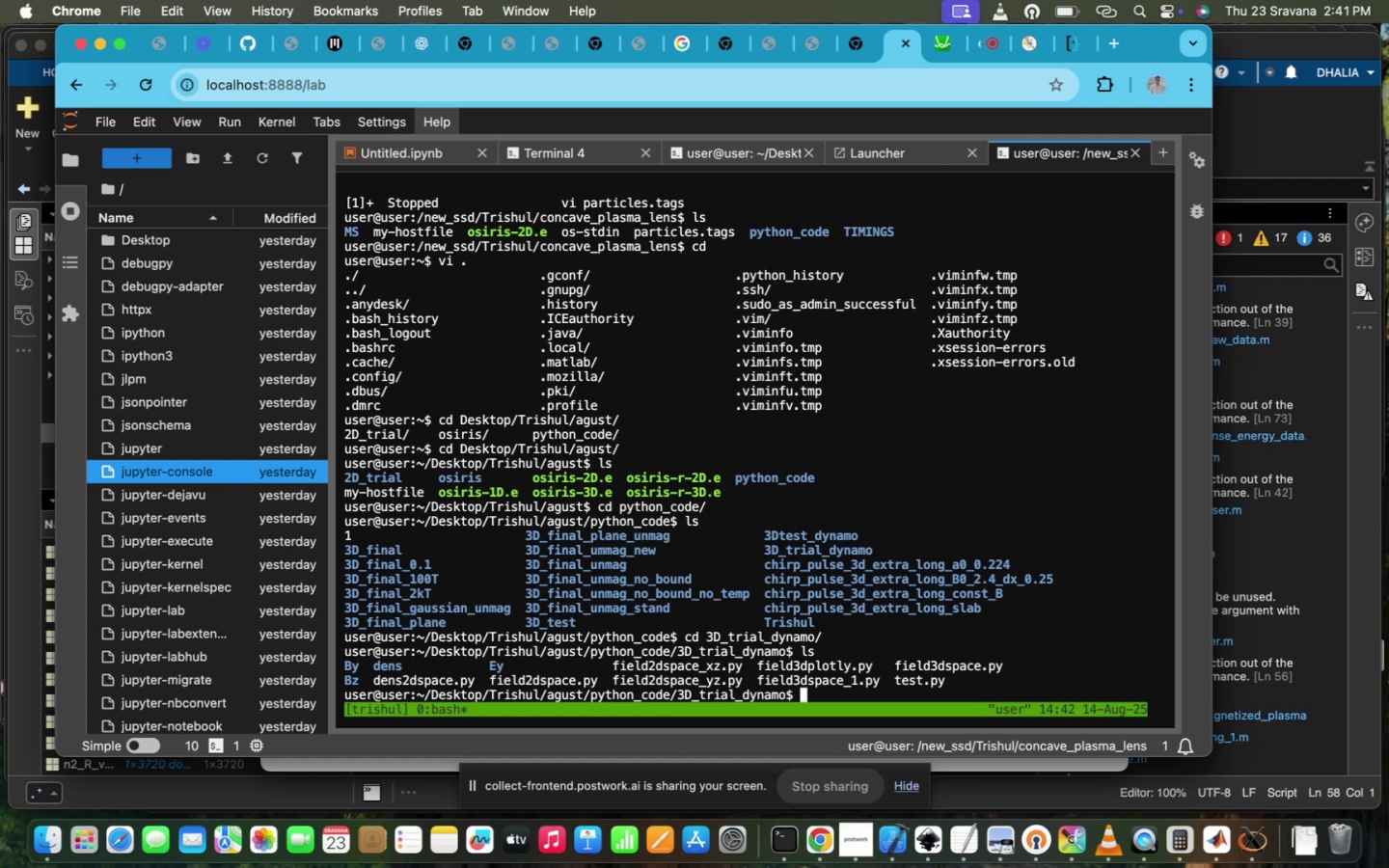 
wait(15.82)
 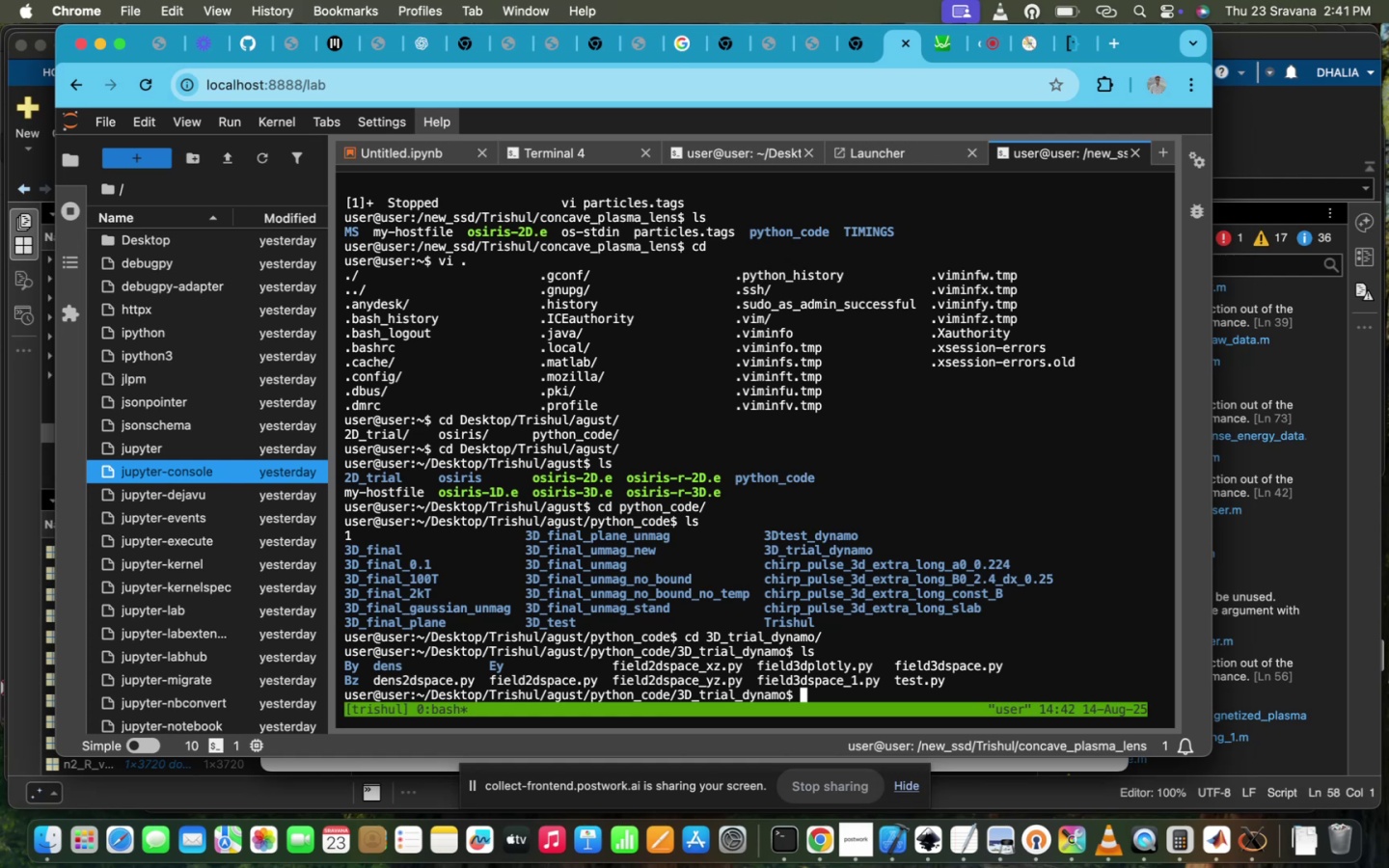 
type(cd ..)
 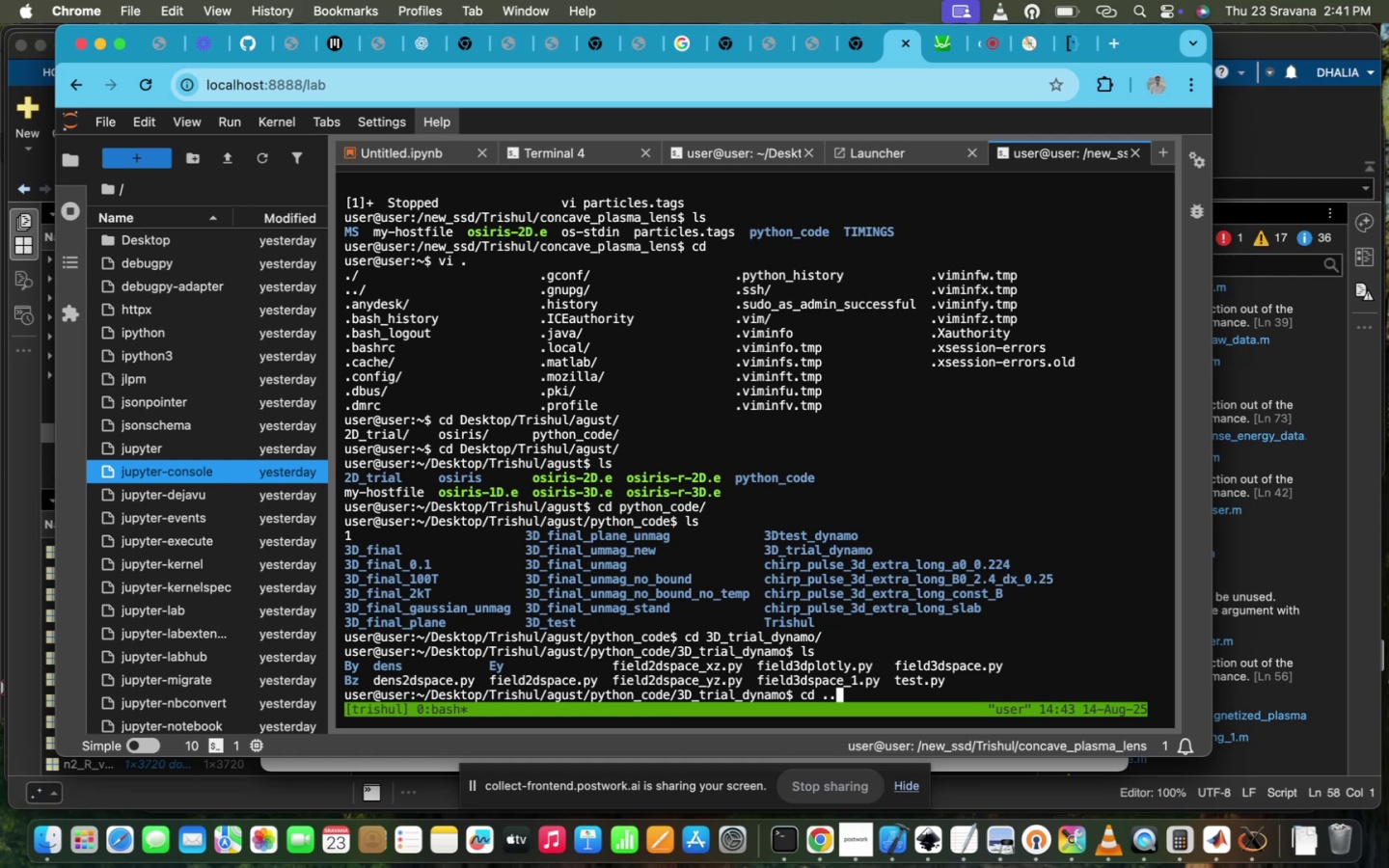 
key(Enter)
 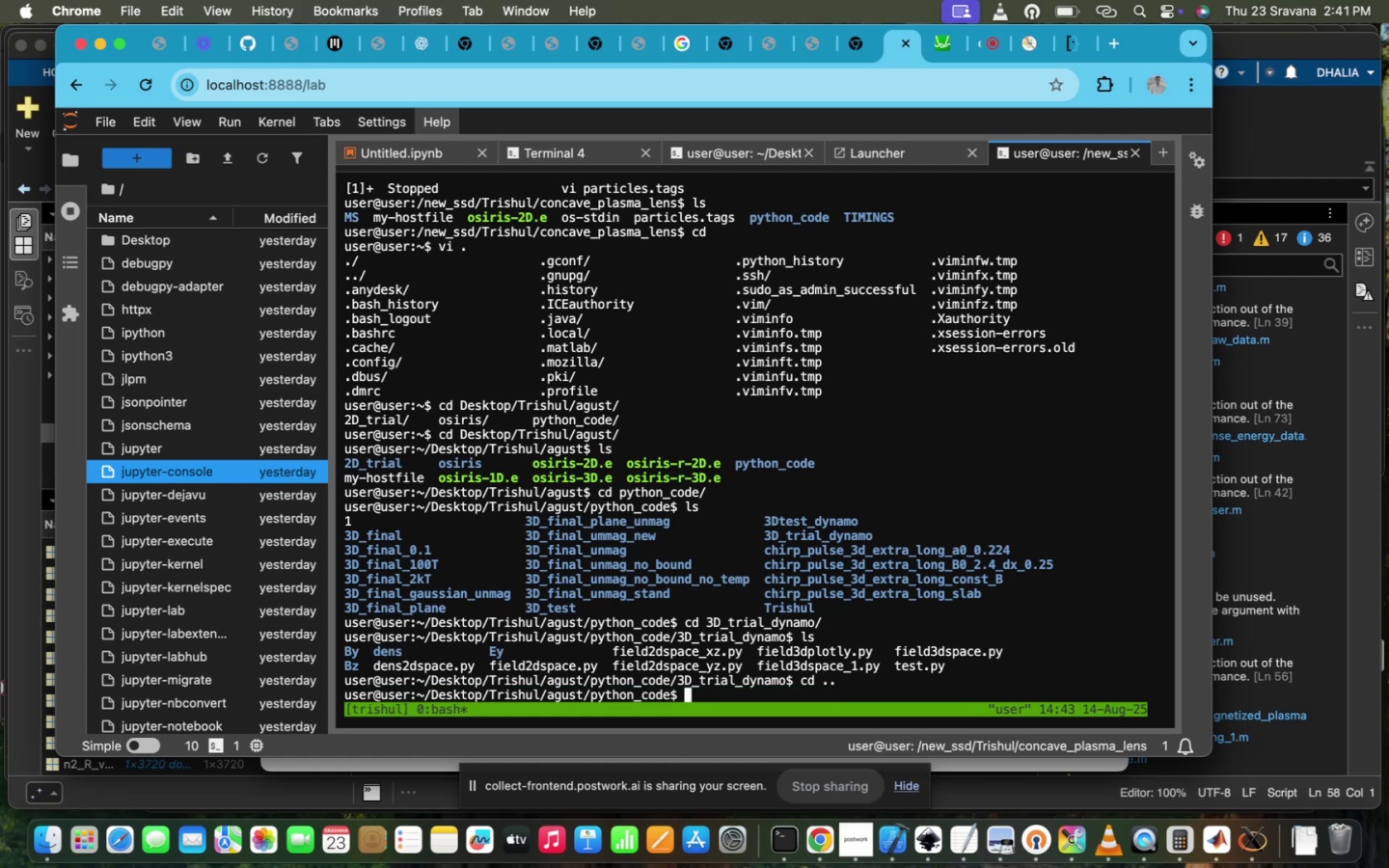 
type(c )
key(Backspace)
type(d ch)
key(Tab)
 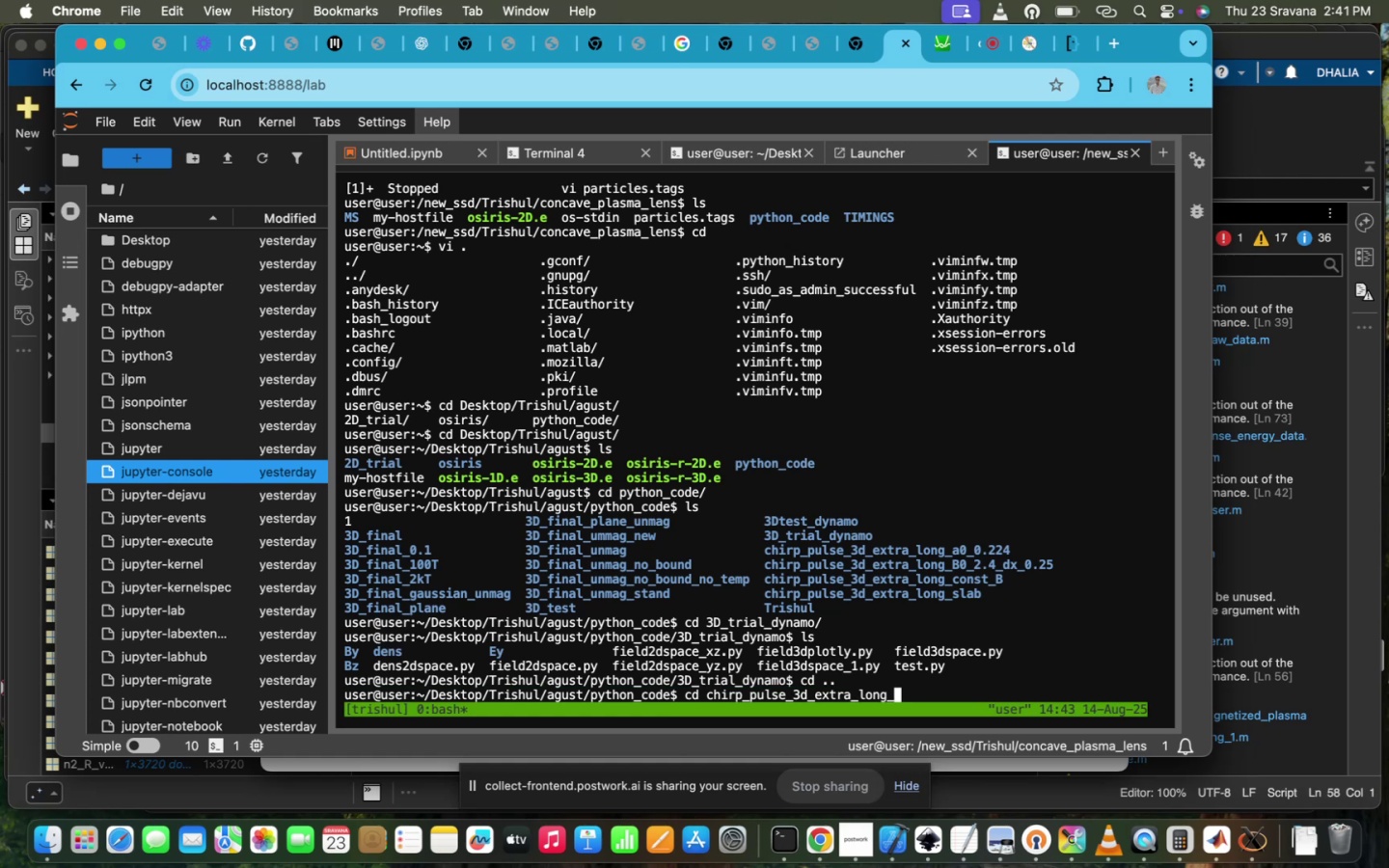 
key(CapsLock)
 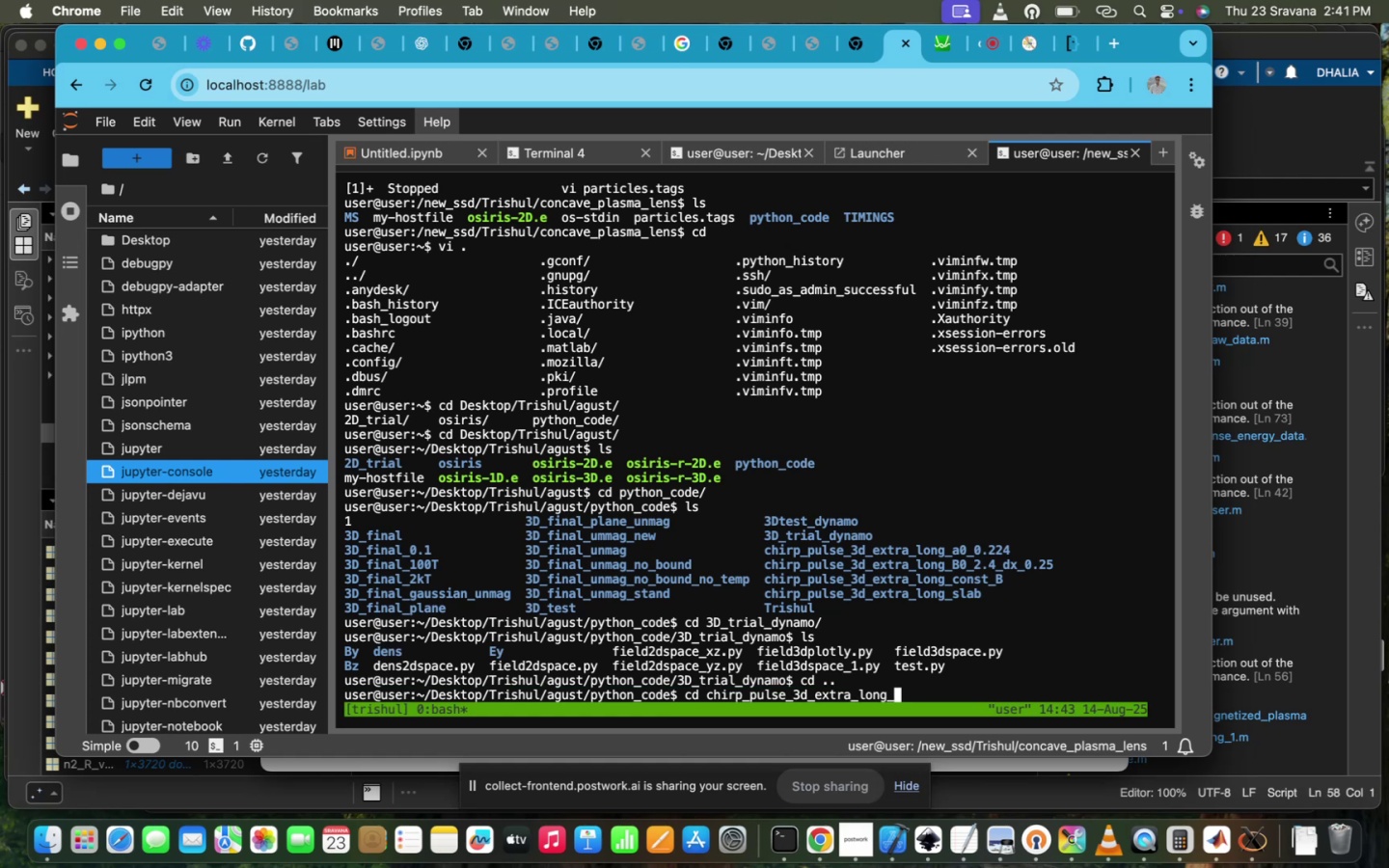 
key(B)
 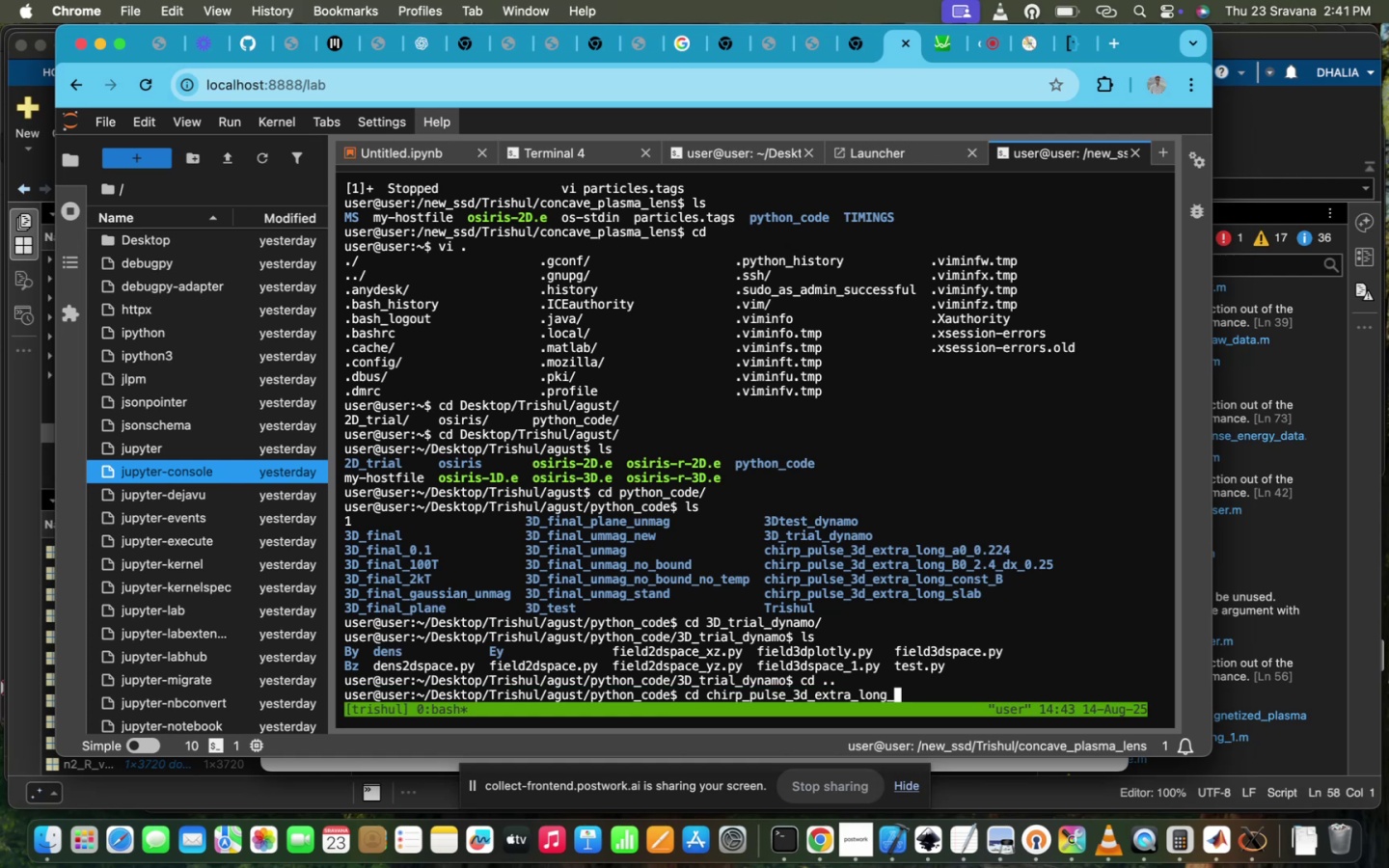 
key(Tab)
 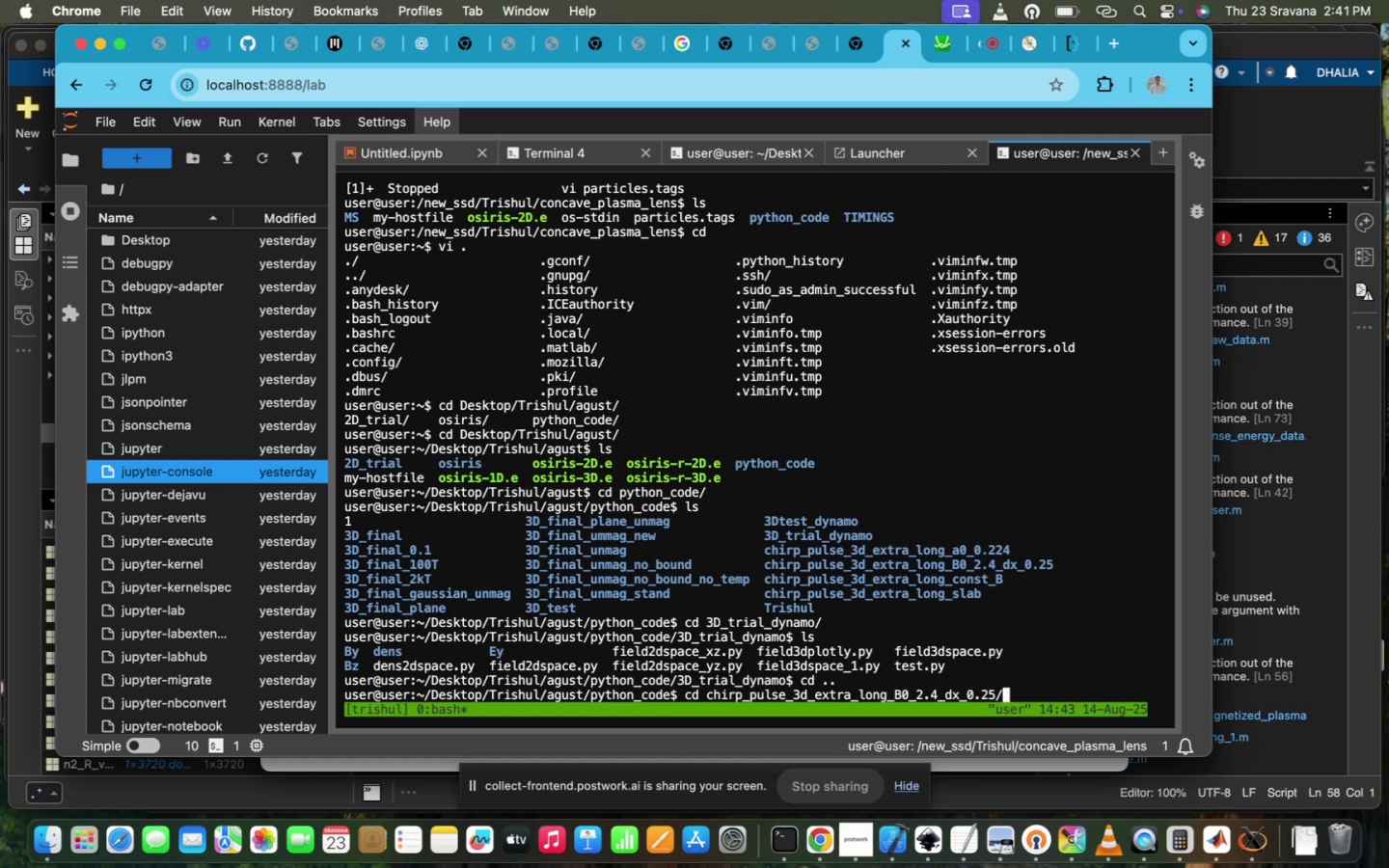 
key(CapsLock)
 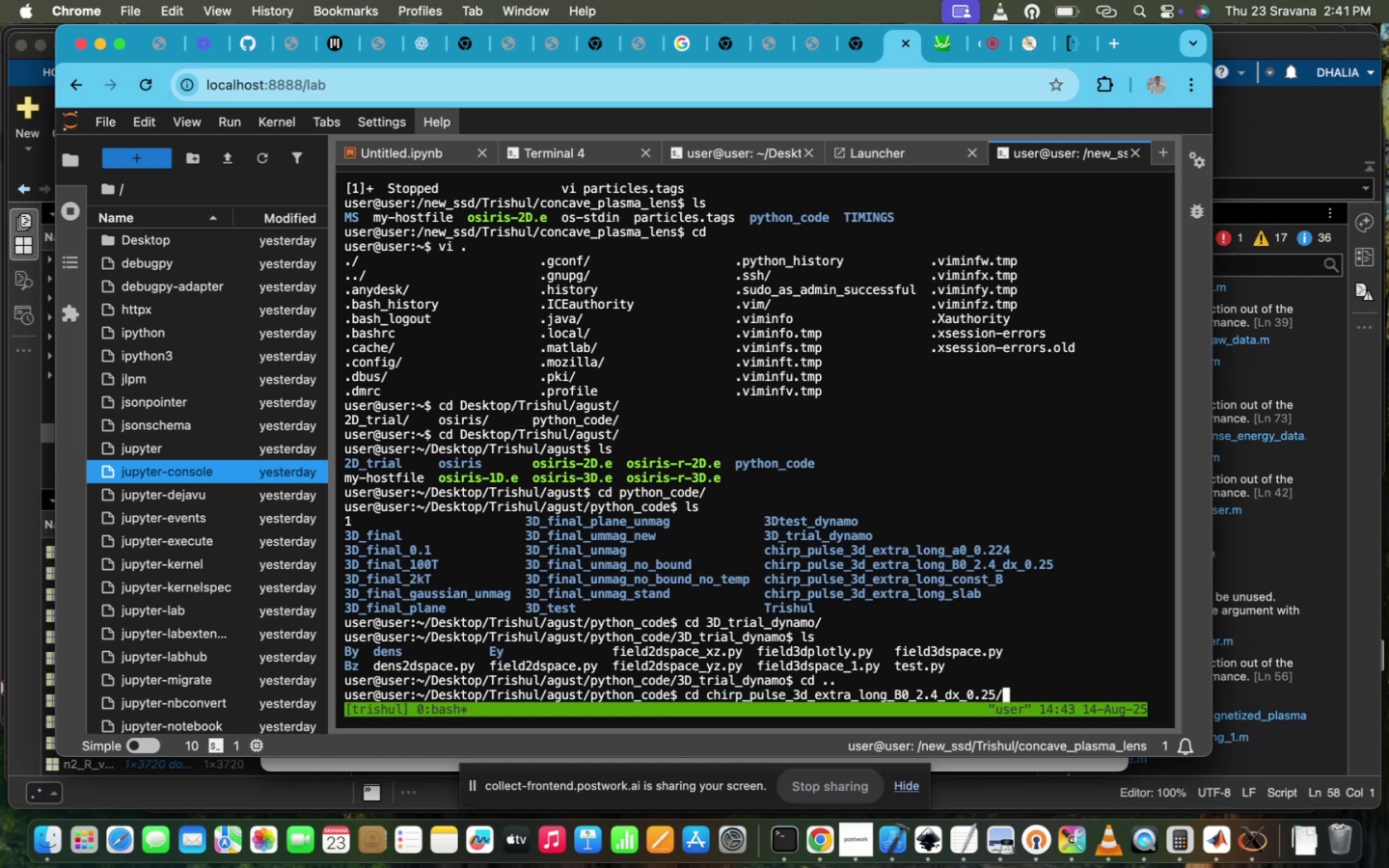 
key(Enter)
 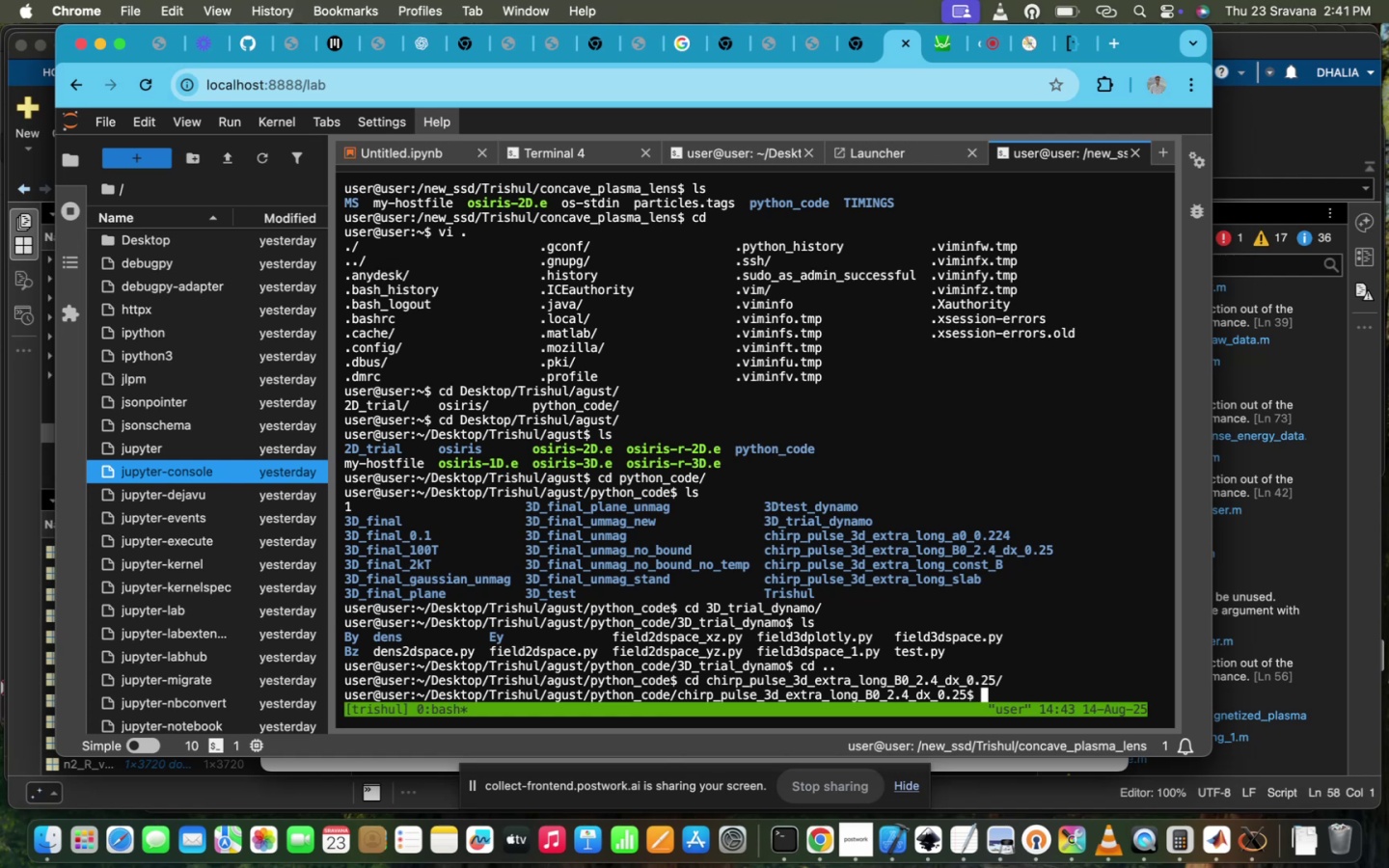 
type(ls)
 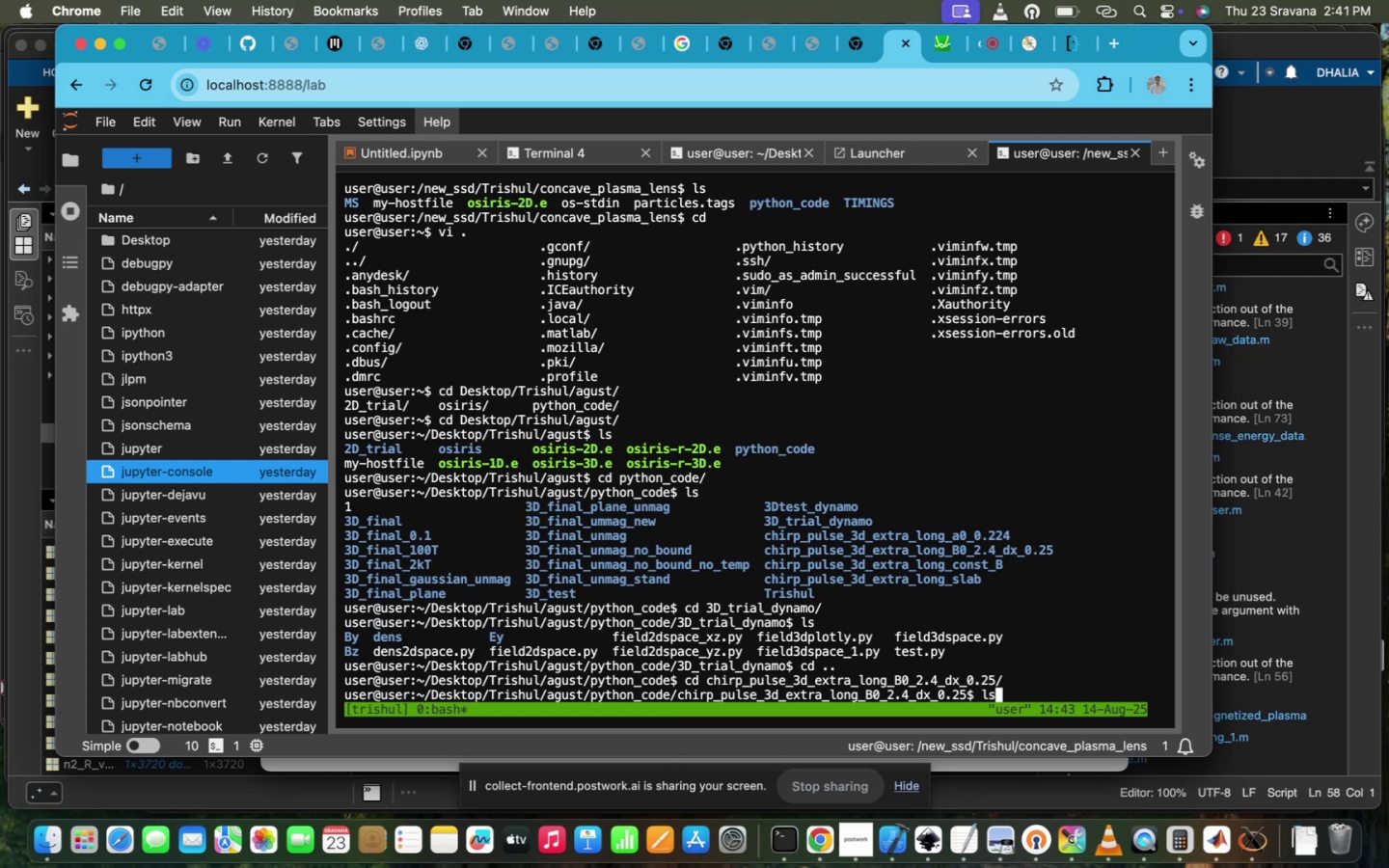 
key(Enter)
 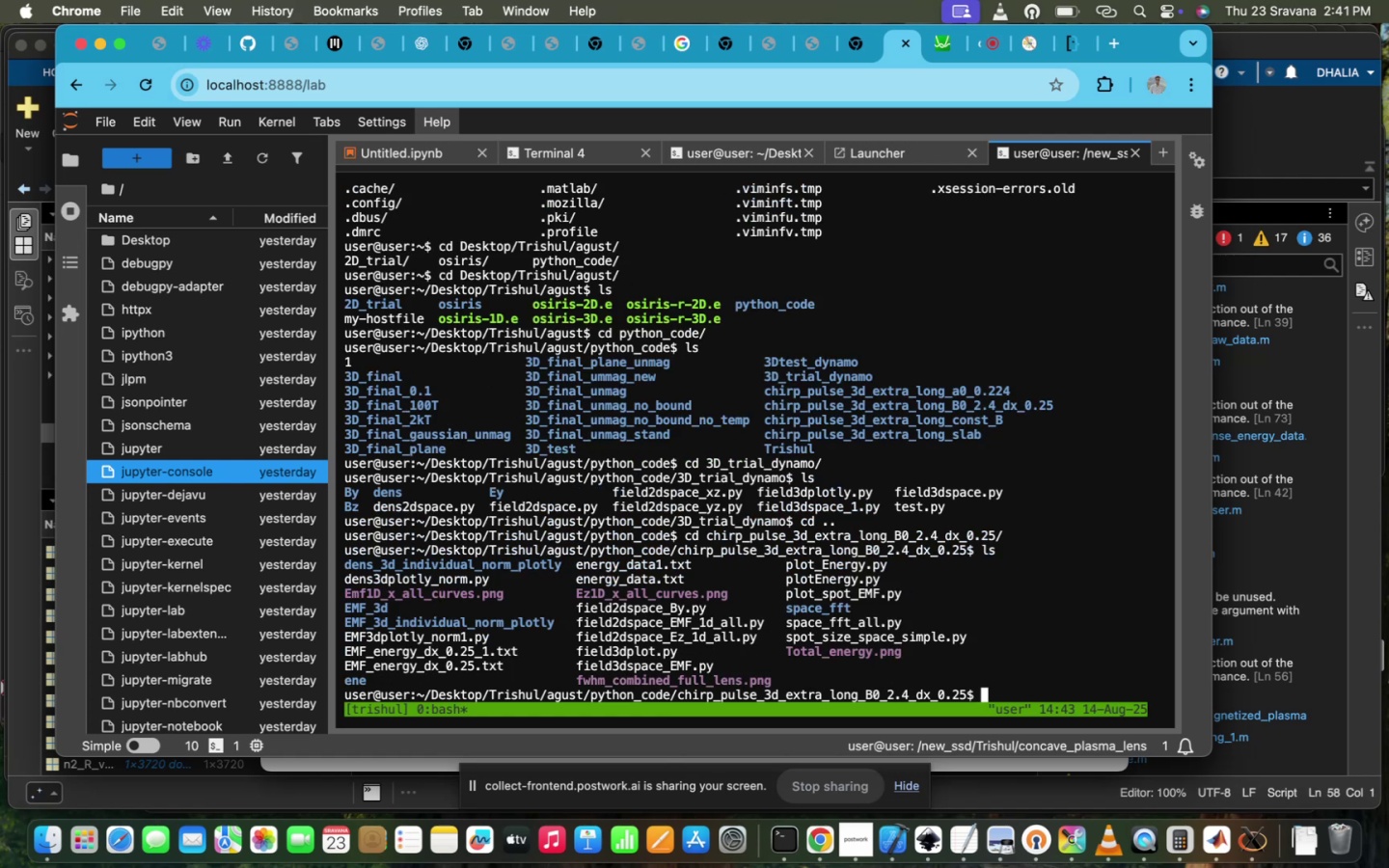 
wait(8.92)
 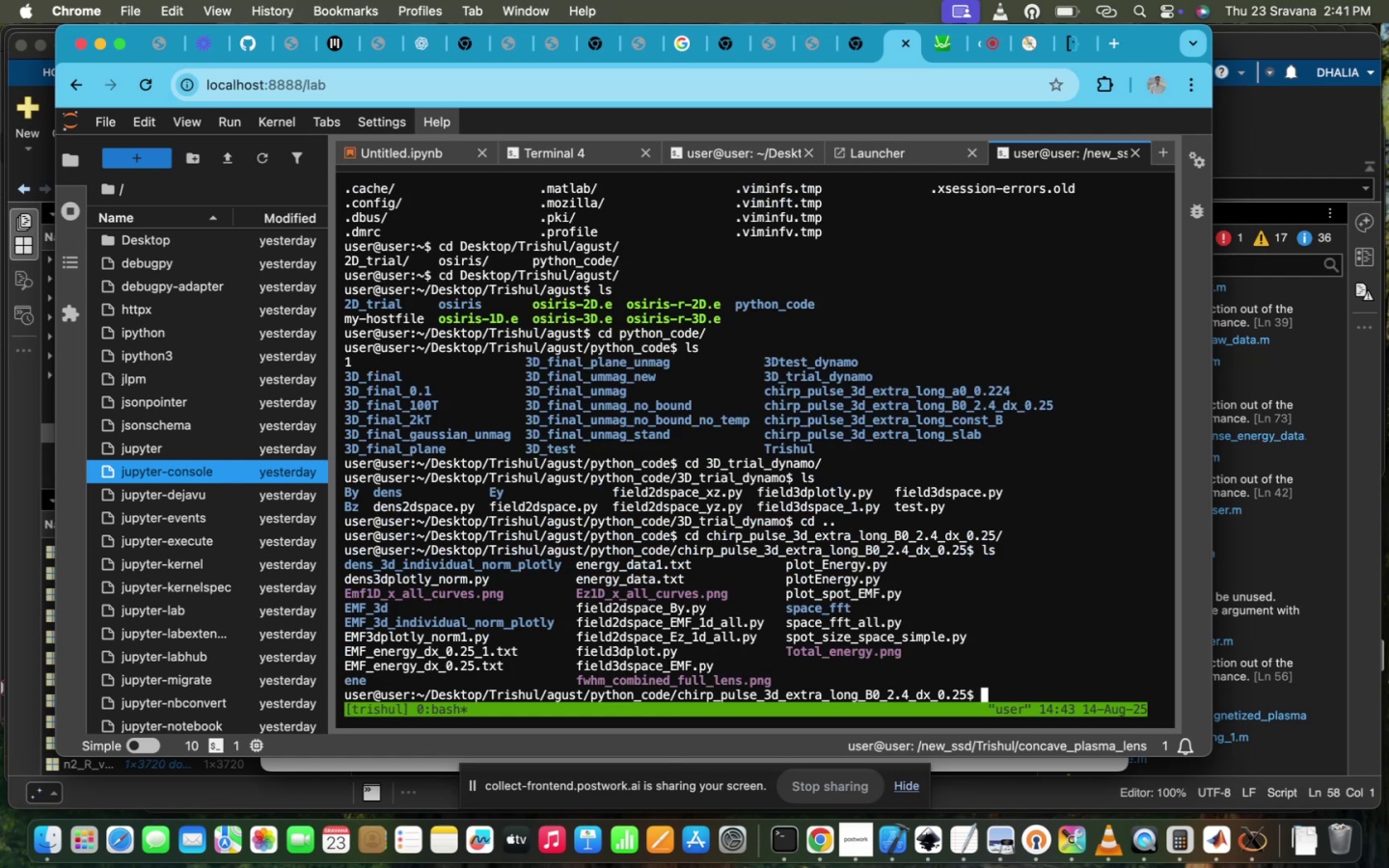 
type(cd )
 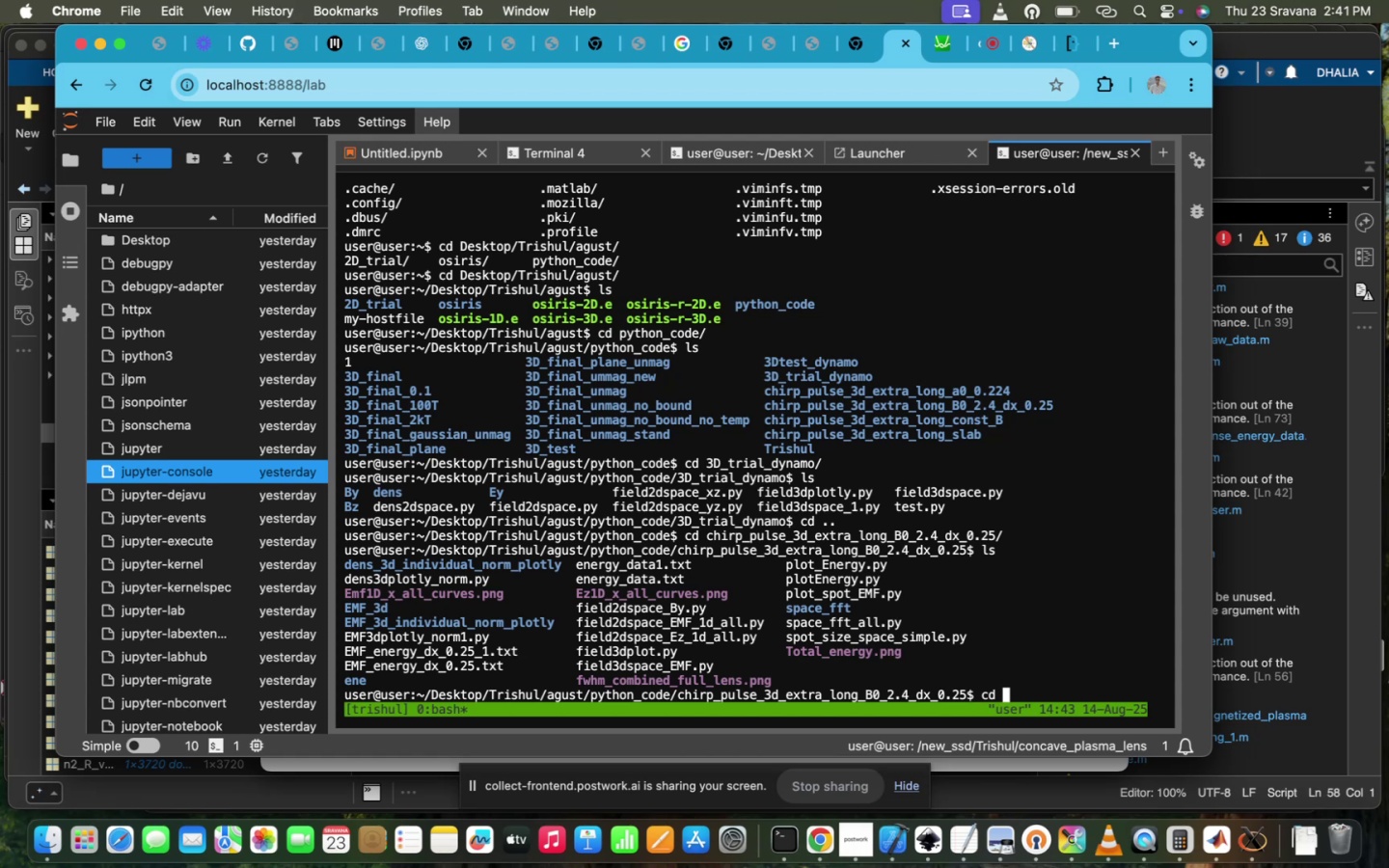 
key(Enter)
 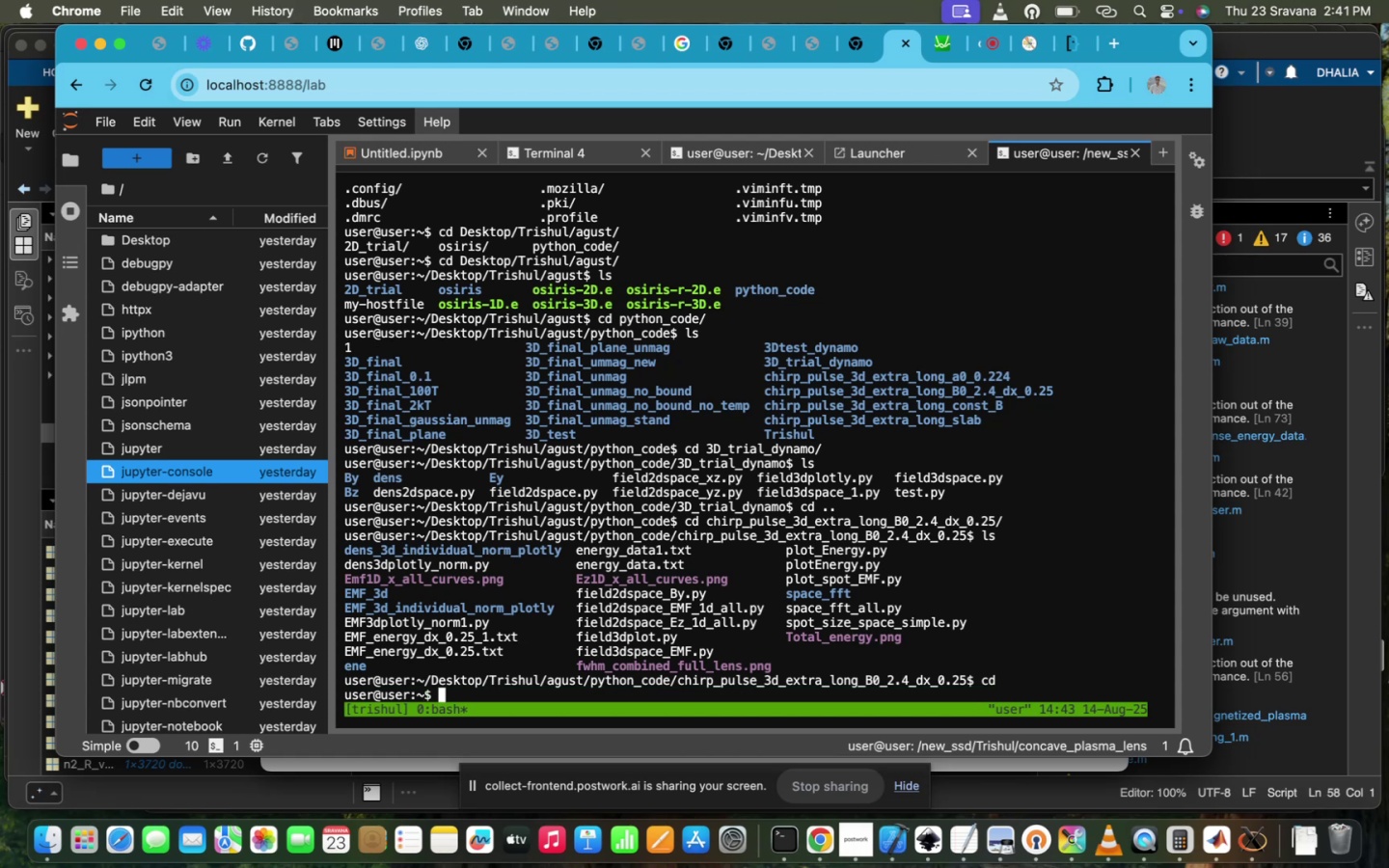 
type(cd ../../new)
key(Tab)
type(_)
key(Tab)
type(T)
key(Tab)
type(p)
key(Tab)
key(Tab)
key(Tab)
key(Backspace)
key(Tab)
 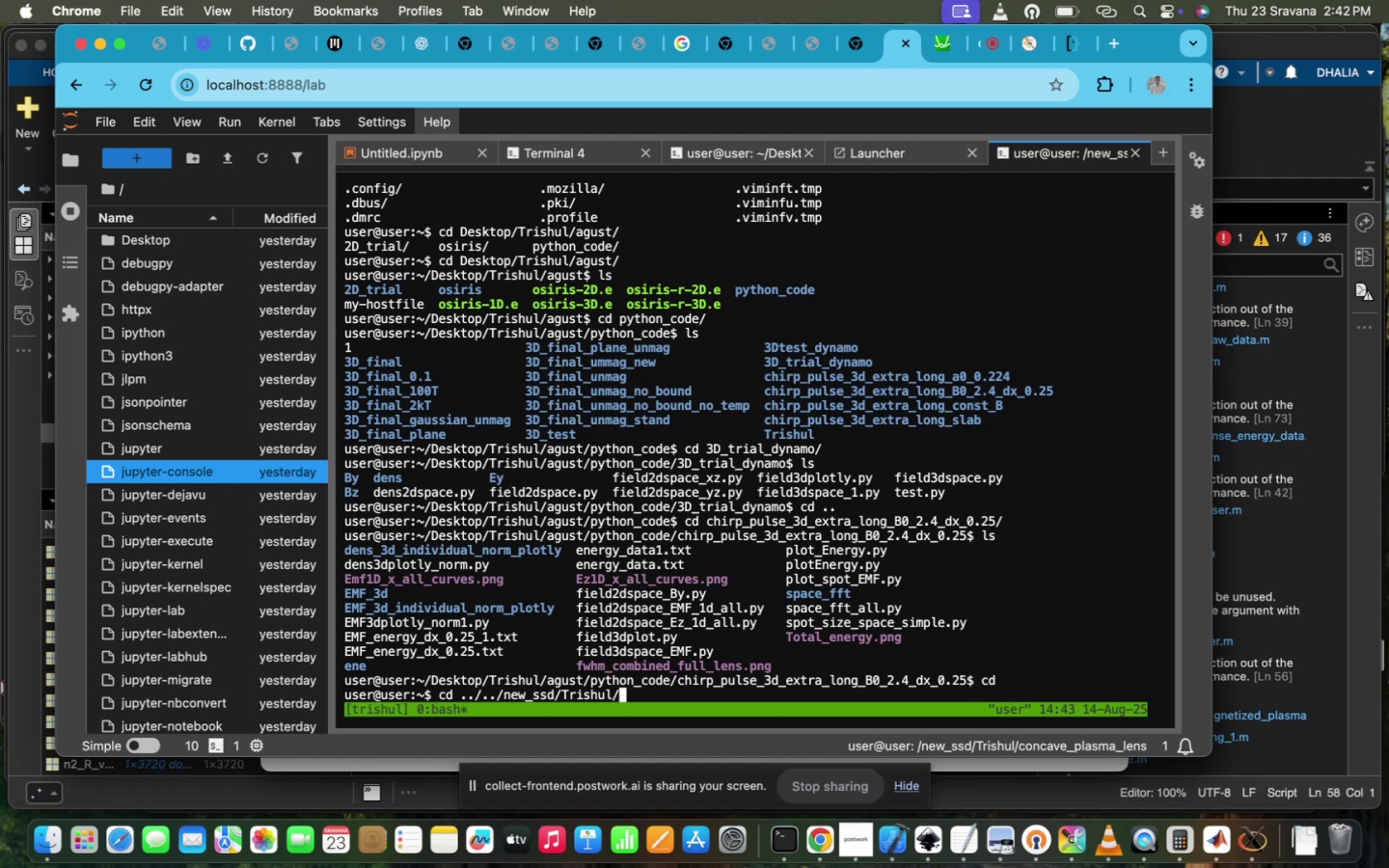 
key(Enter)
 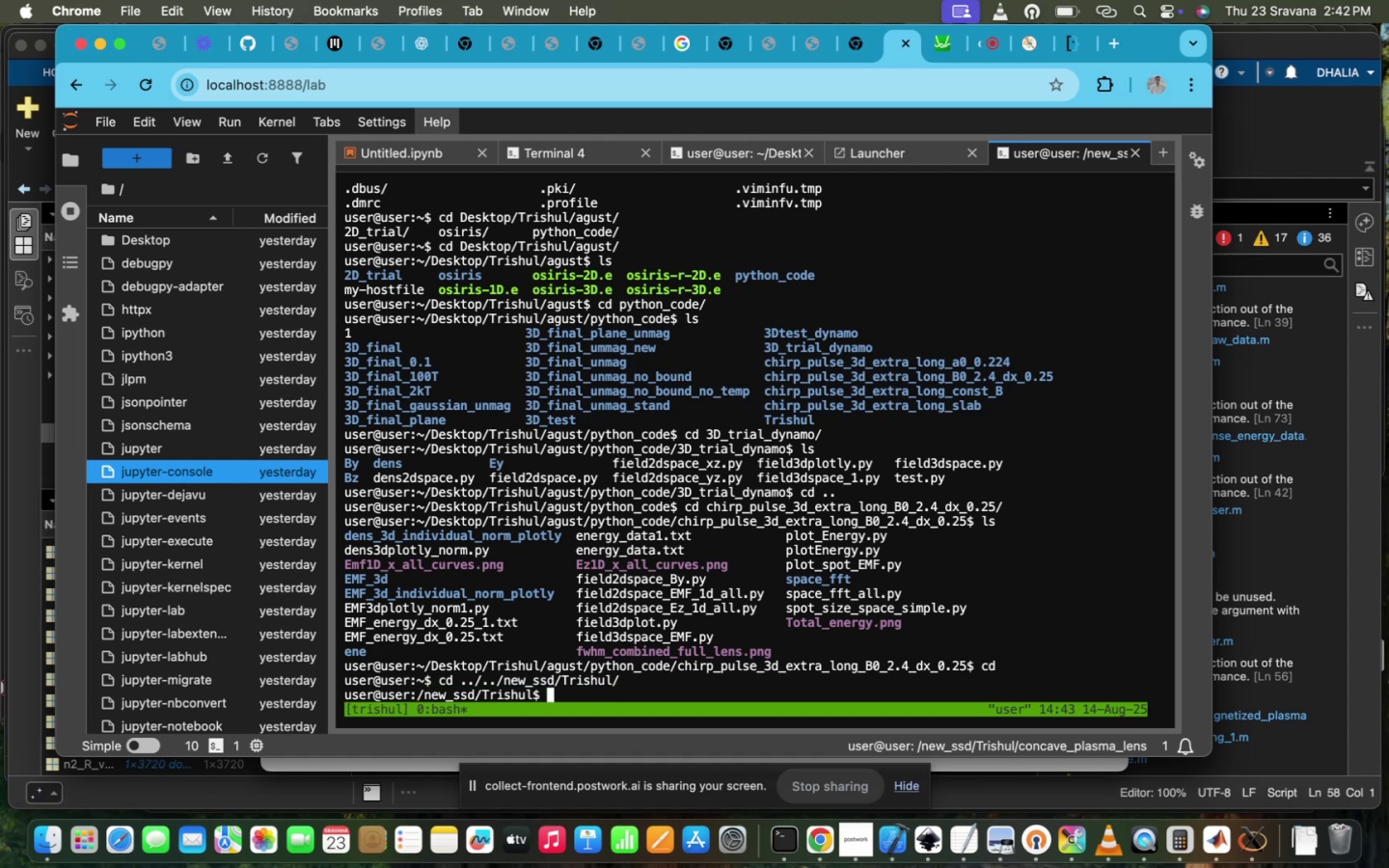 
type(ls)
 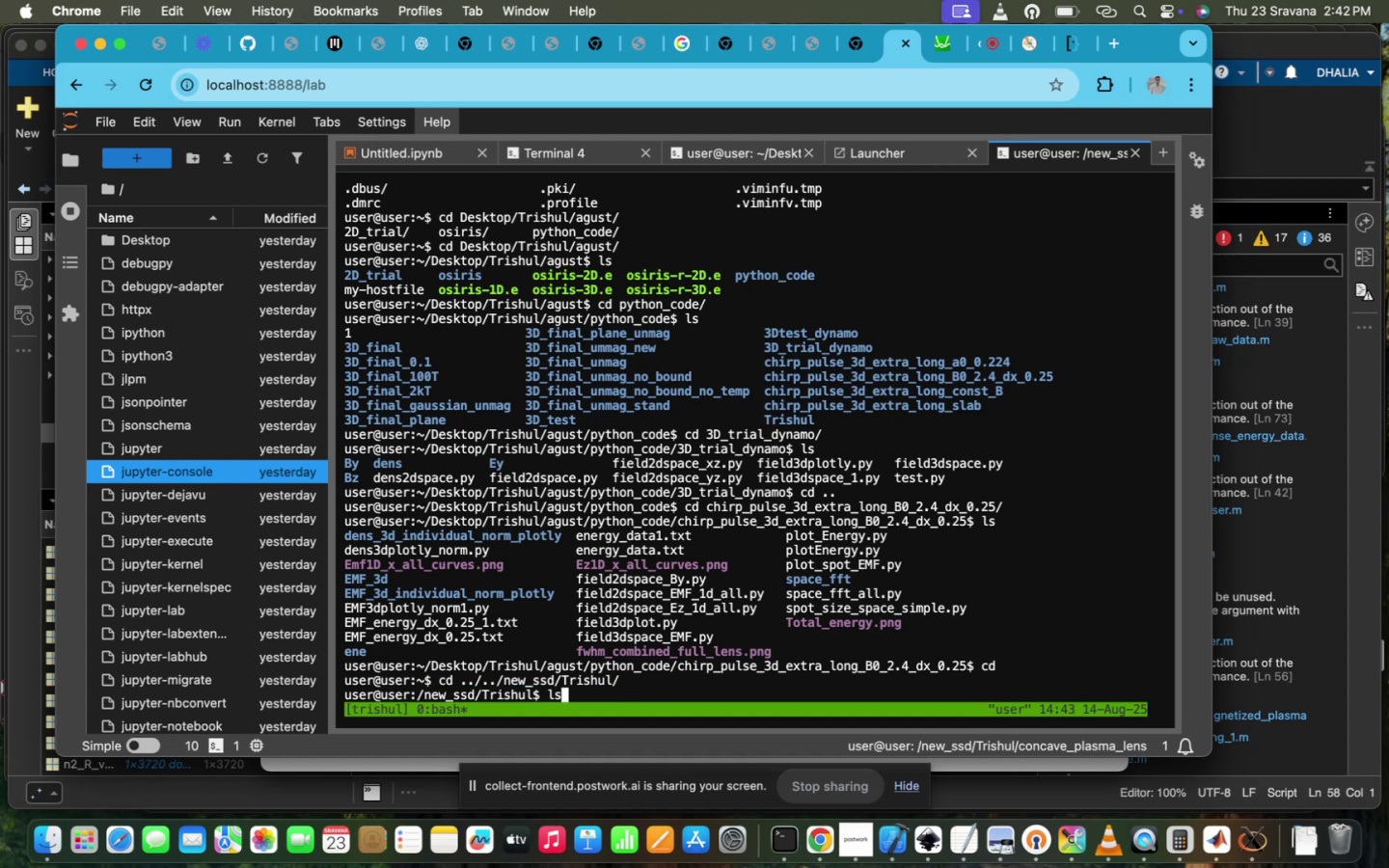 
key(Enter)
 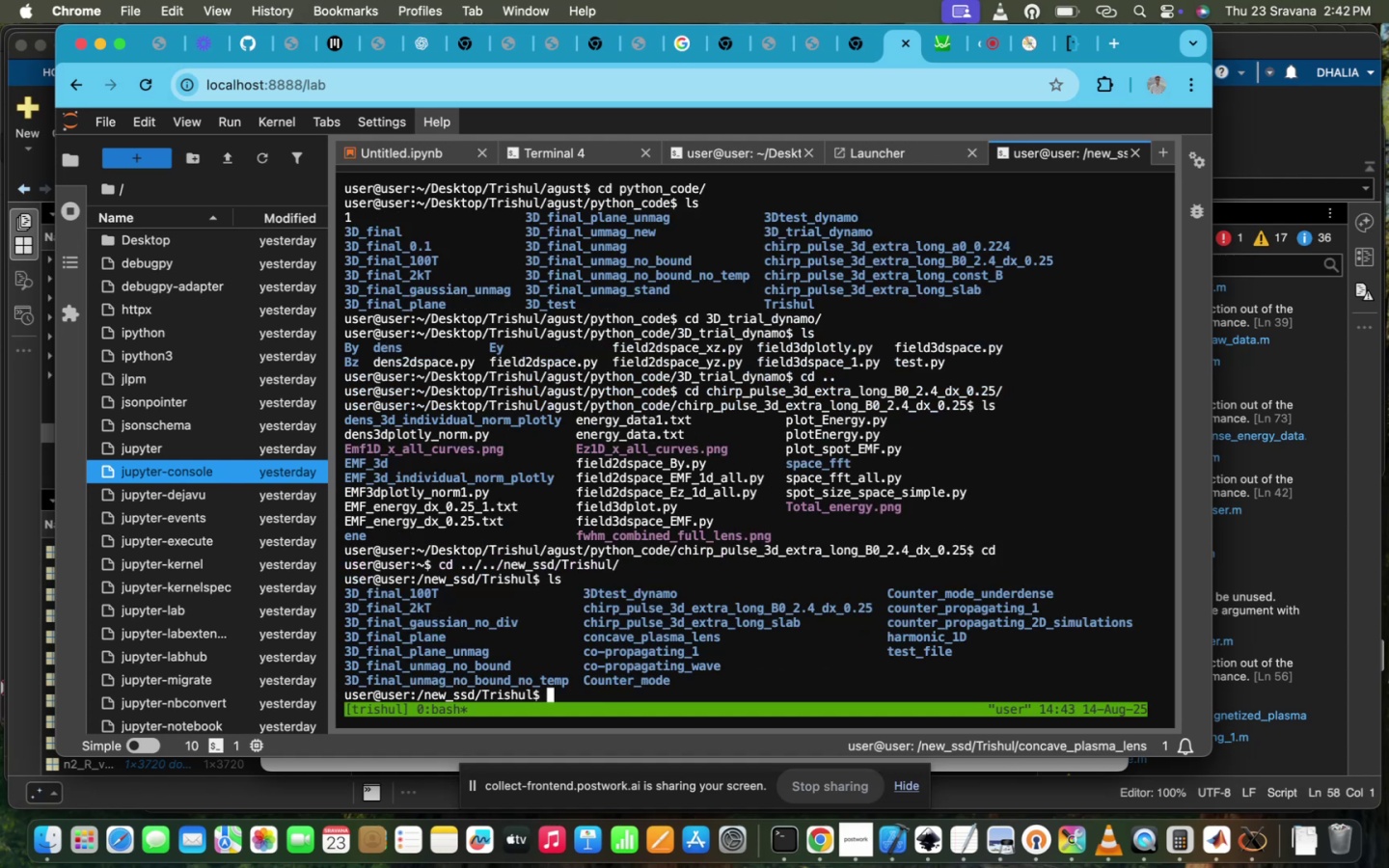 
type(cd co)
key(Tab)
type(un)
key(Tab)
type(2)
key(Backspace)
key(Backspace)
key(Backspace)
key(Backspace)
key(Backspace)
key(Backspace)
key(Backspace)
key(Backspace)
key(Backspace)
key(Backspace)
key(Backspace)
key(Backspace)
key(Backspace)
key(Backspace)
key(Backspace)
key(Backspace)
key(Backspace)
key(Backspace)
key(Backspace)
type(nc)
key(Tab)
 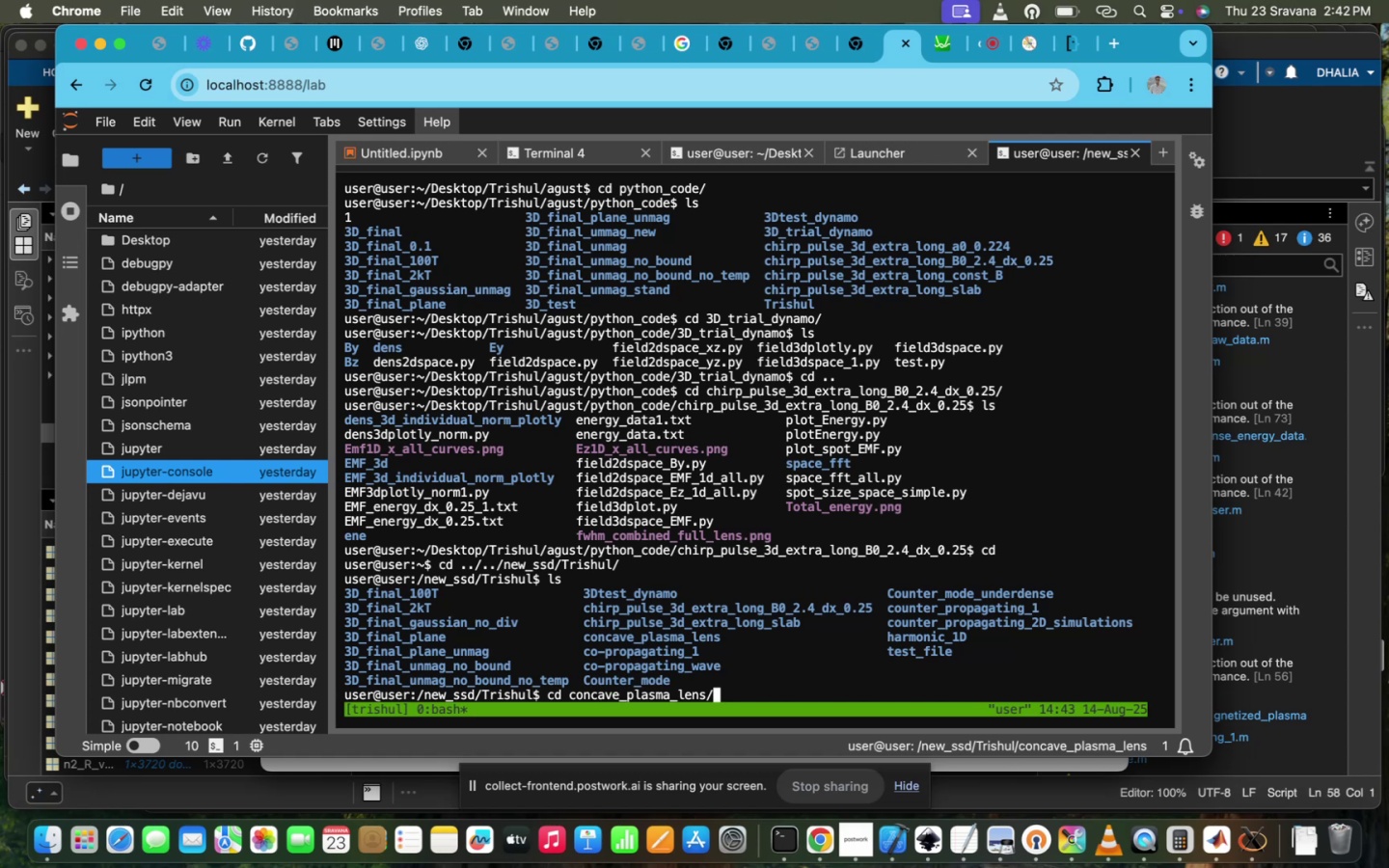 
key(Enter)
 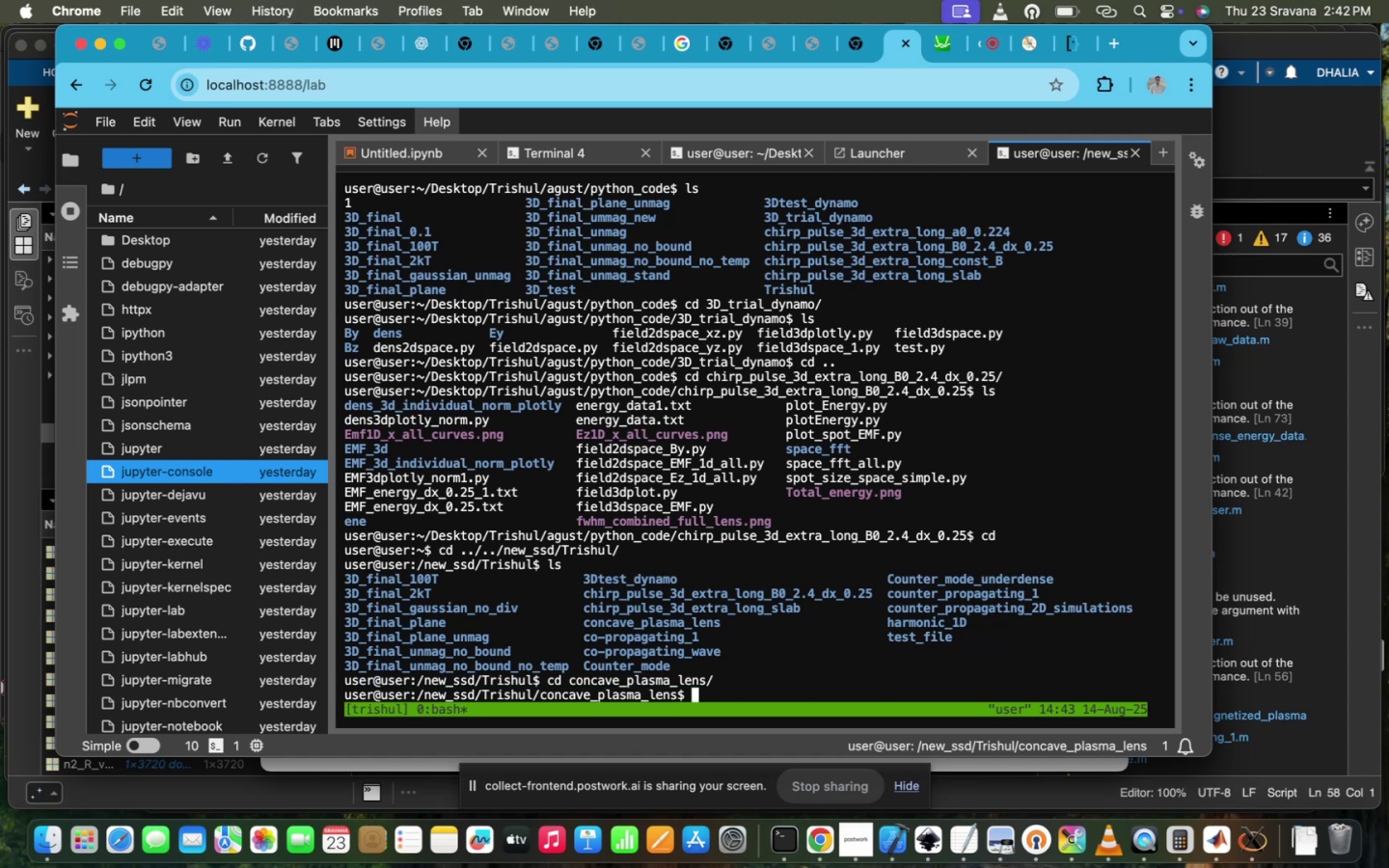 
type(ls)
 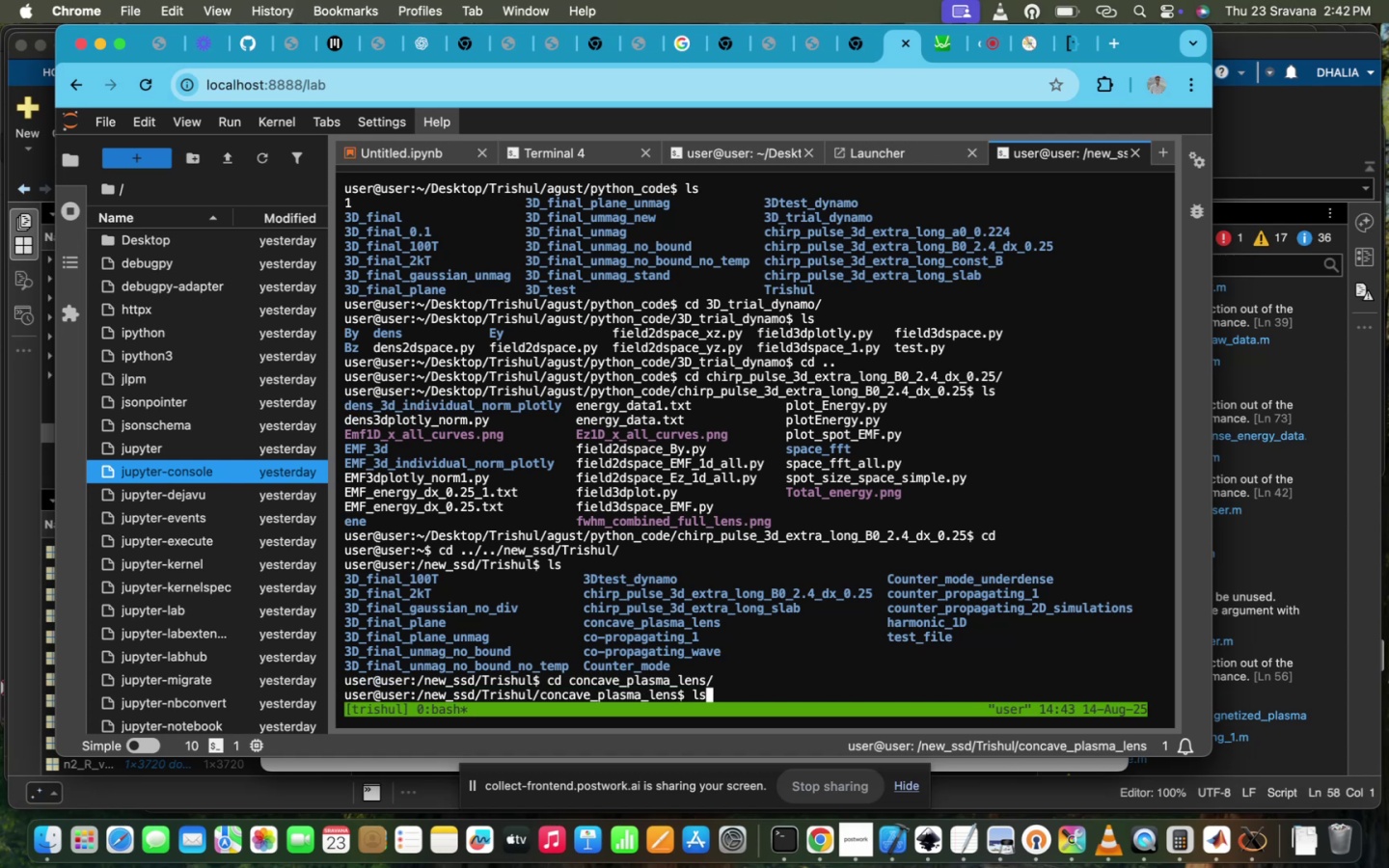 
key(Enter)
 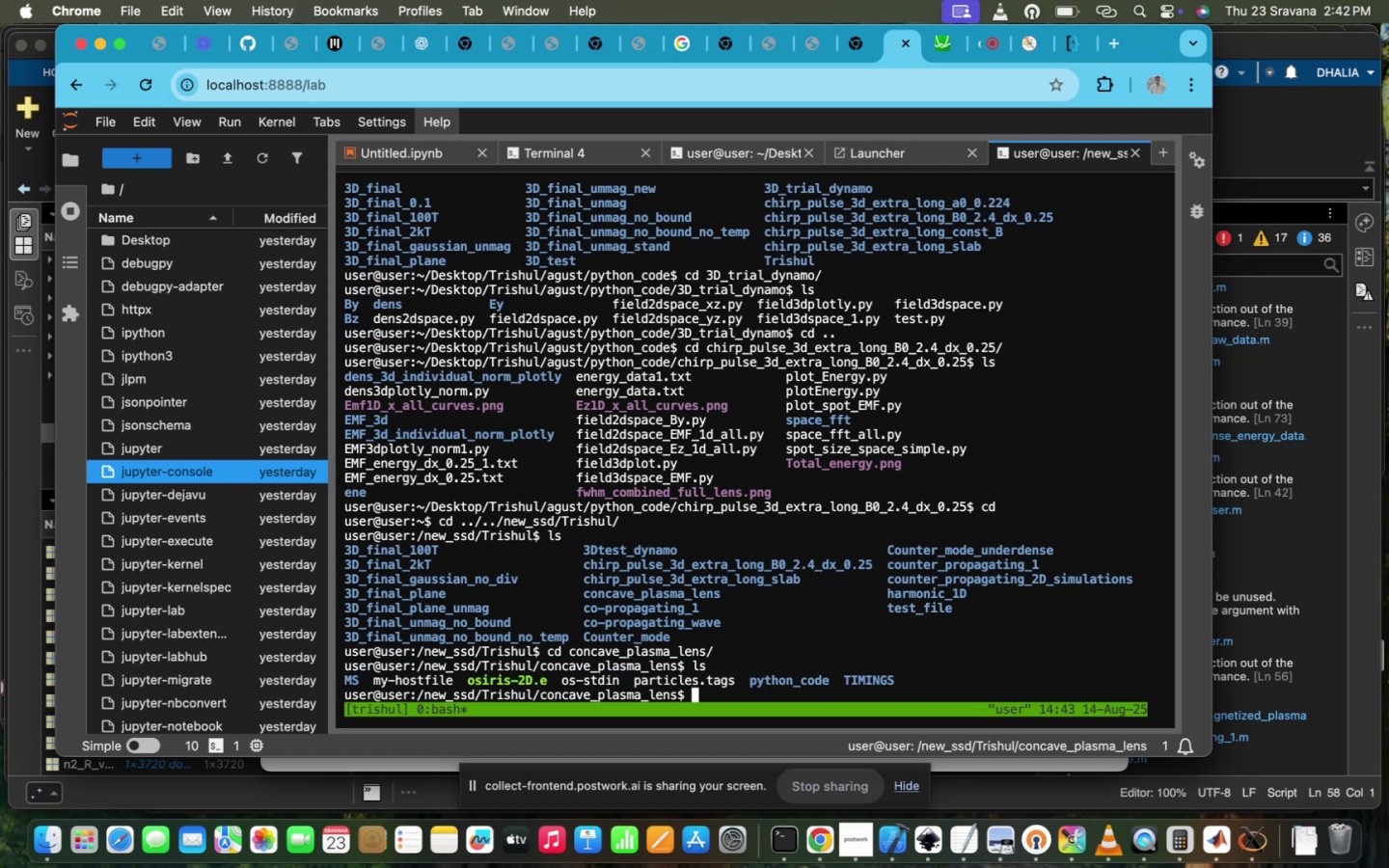 
type(vi p)
key(Tab)
type(a)
key(Tab)
 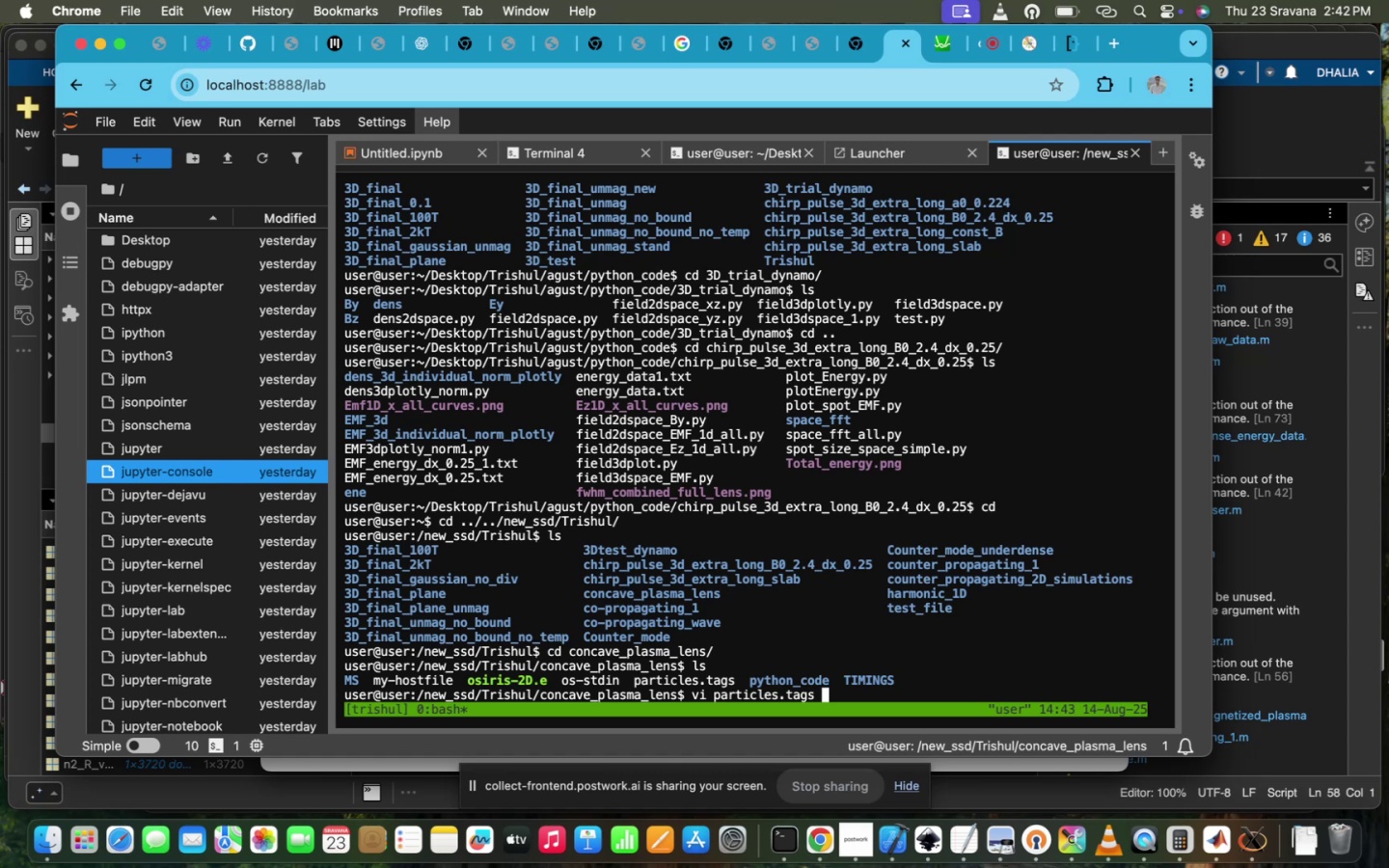 
hold_key(key=Enter, duration=0.45)
 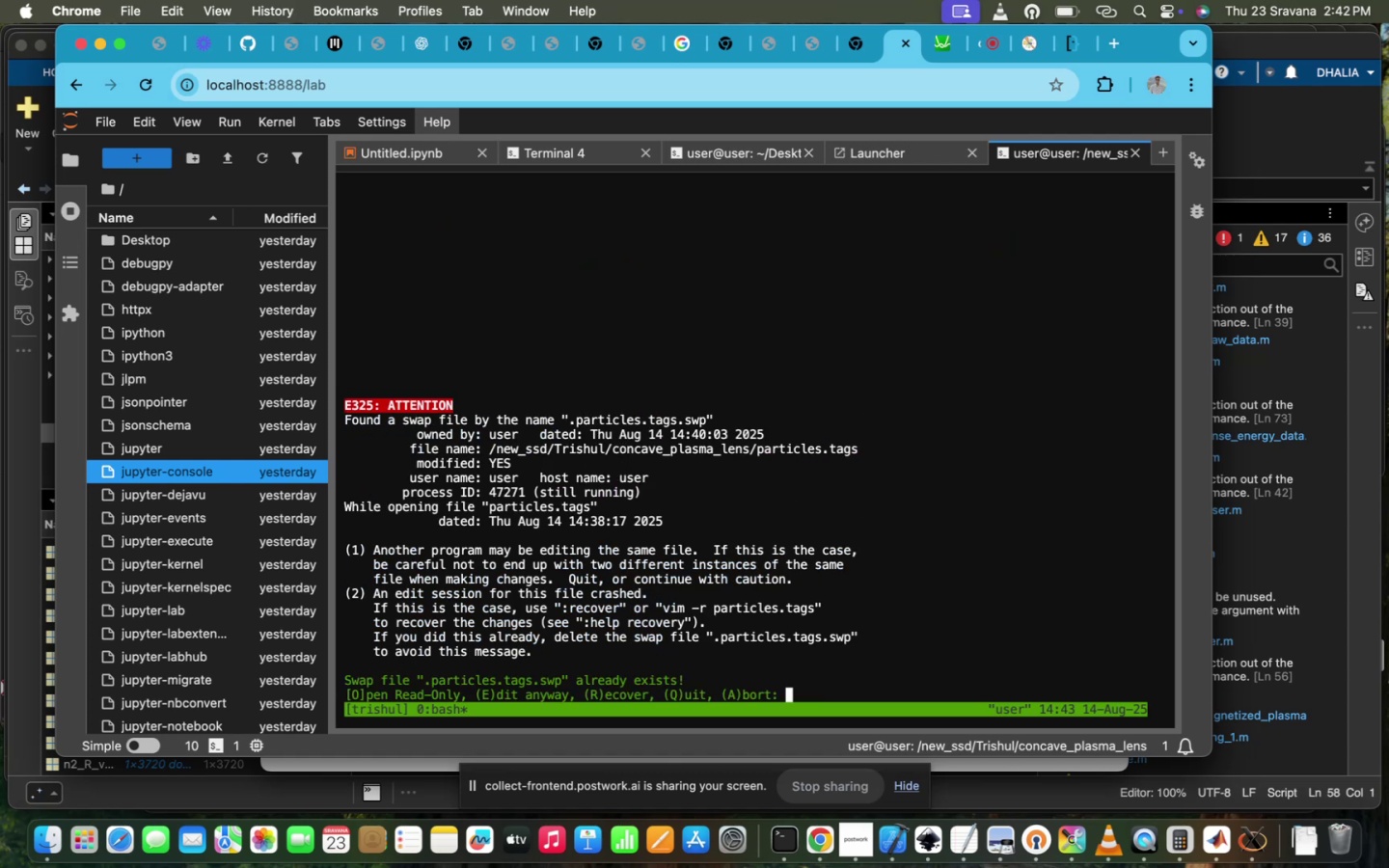 
key(Enter)
 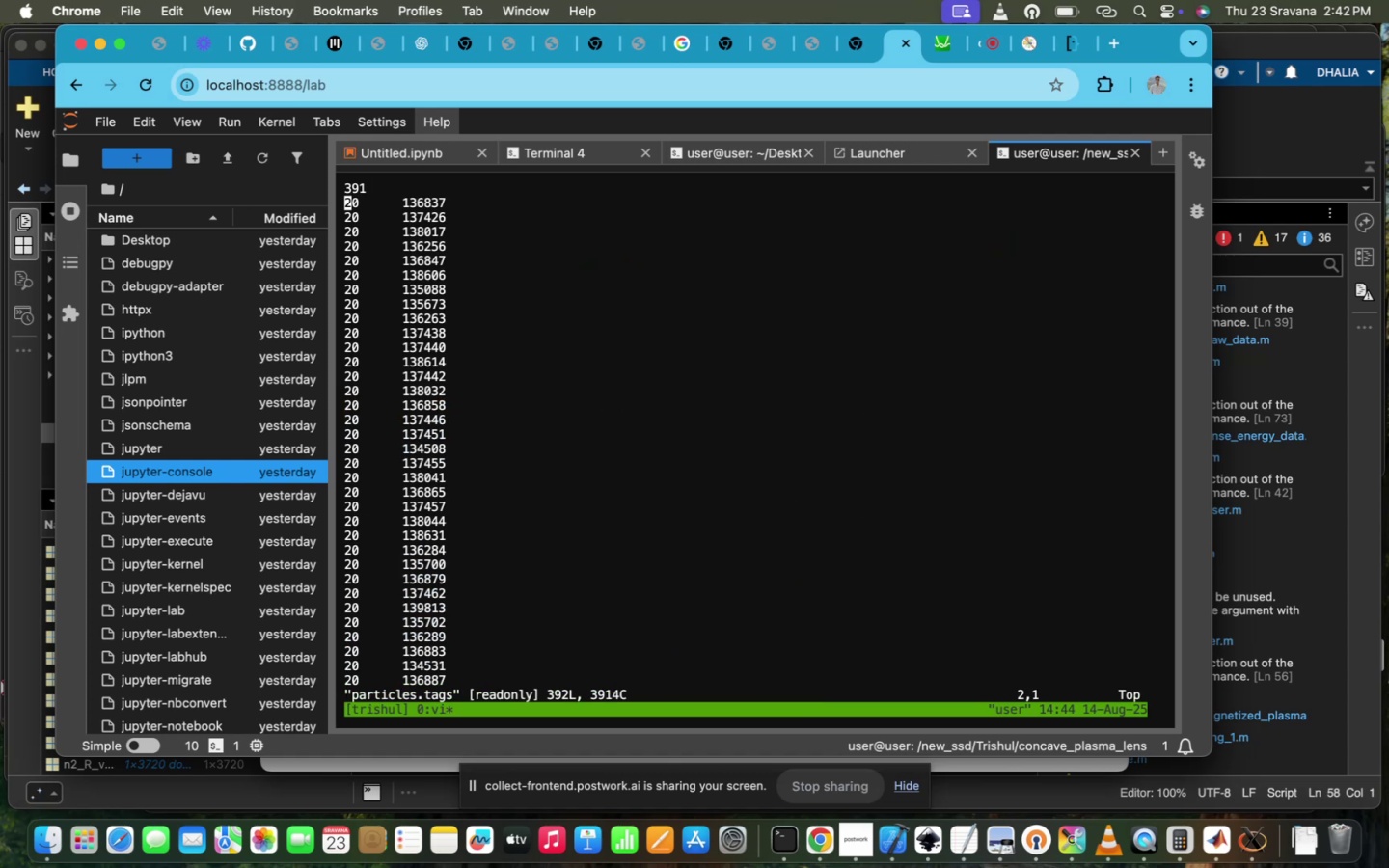 
key(I)
 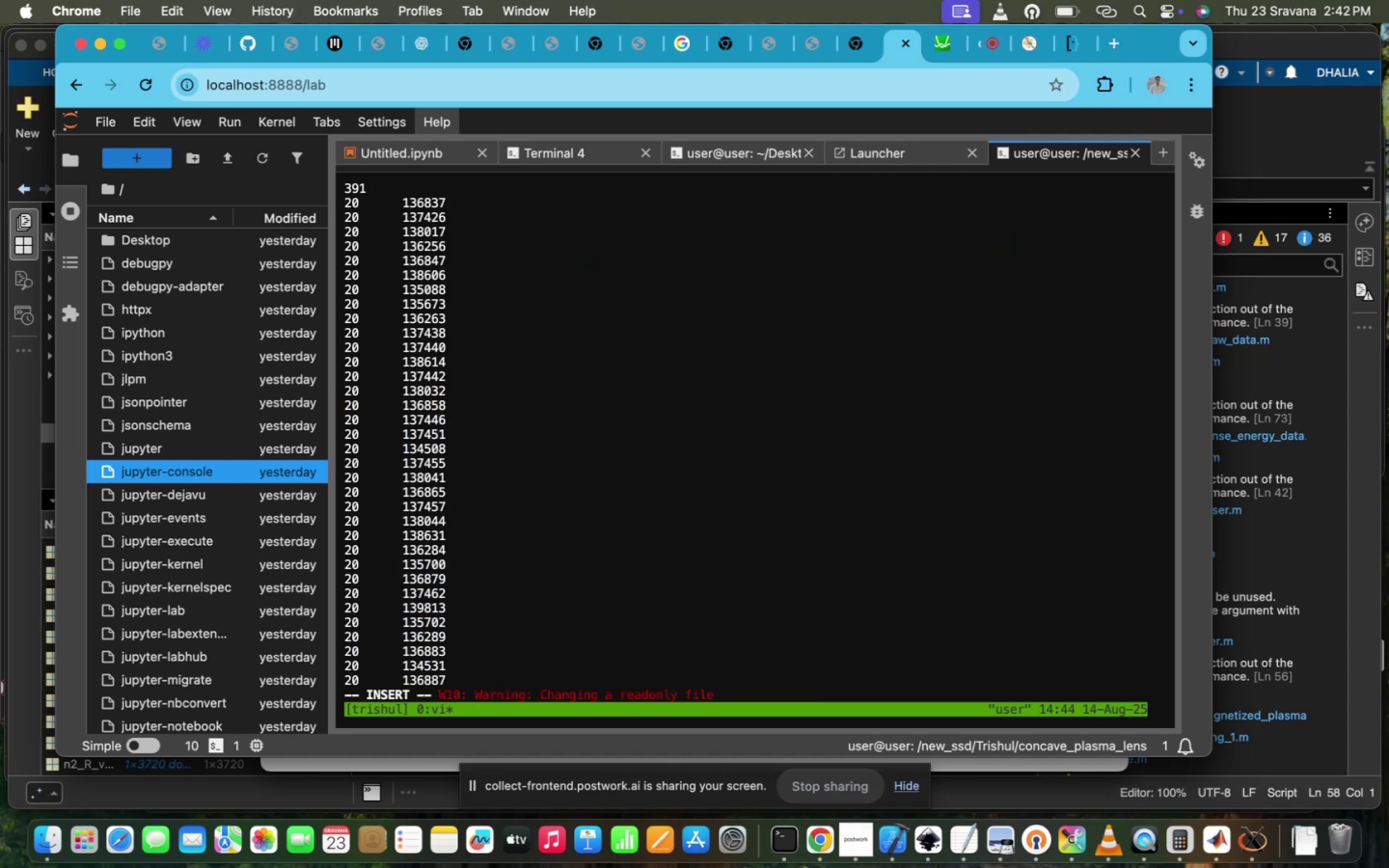 
key(Tab)
 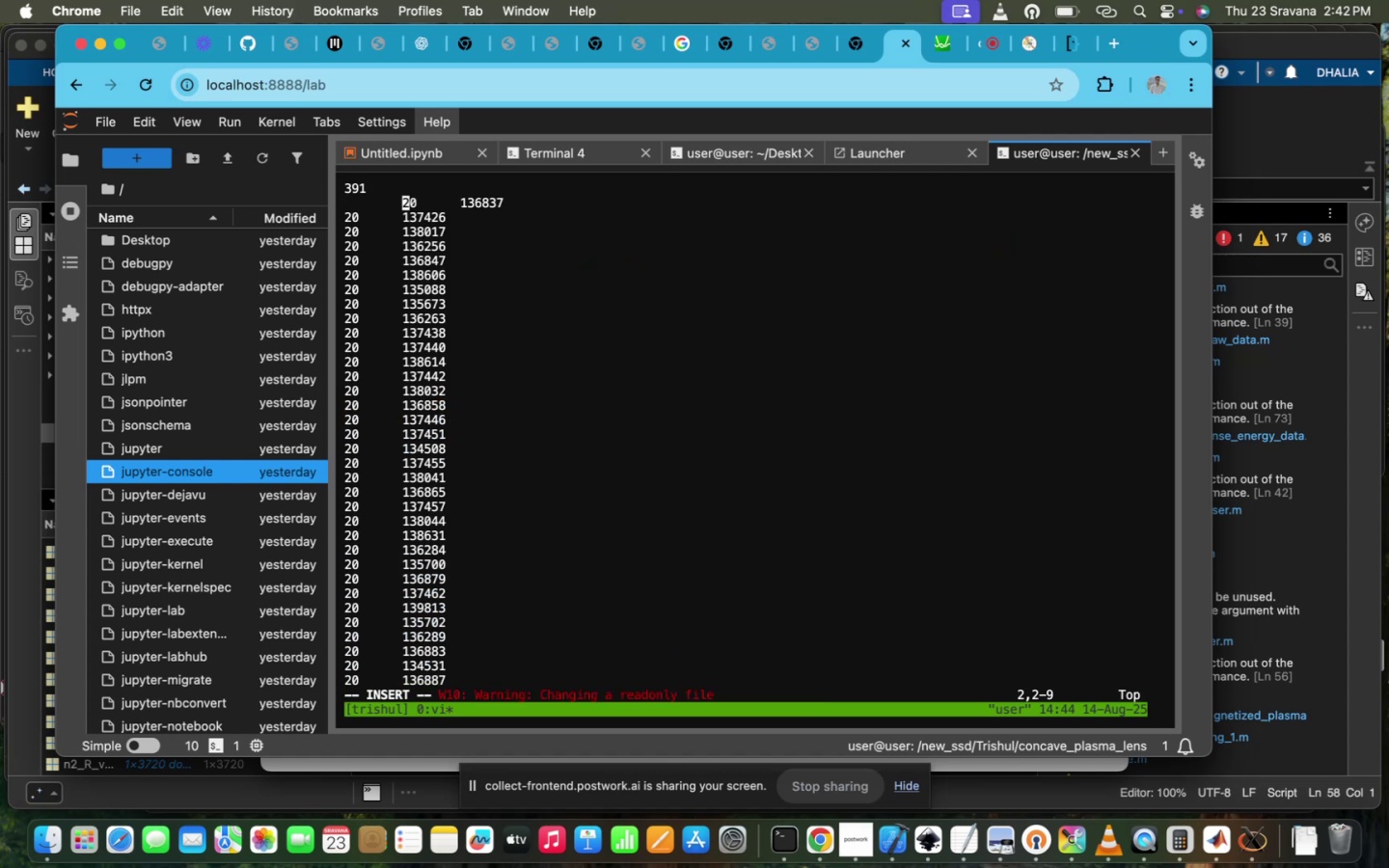 
key(ArrowUp)
 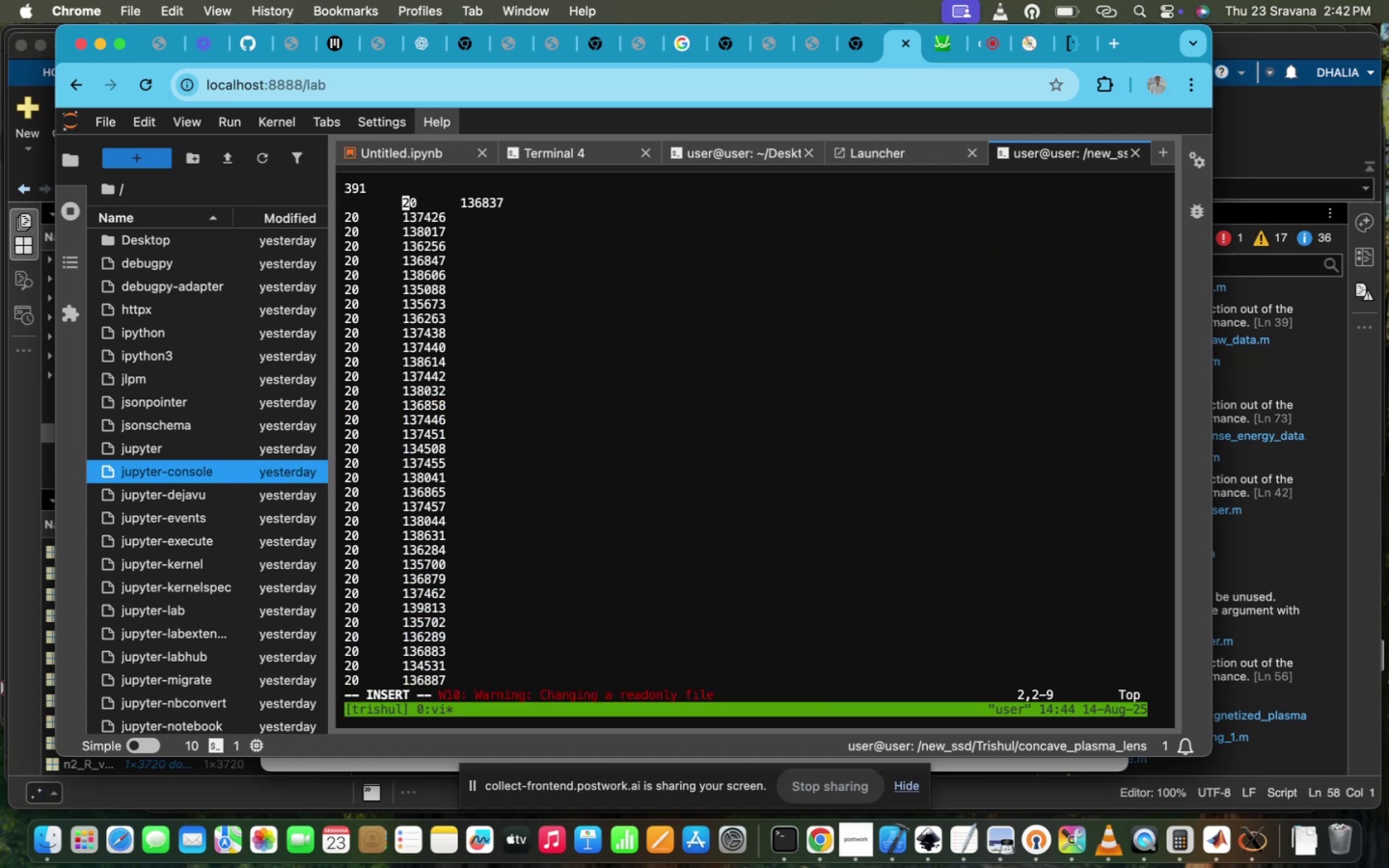 
key(ArrowDown)
 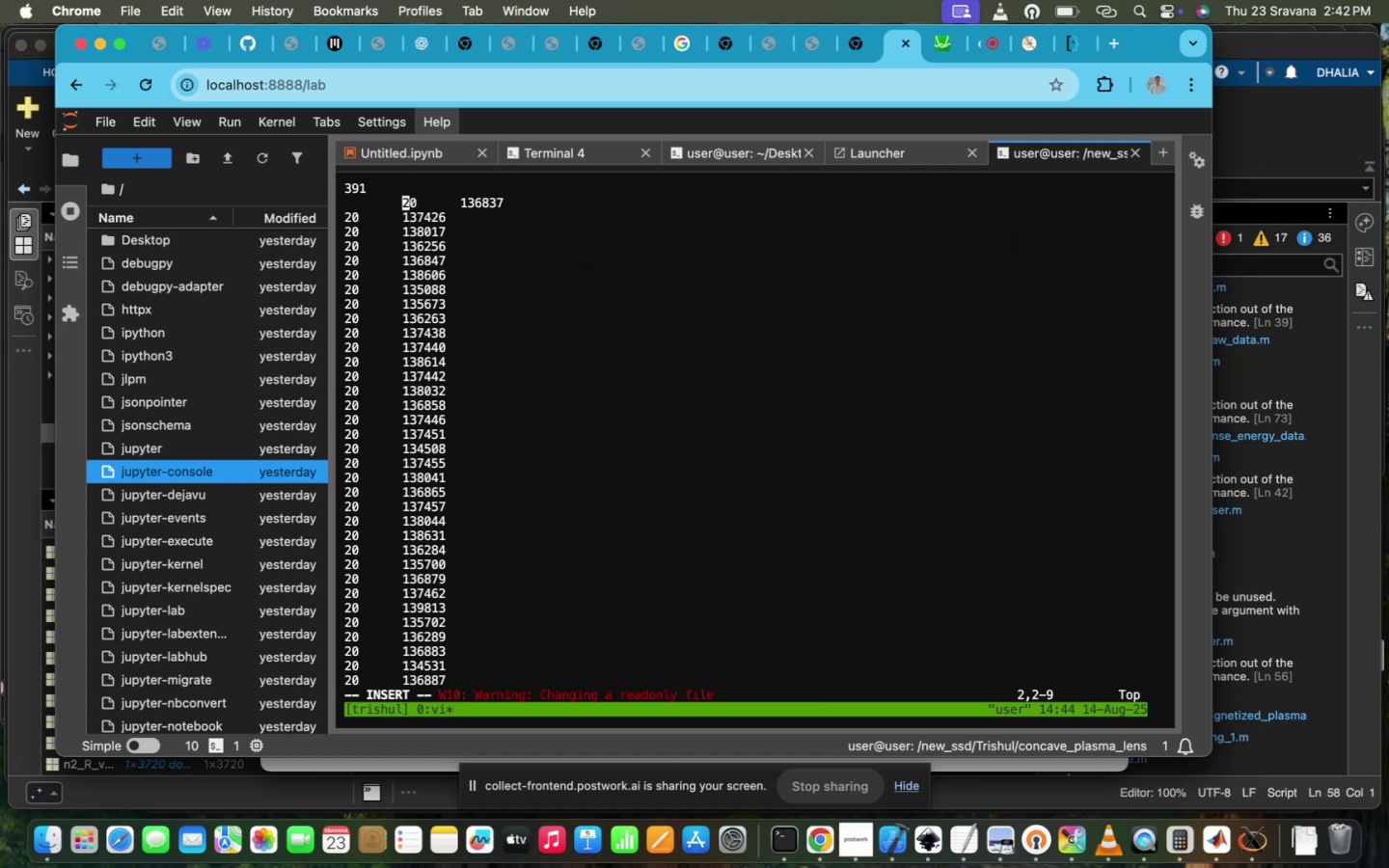 
hold_key(key=ArrowDown, duration=0.4)
 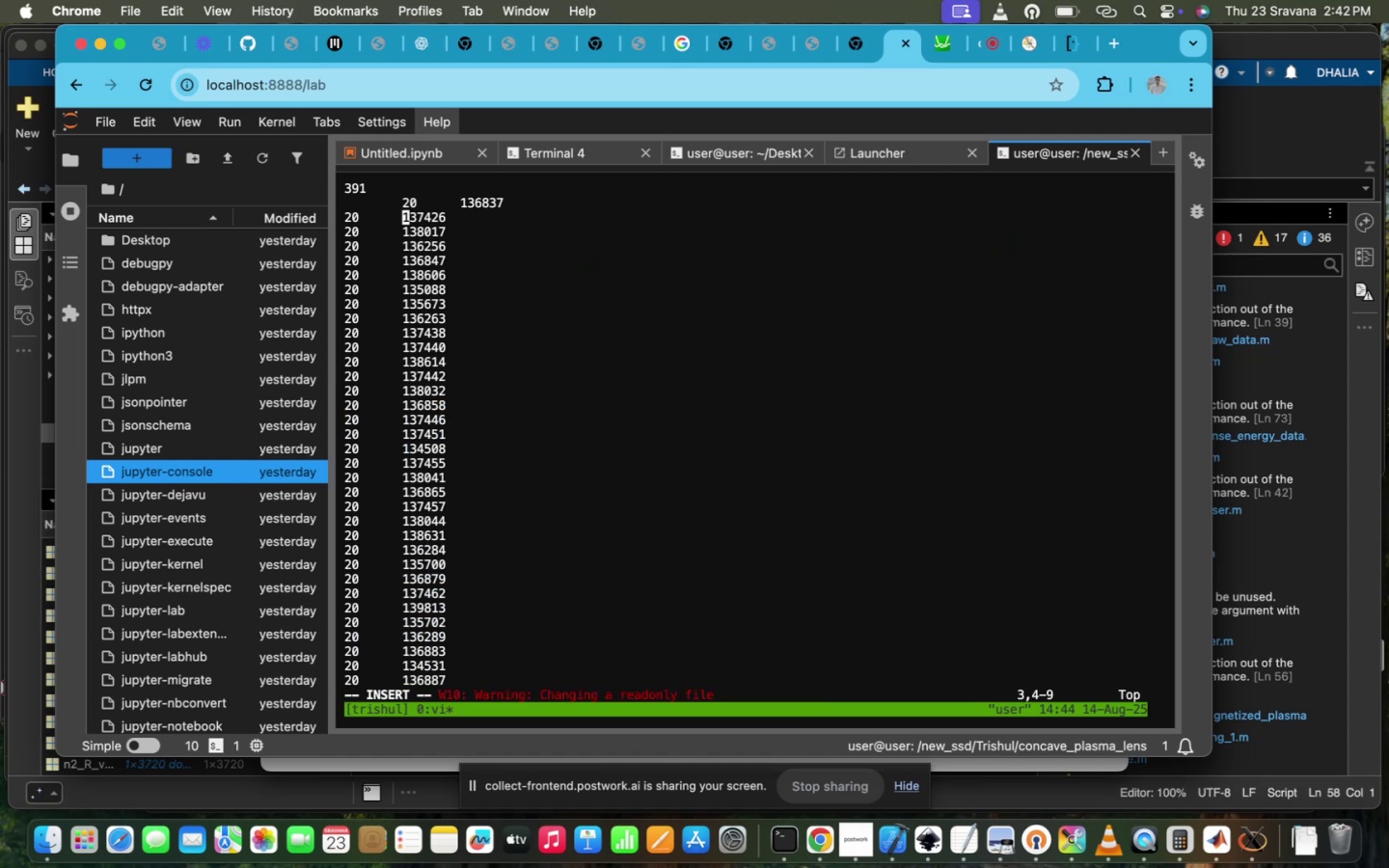 
key(Control+ControlLeft)
 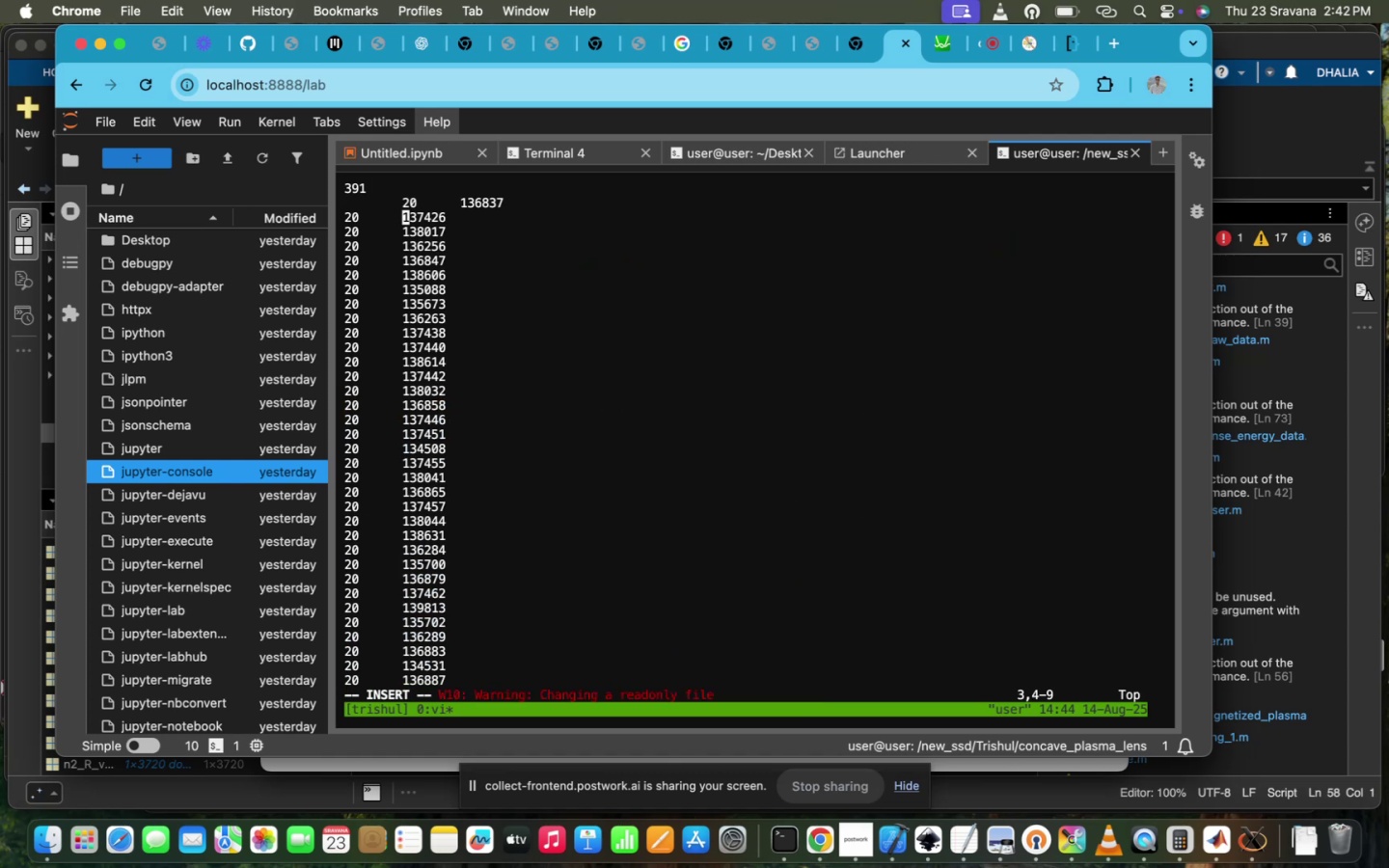 
key(Control+Z)
 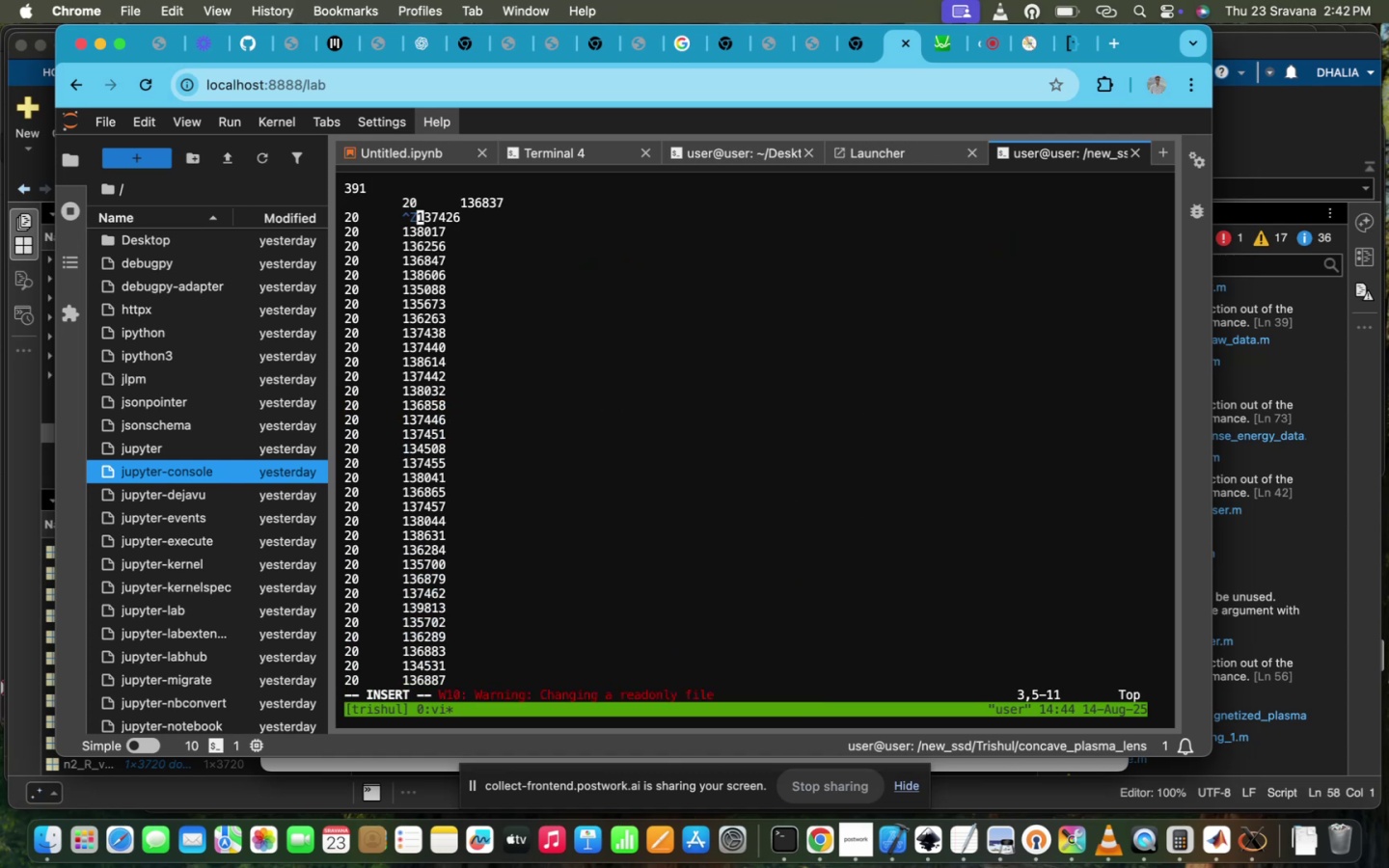 
key(Escape)
 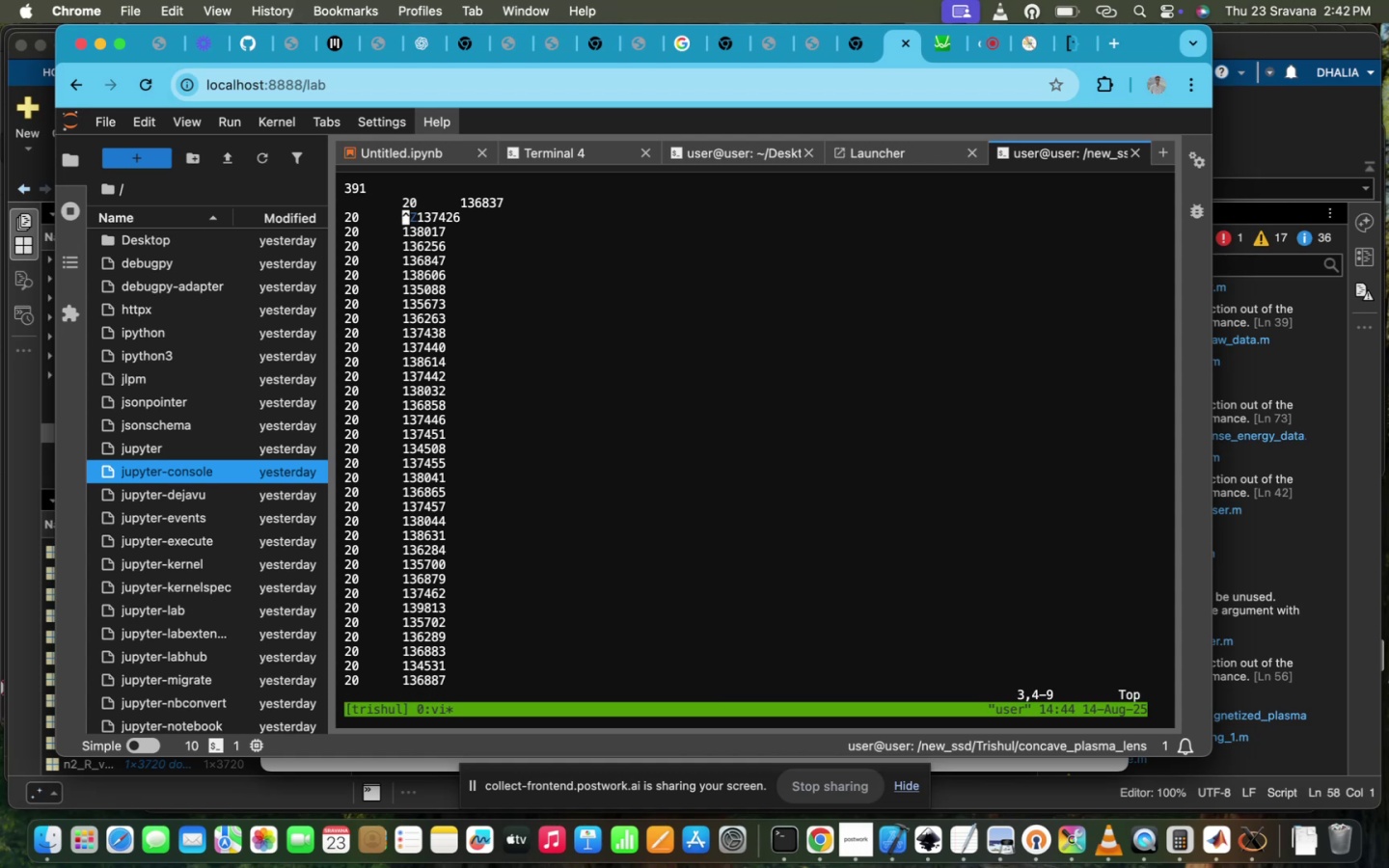 
key(Control+ControlLeft)
 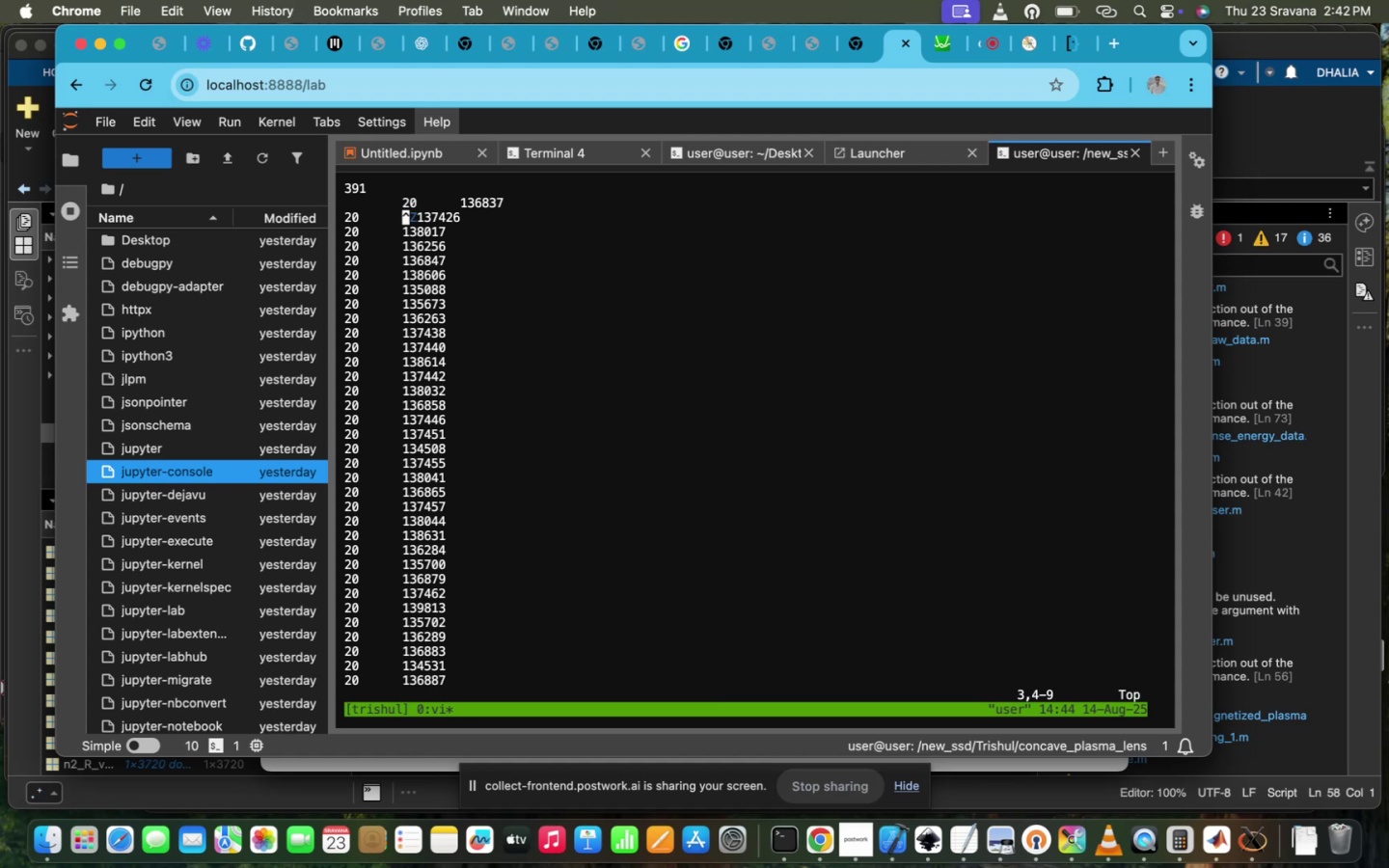 
key(Control+Z)
 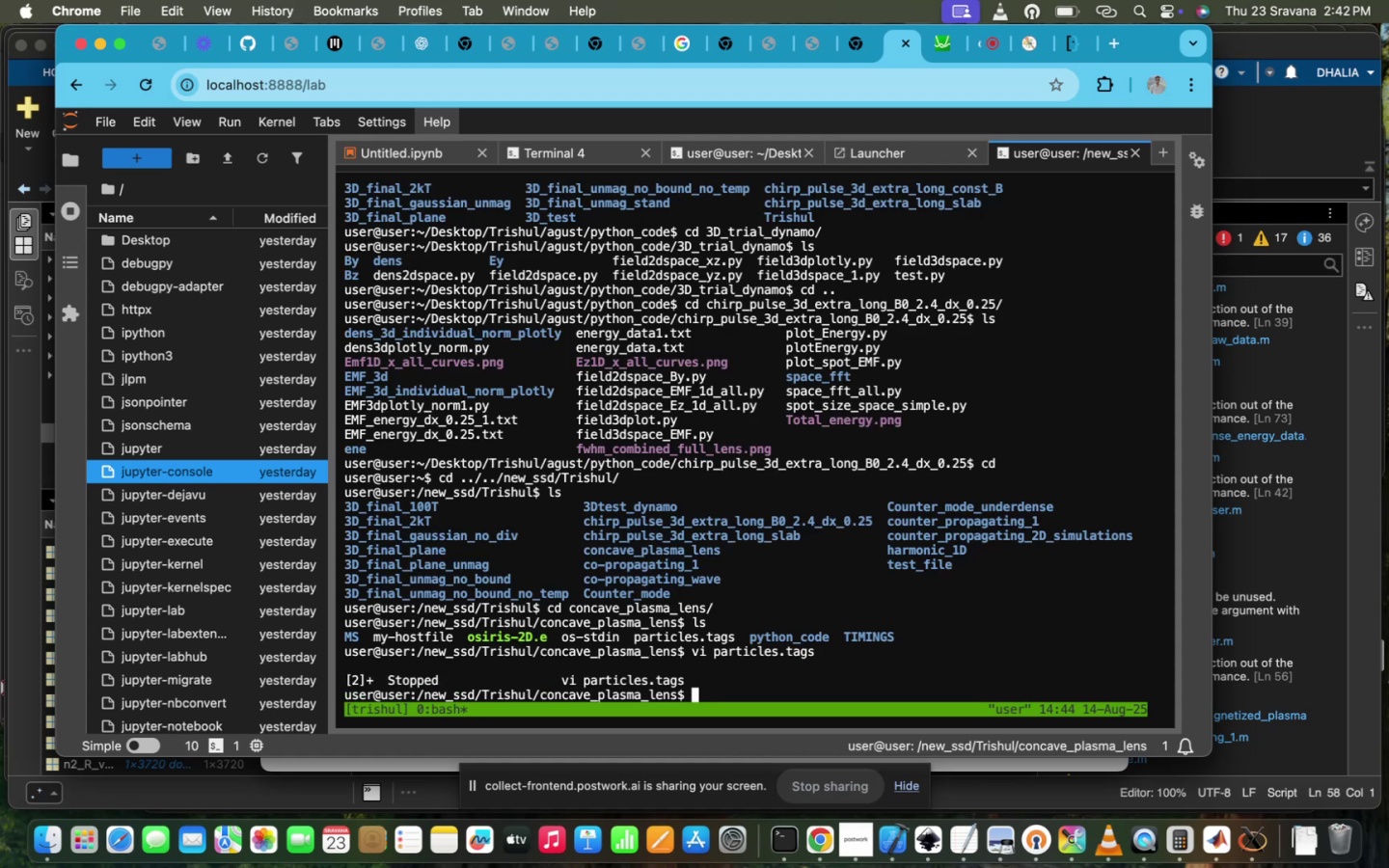 
type(gedit pa)
key(Tab)
 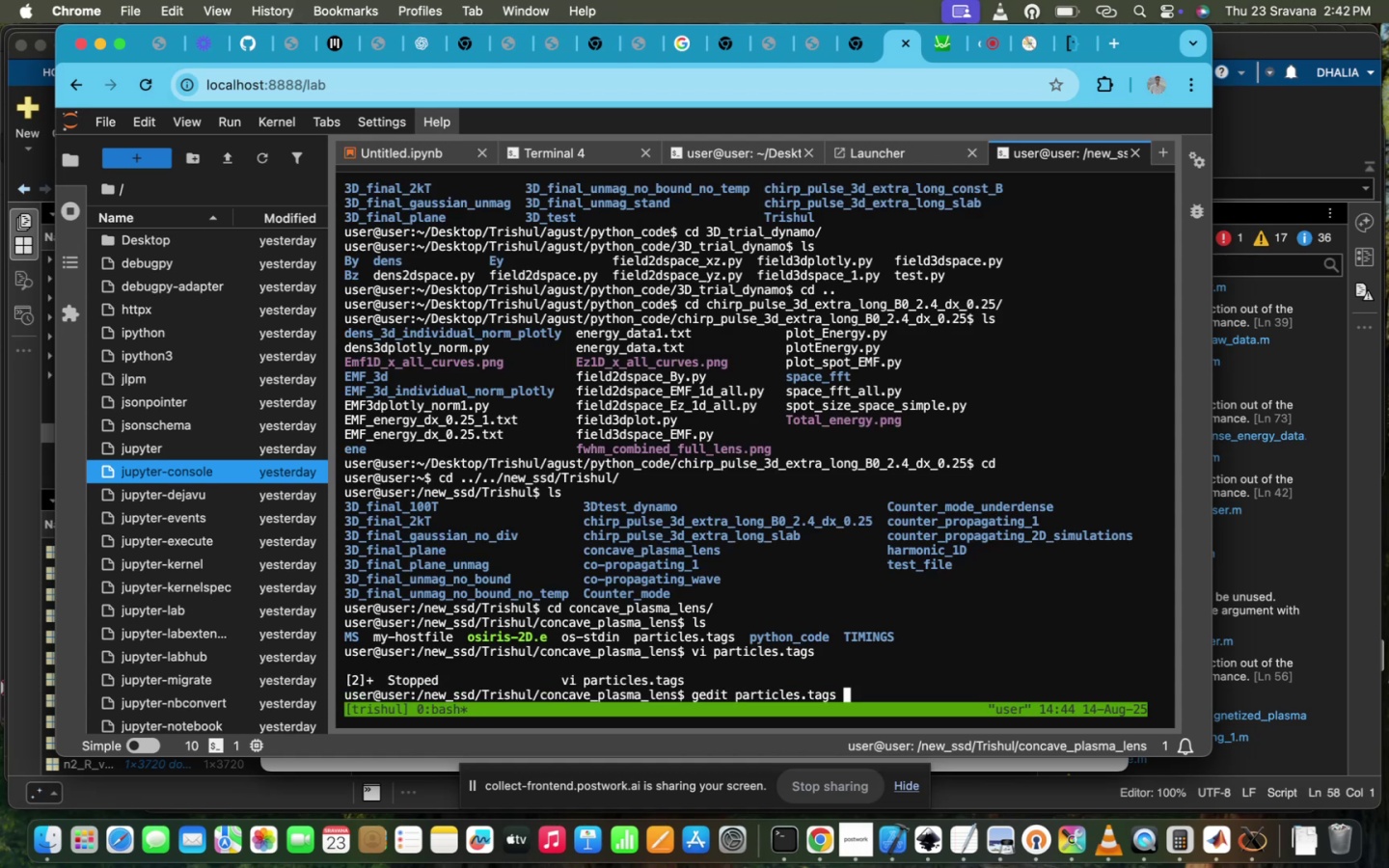 
key(Enter)
 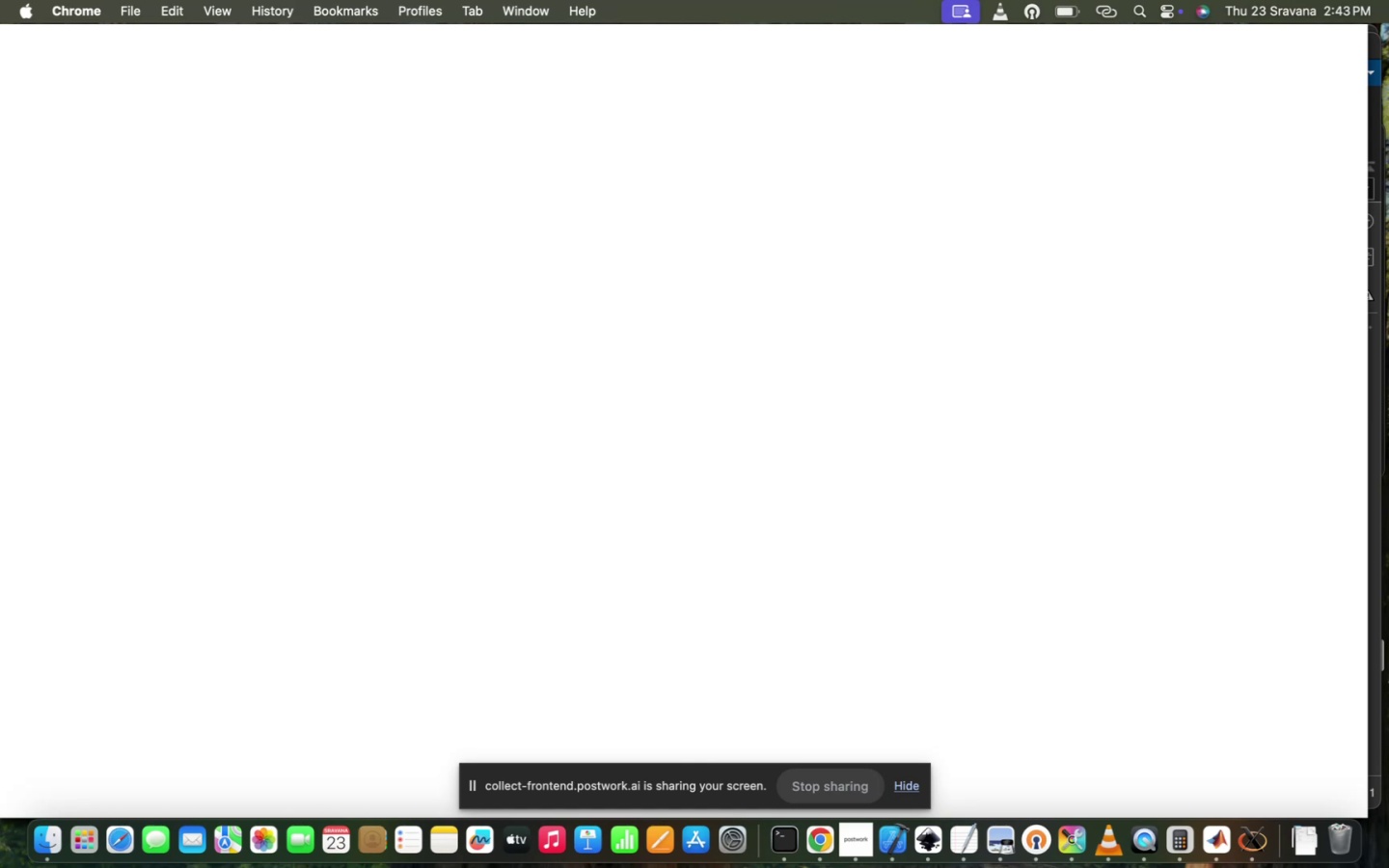 
wait(74.21)
 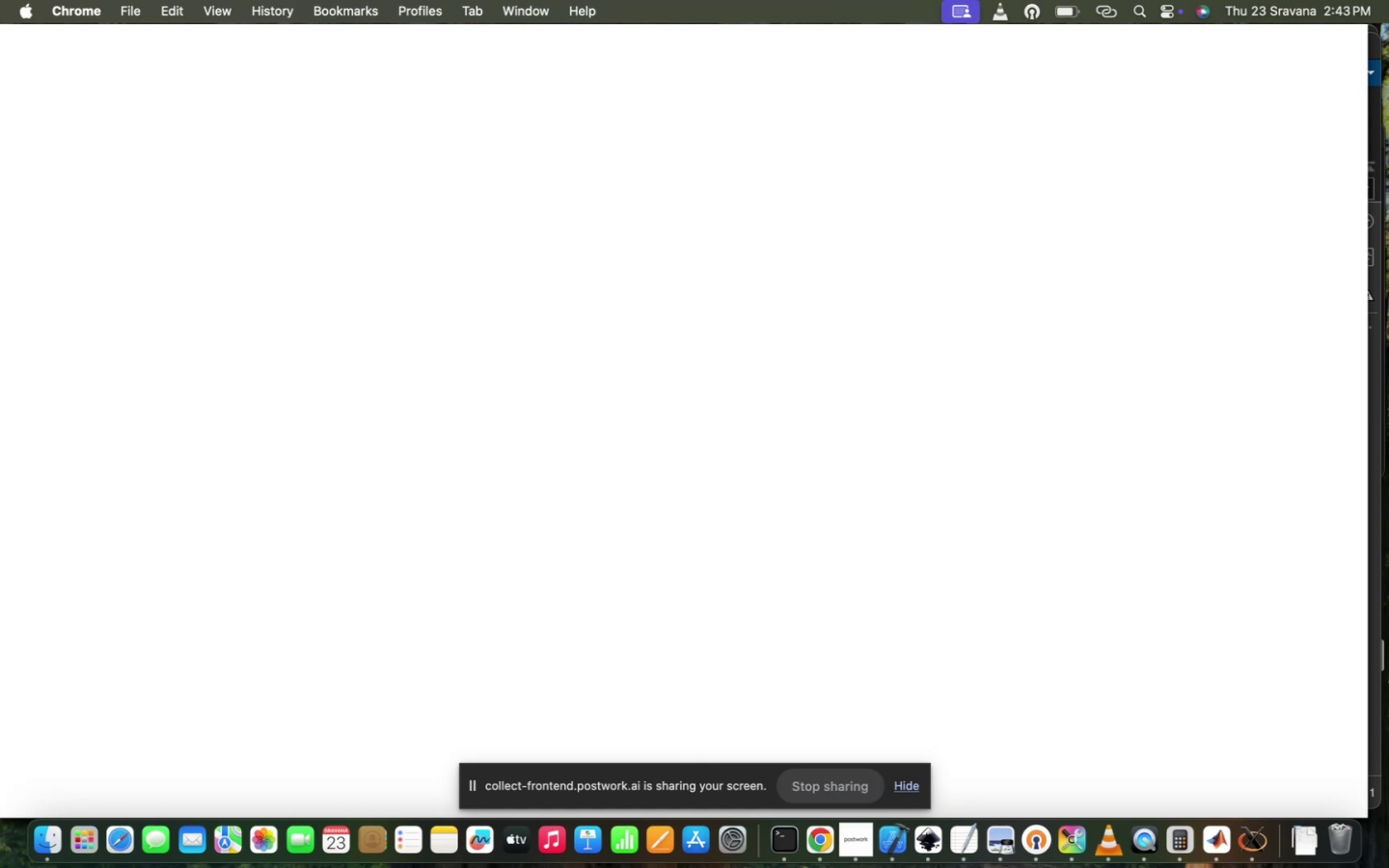 
left_click_drag(start_coordinate=[8, 94], to_coordinate=[7, 77])
 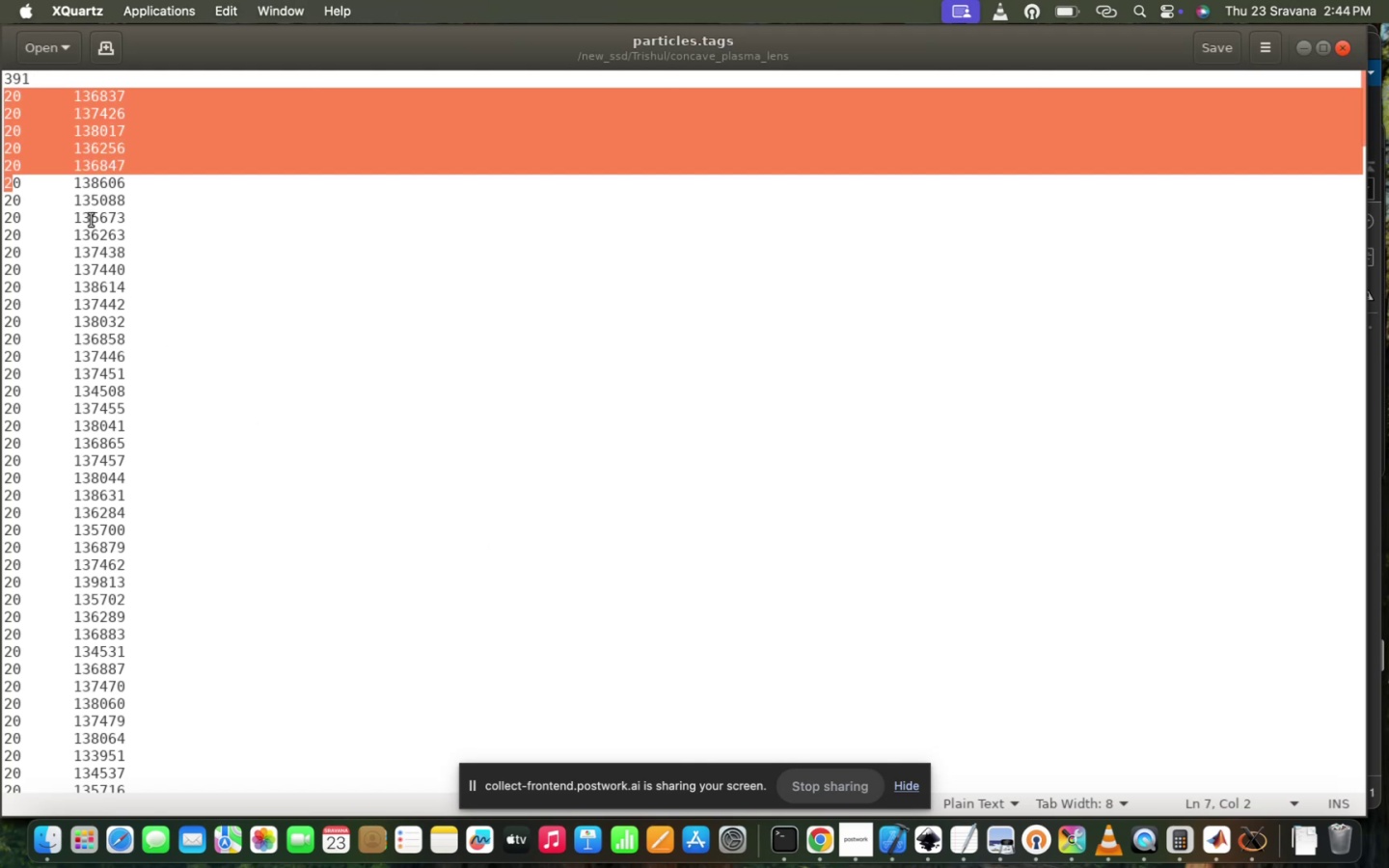 
left_click([90, 219])
 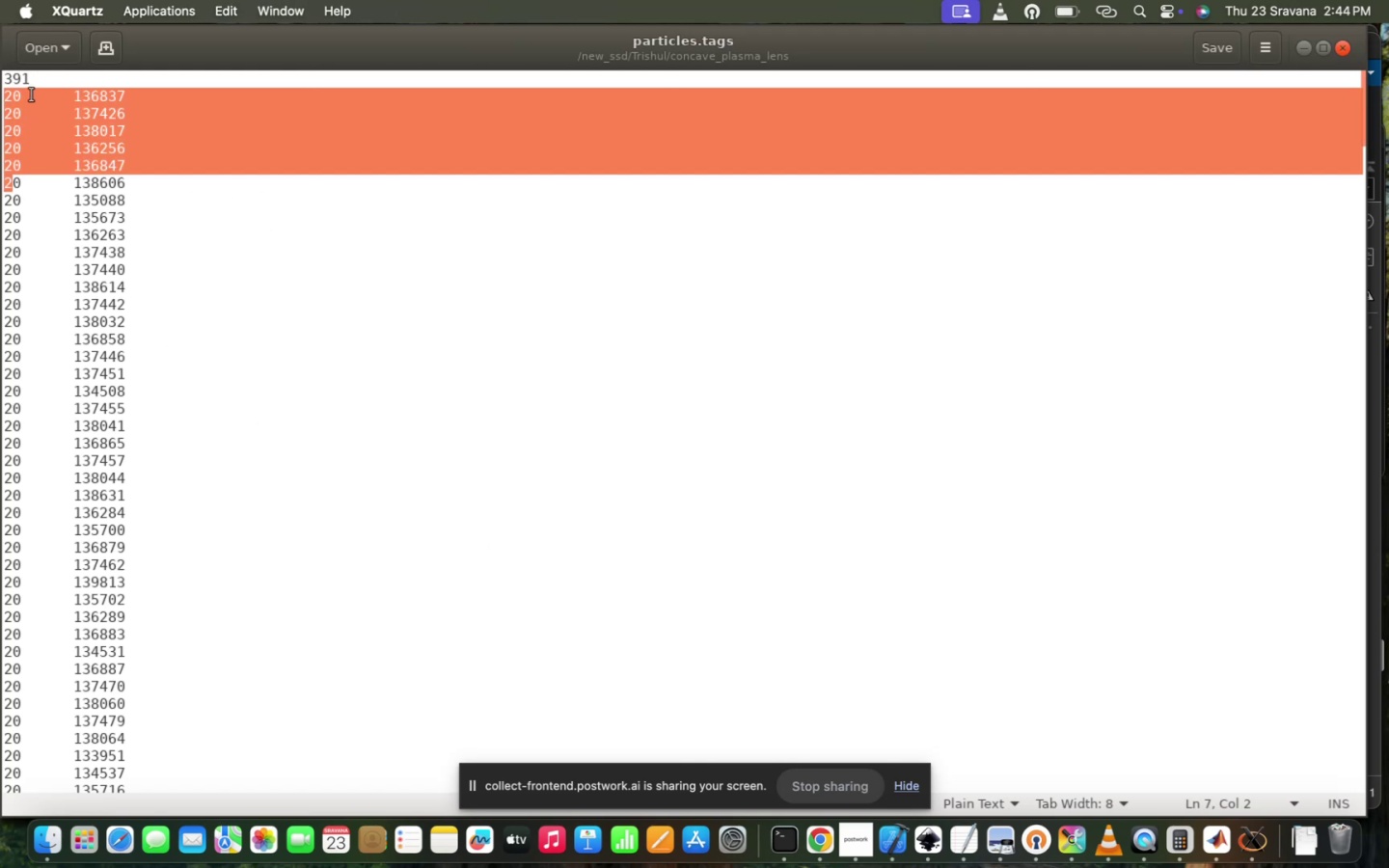 
left_click_drag(start_coordinate=[3, 94], to_coordinate=[56, 434])
 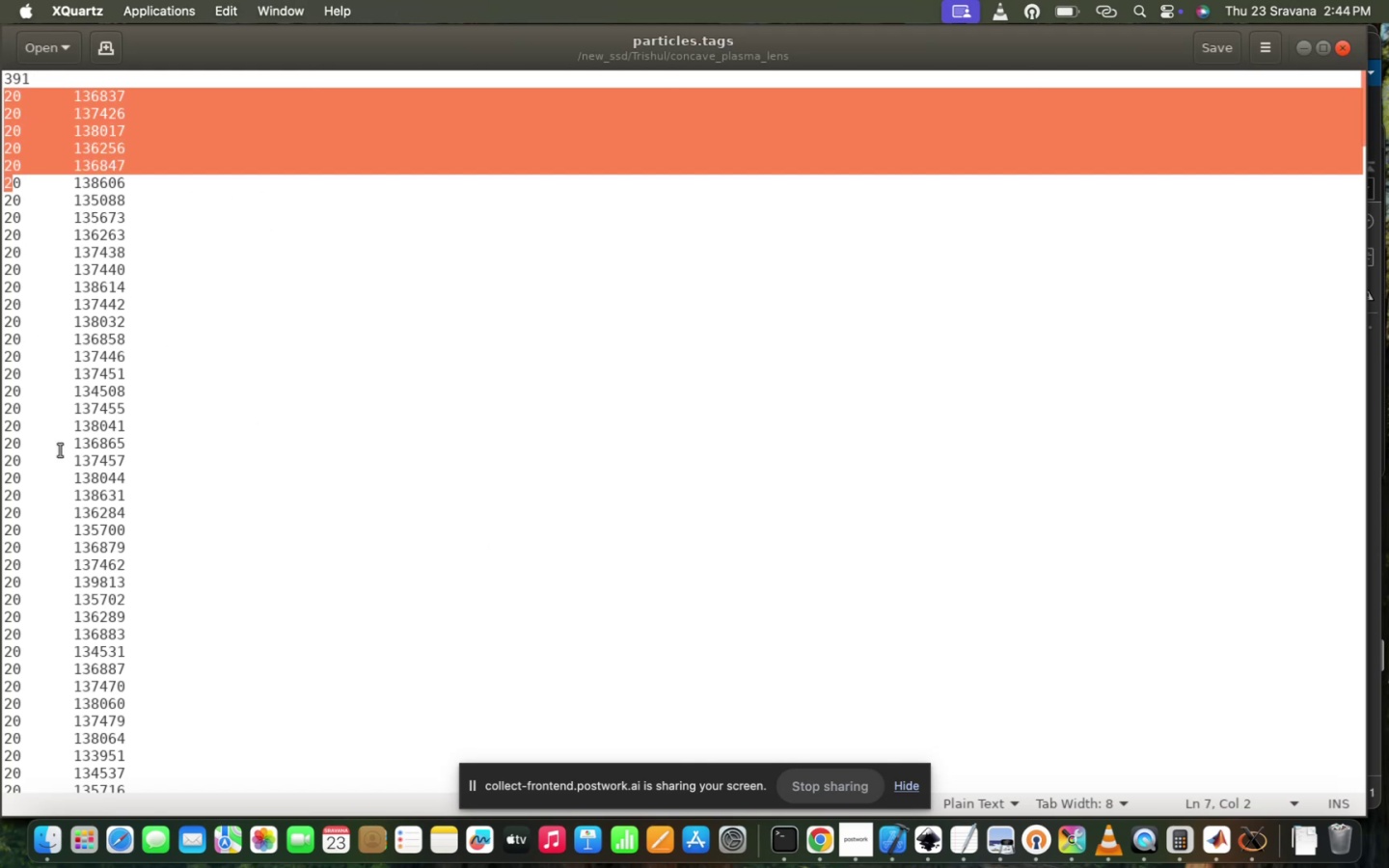 
double_click([59, 449])
 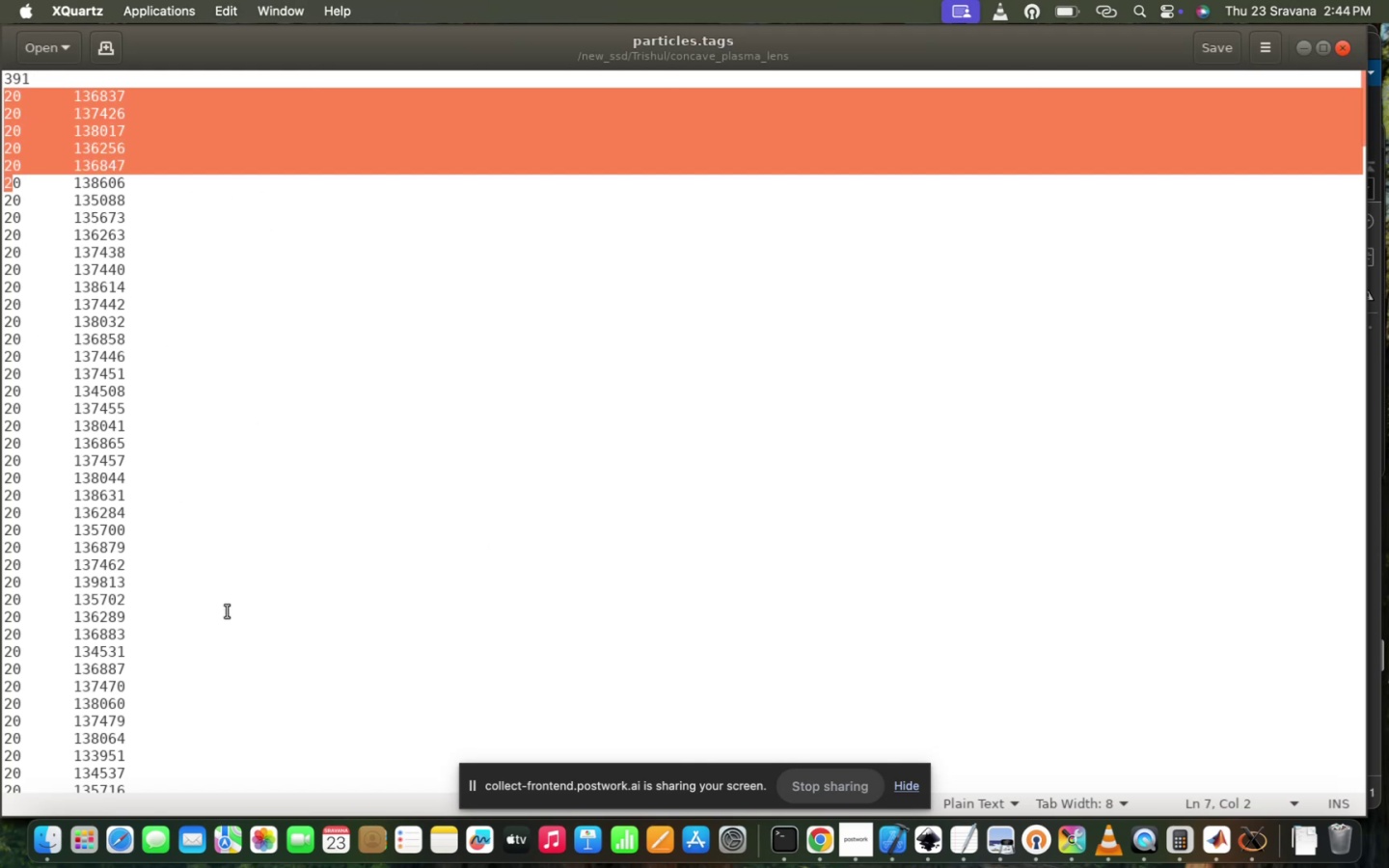 
left_click_drag(start_coordinate=[191, 665], to_coordinate=[7, 320])
 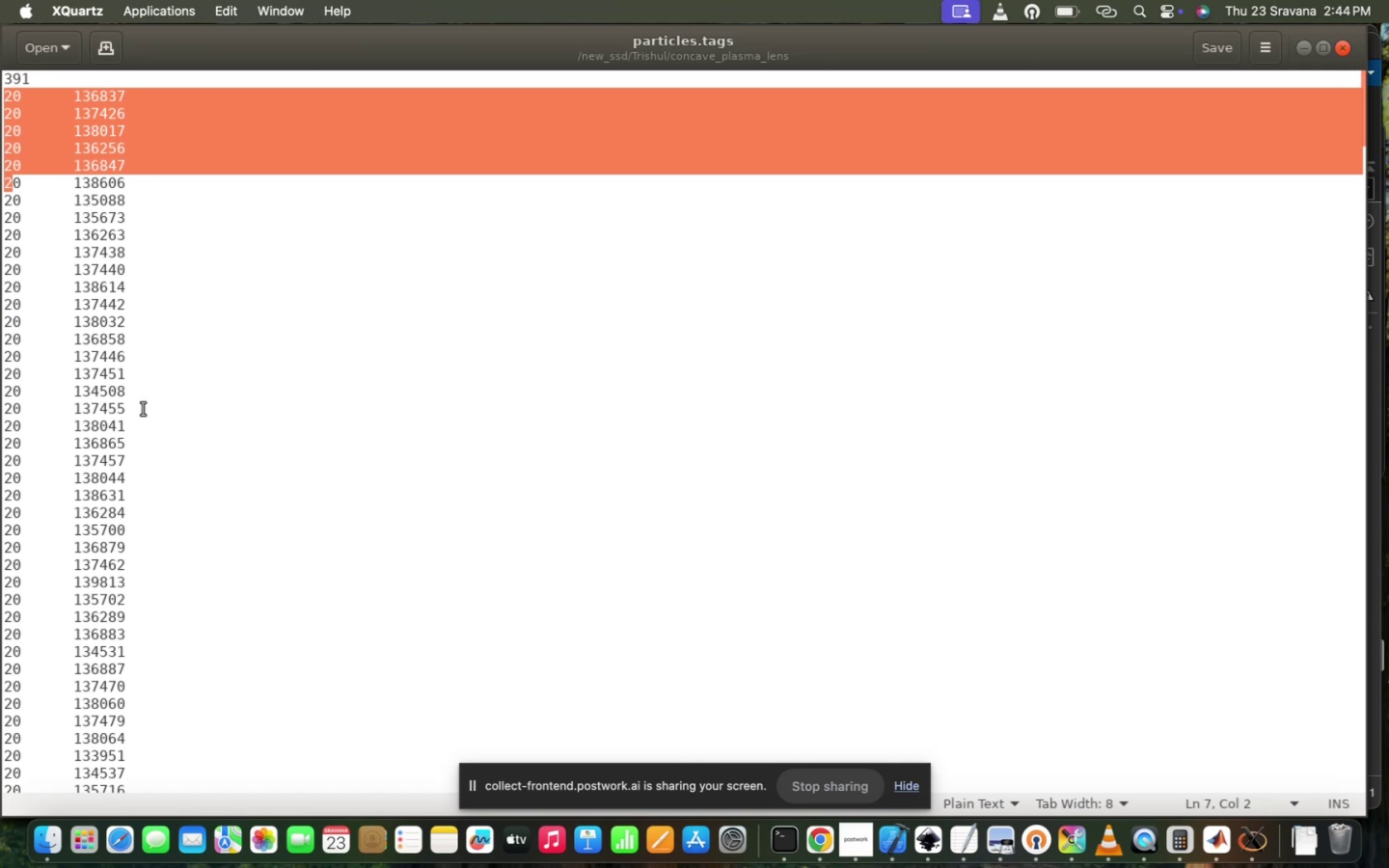 
left_click([142, 408])
 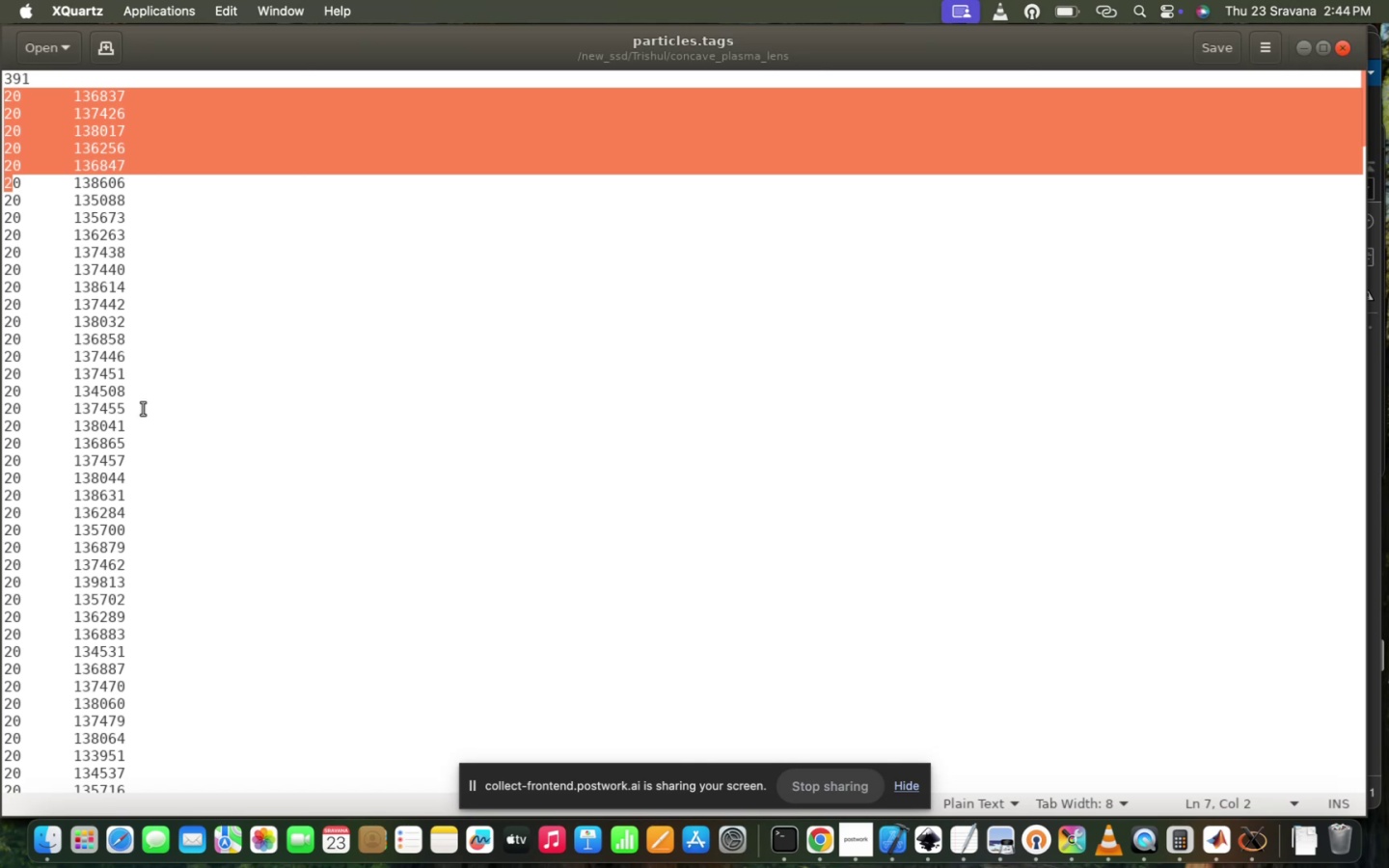 
left_click([142, 408])
 